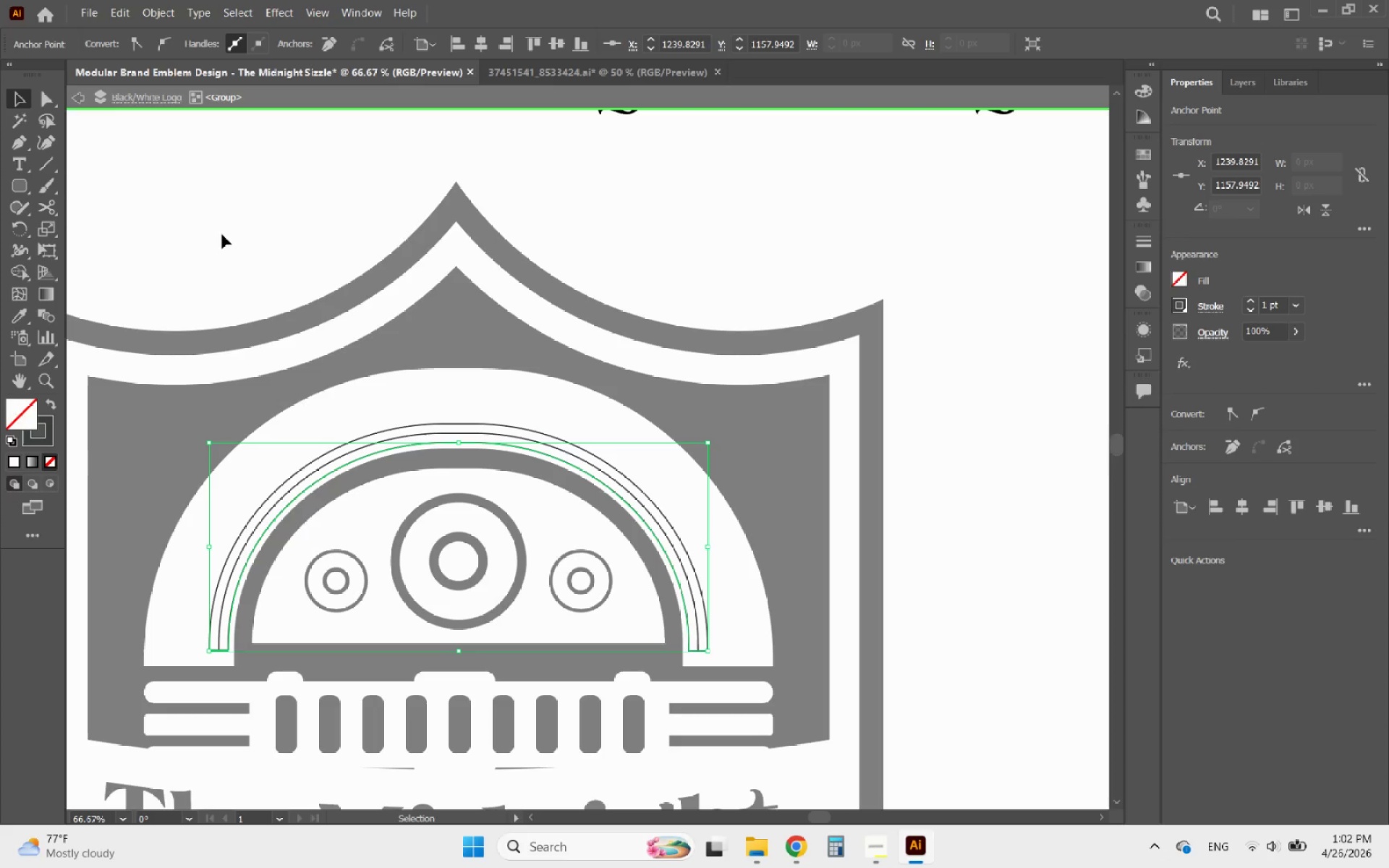 
key(Delete)
 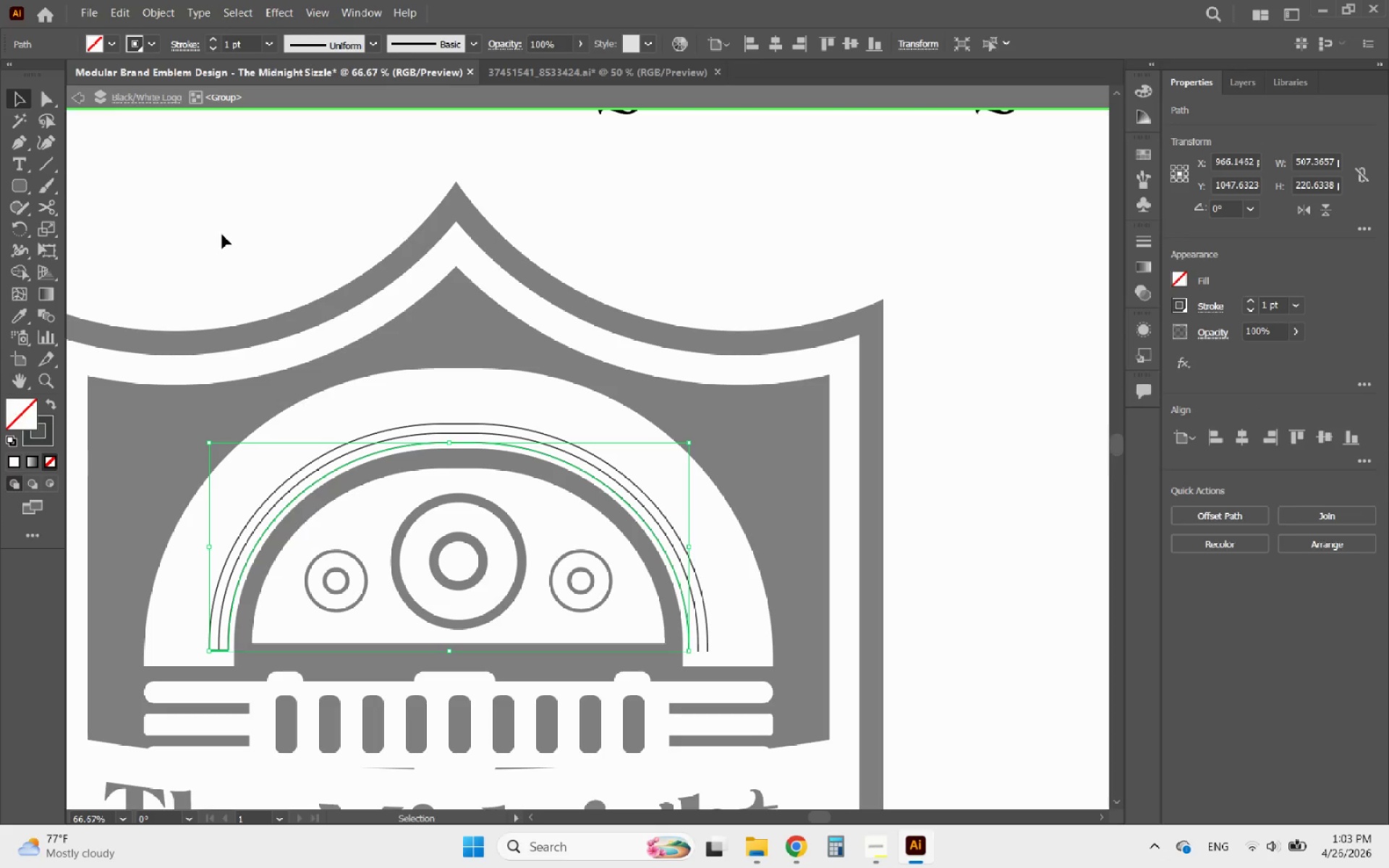 
key(Delete)
 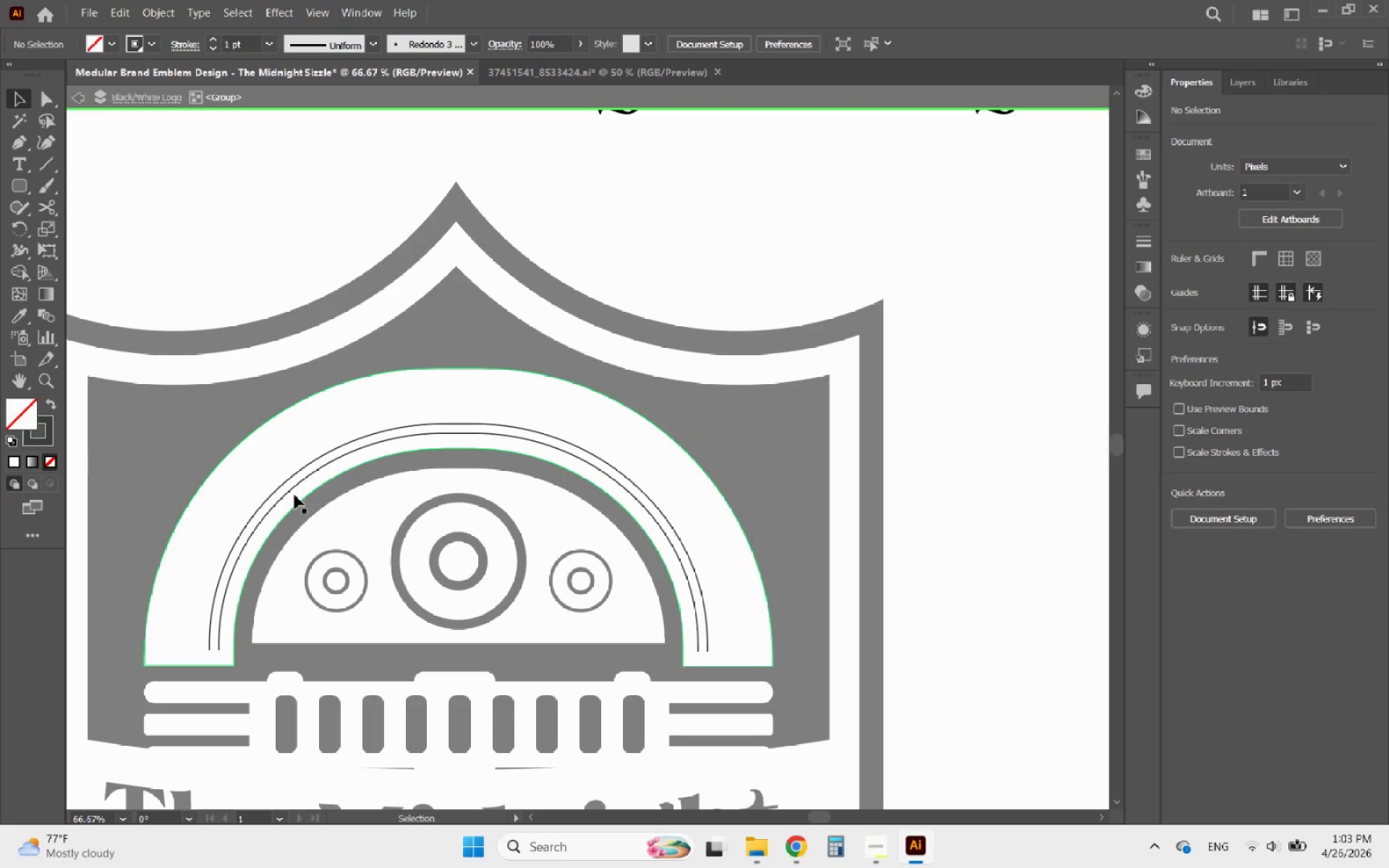 
left_click([283, 498])
 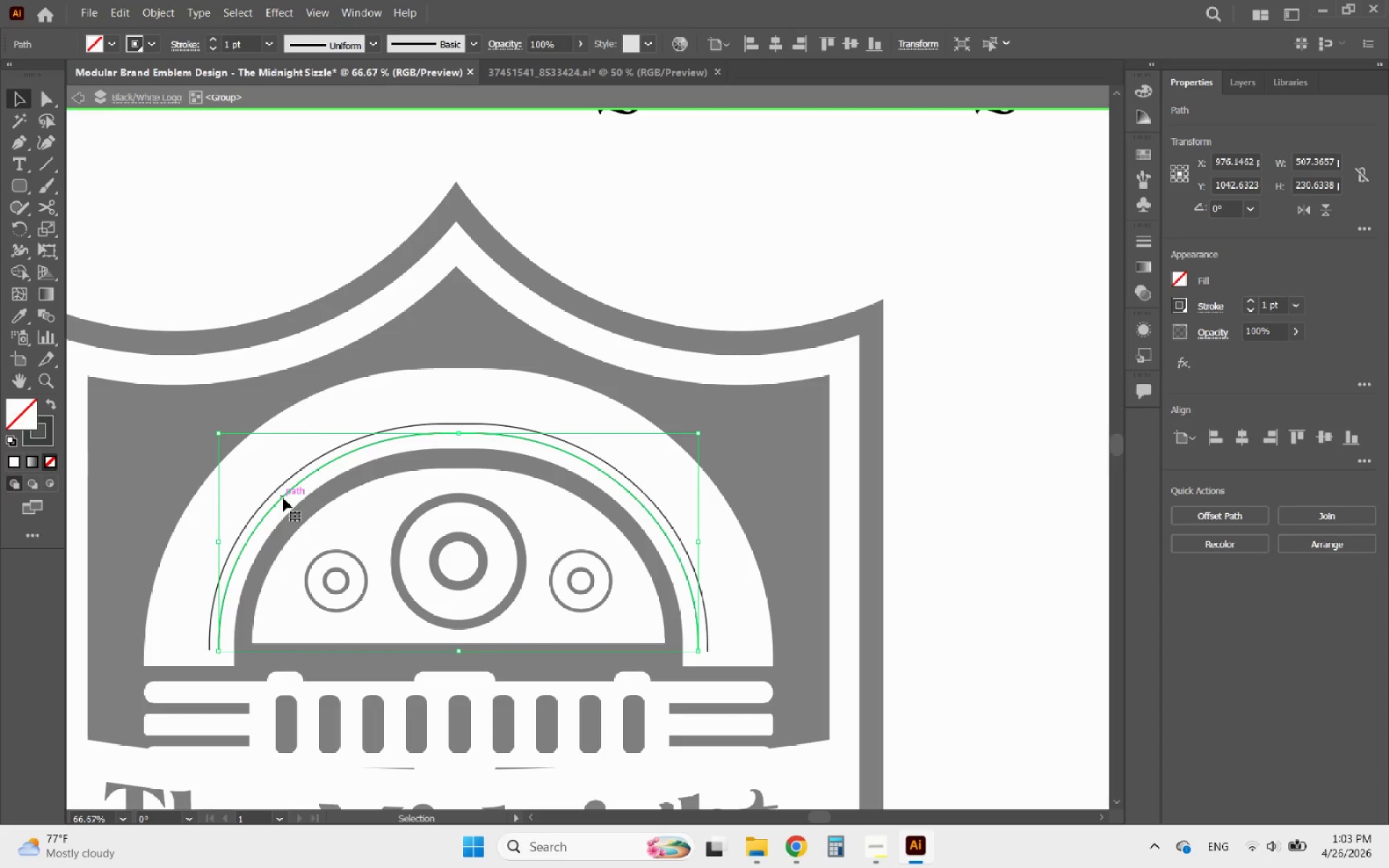 
key(Delete)
 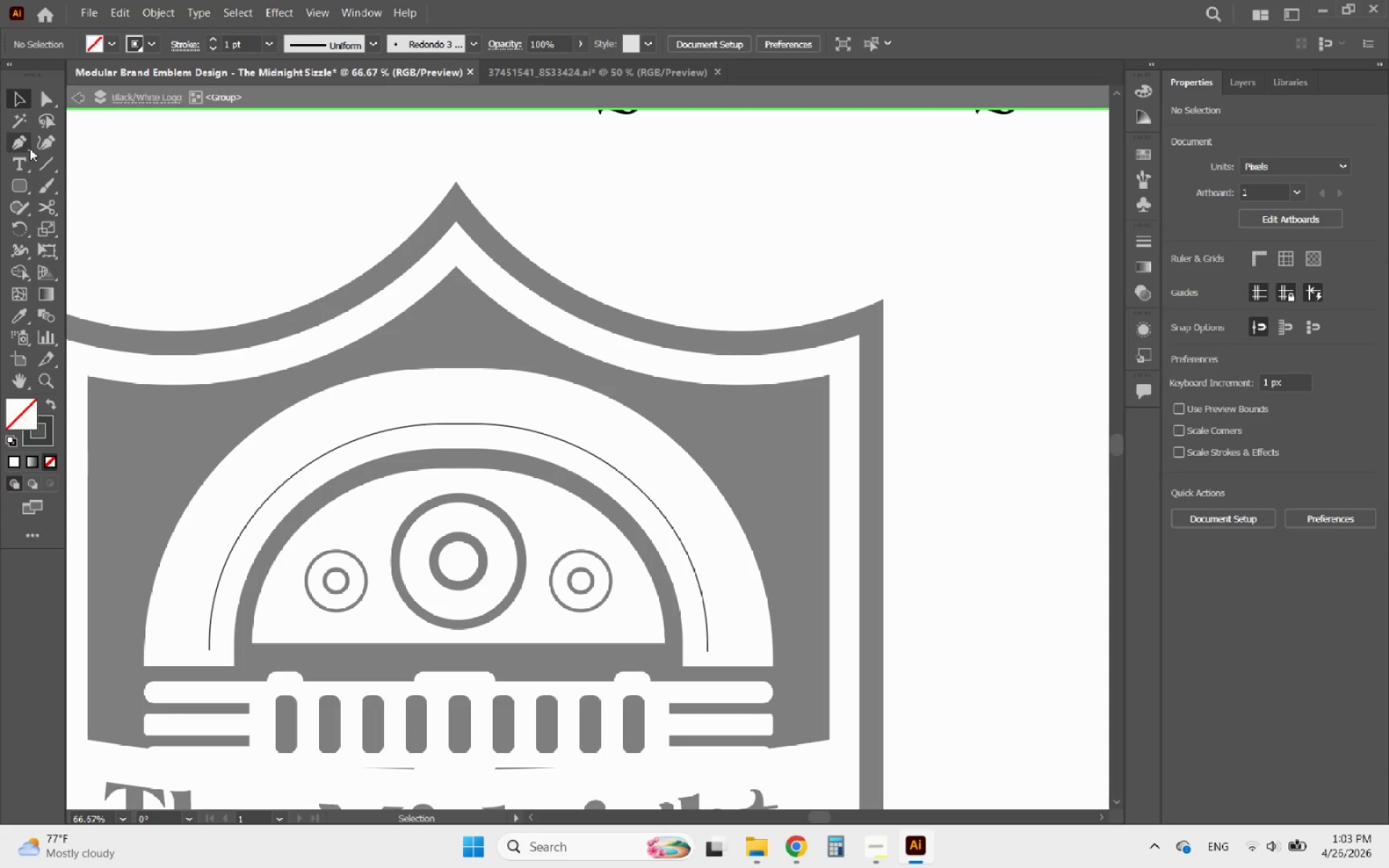 
left_click([14, 158])
 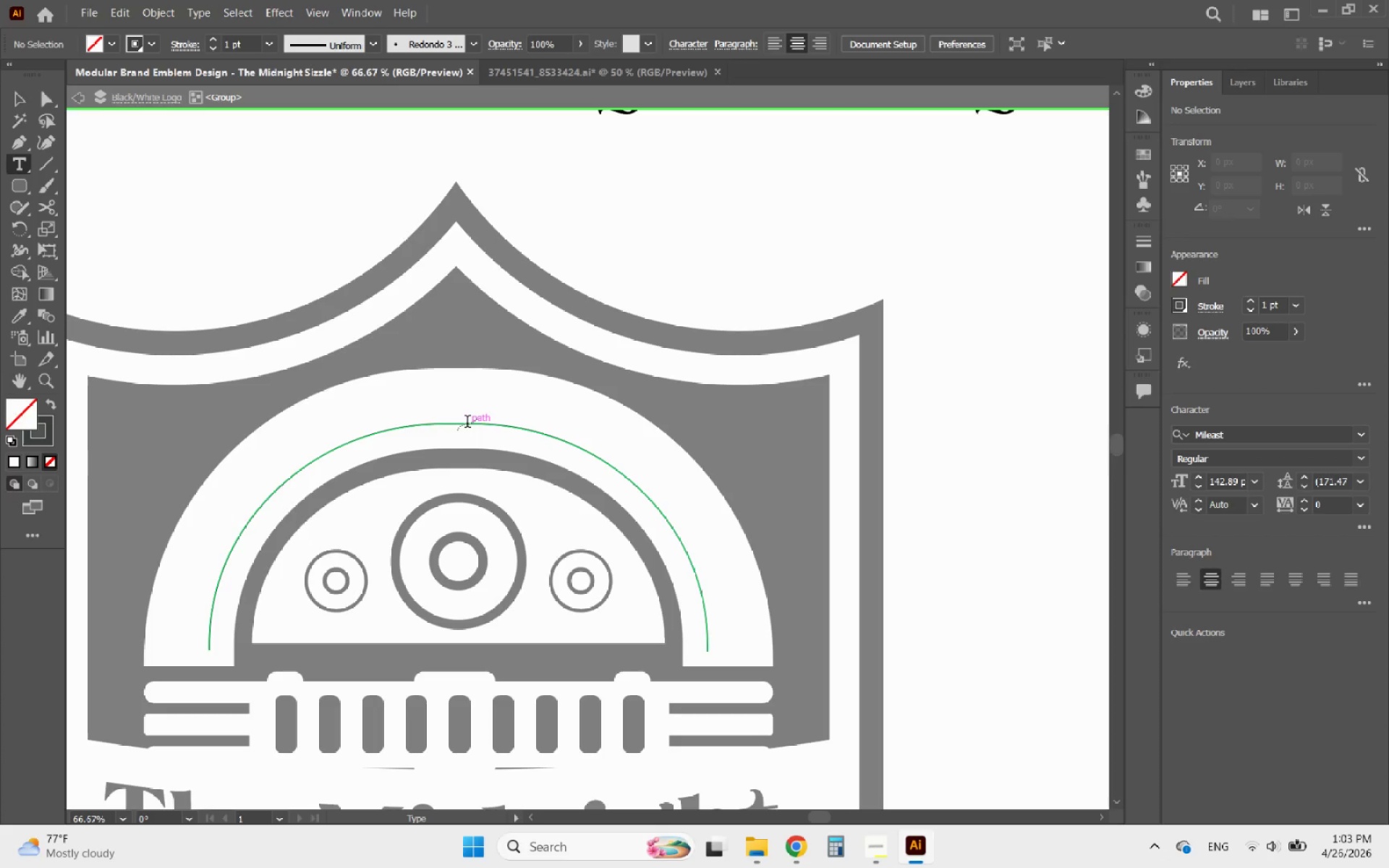 
left_click([466, 422])
 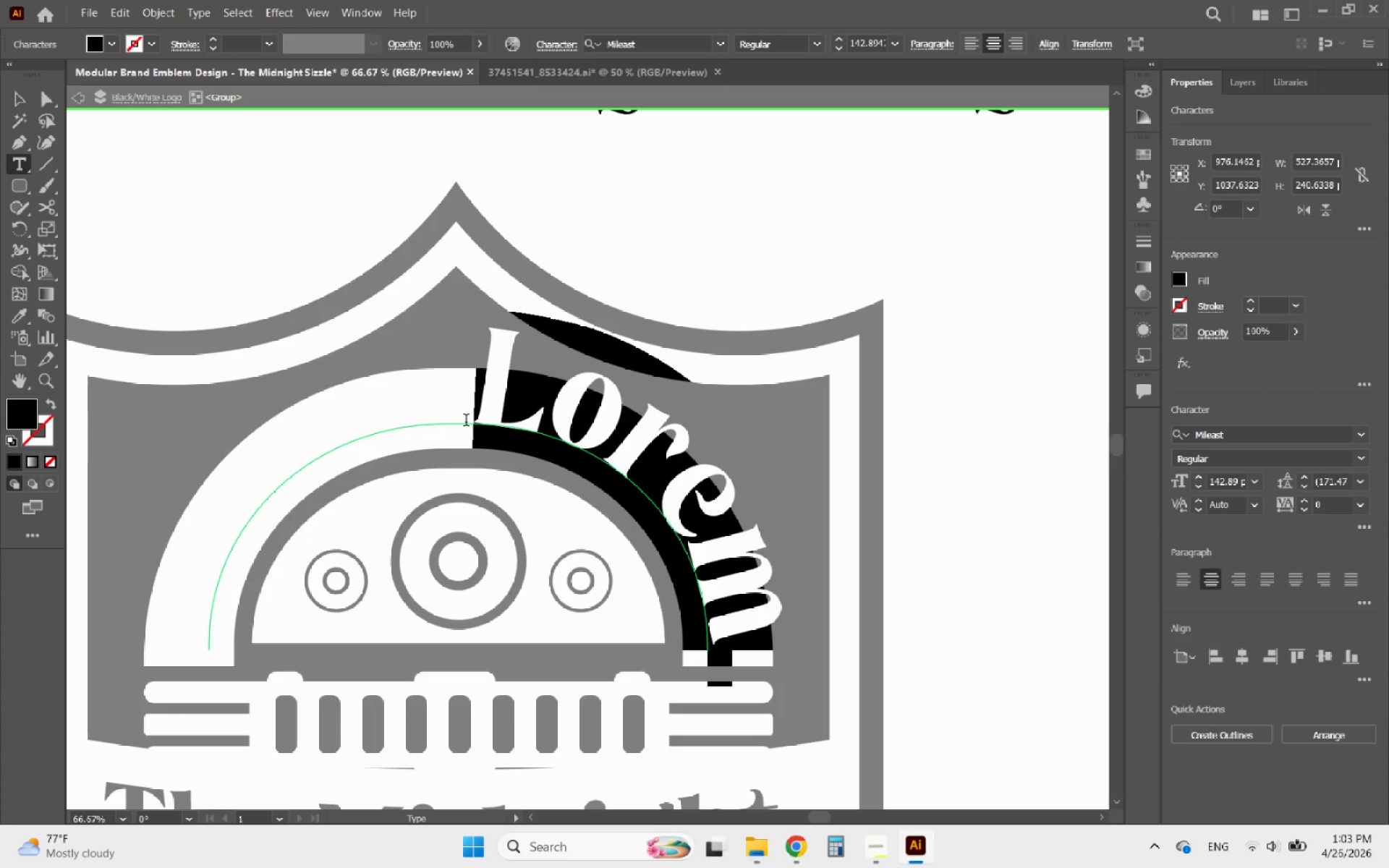 
key(Control+V)
 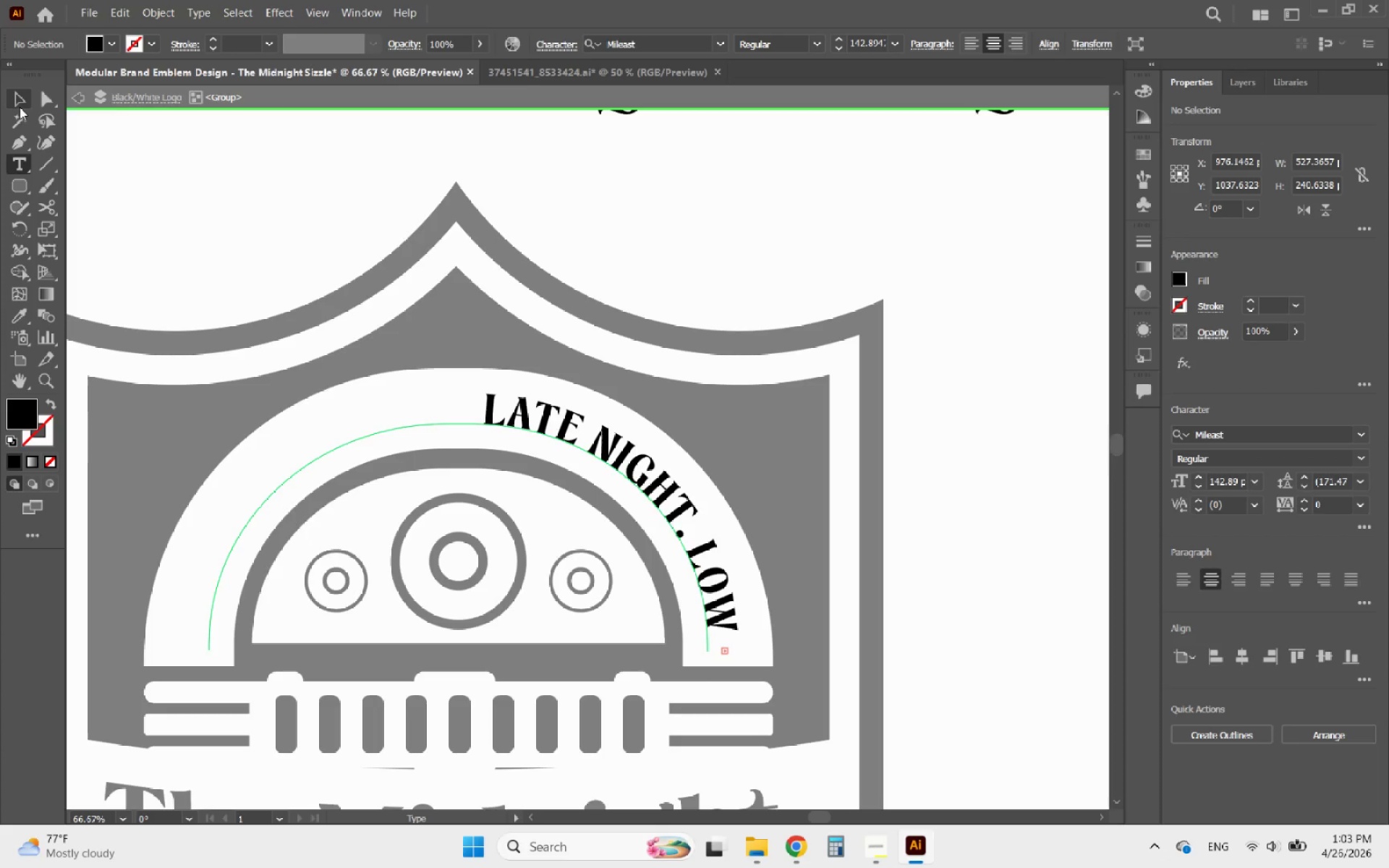 
left_click([20, 102])
 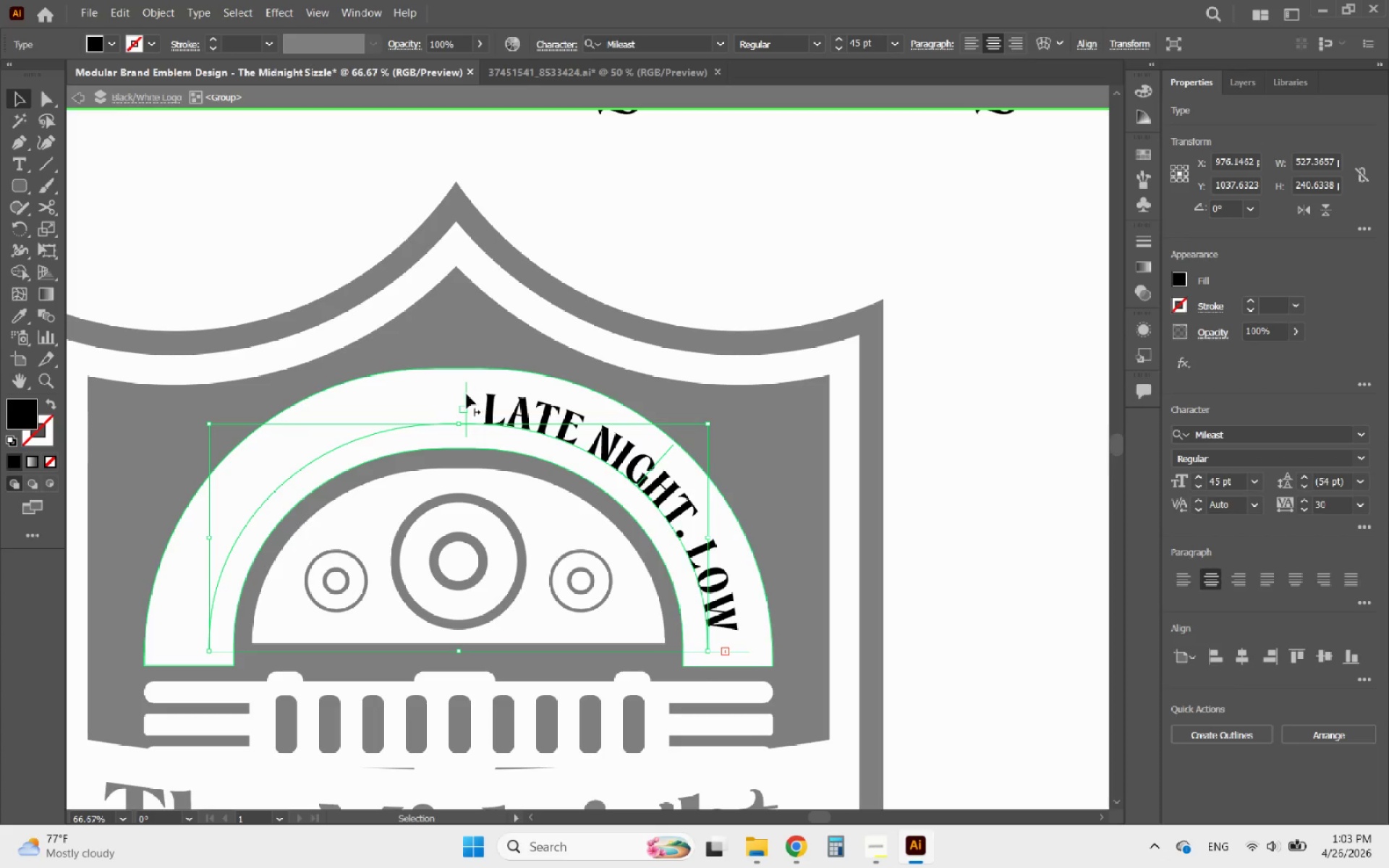 
left_click_drag(start_coordinate=[465, 393], to_coordinate=[101, 646])
 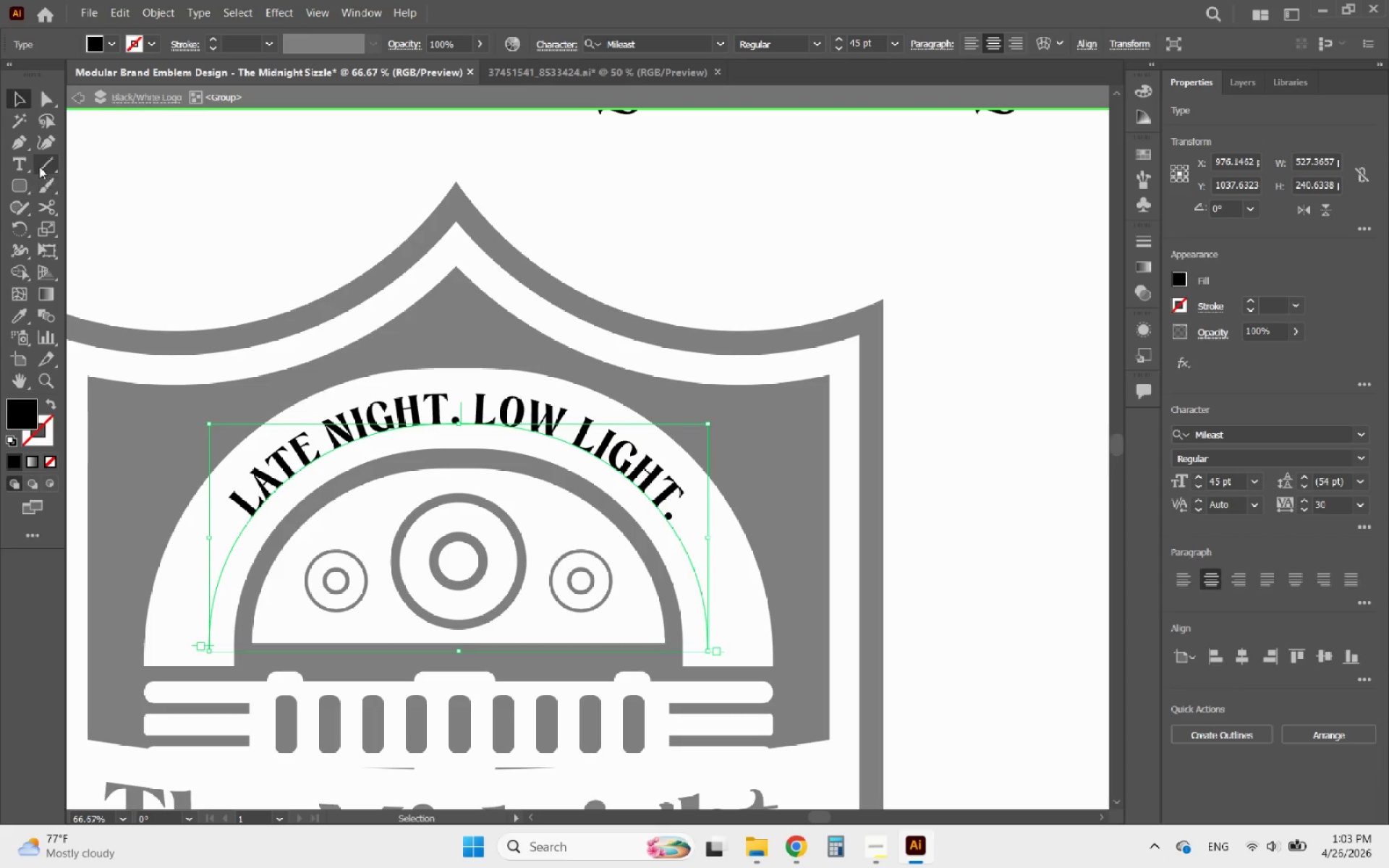 
left_click([20, 140])
 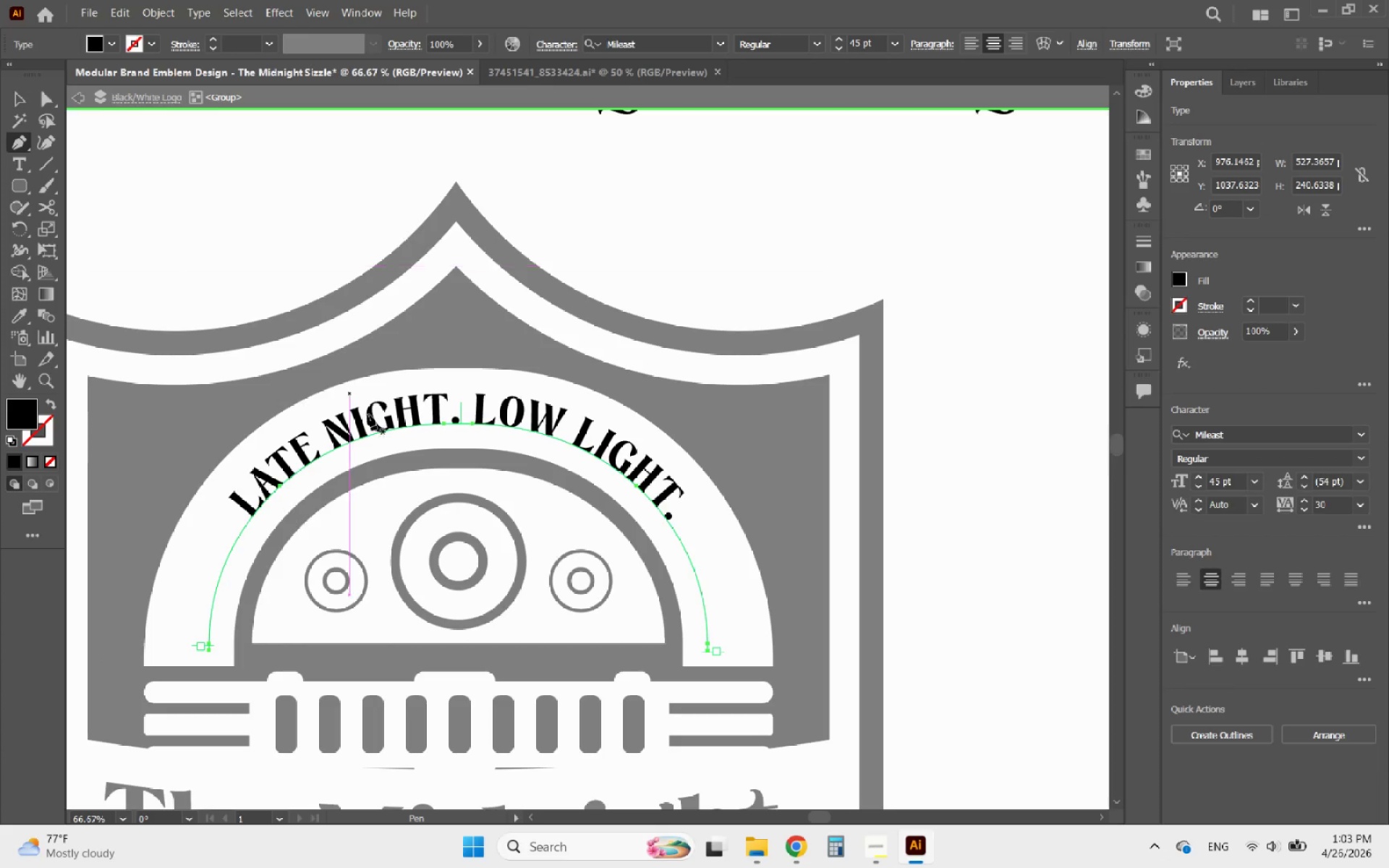 
hold_key(key=AltLeft, duration=0.42)
scroll: coordinate [441, 552], scroll_direction: up, amount: 1.0
 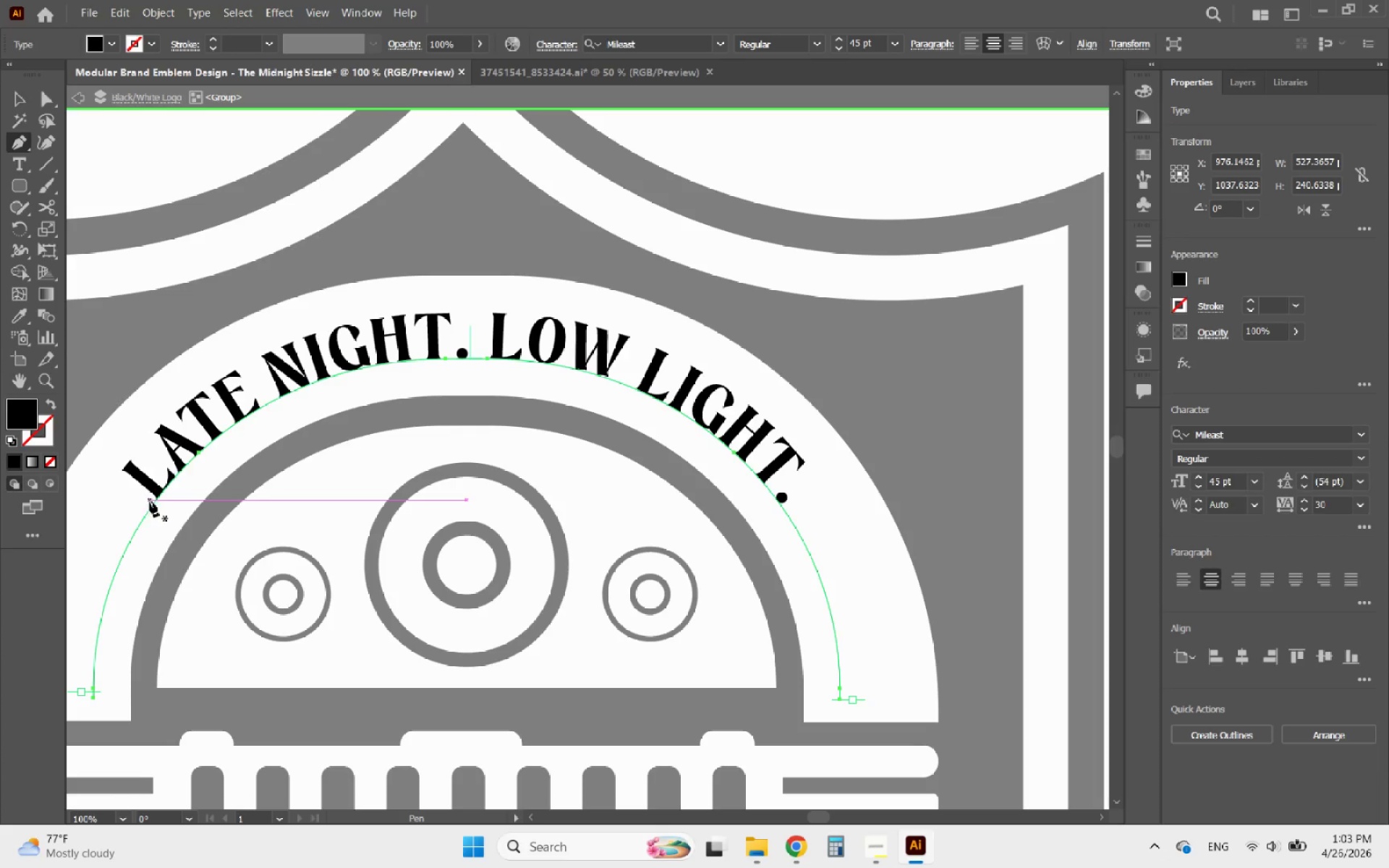 
left_click([150, 501])
 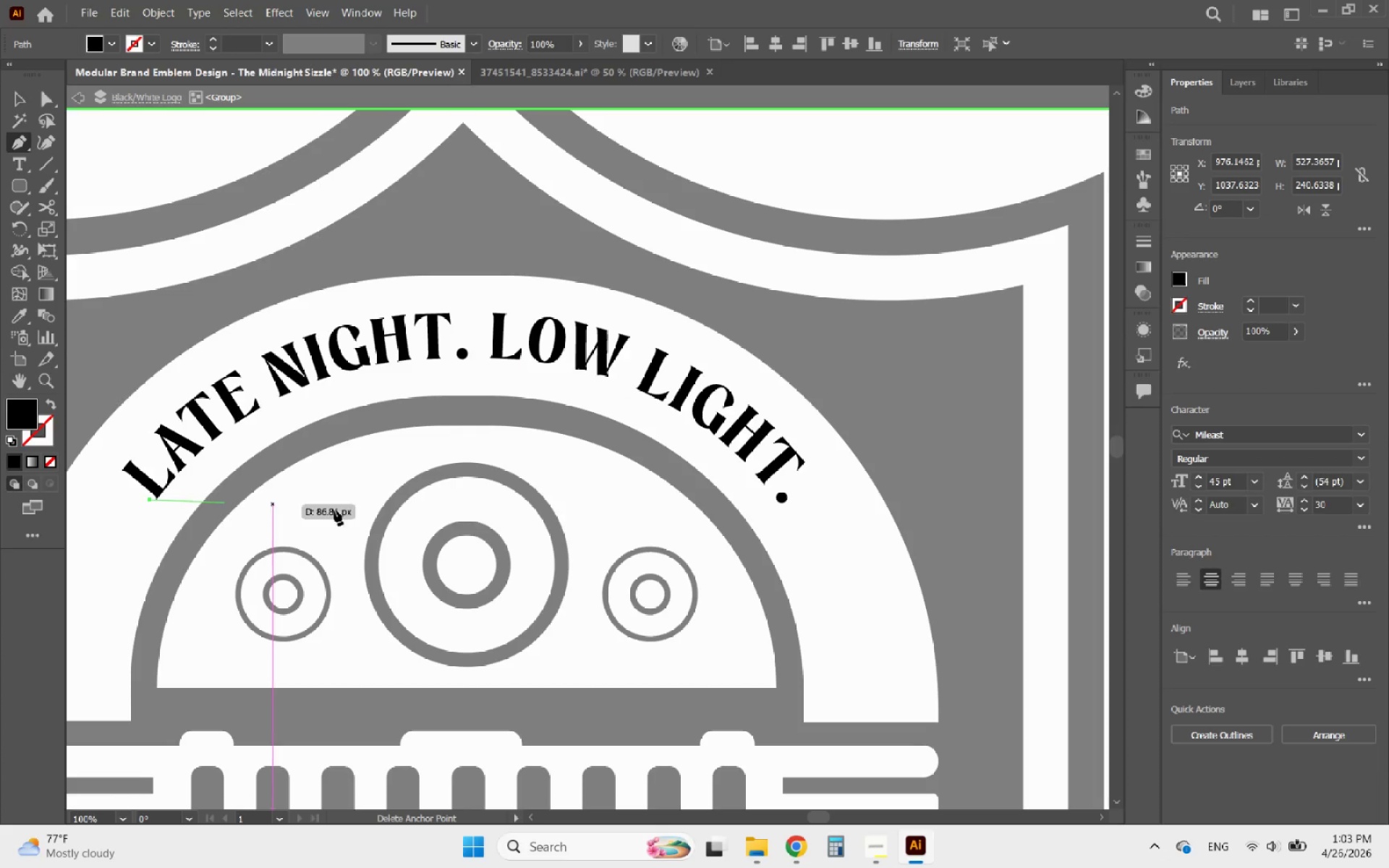 
hold_key(key=ShiftLeft, duration=1.75)
left_click([815, 513])
 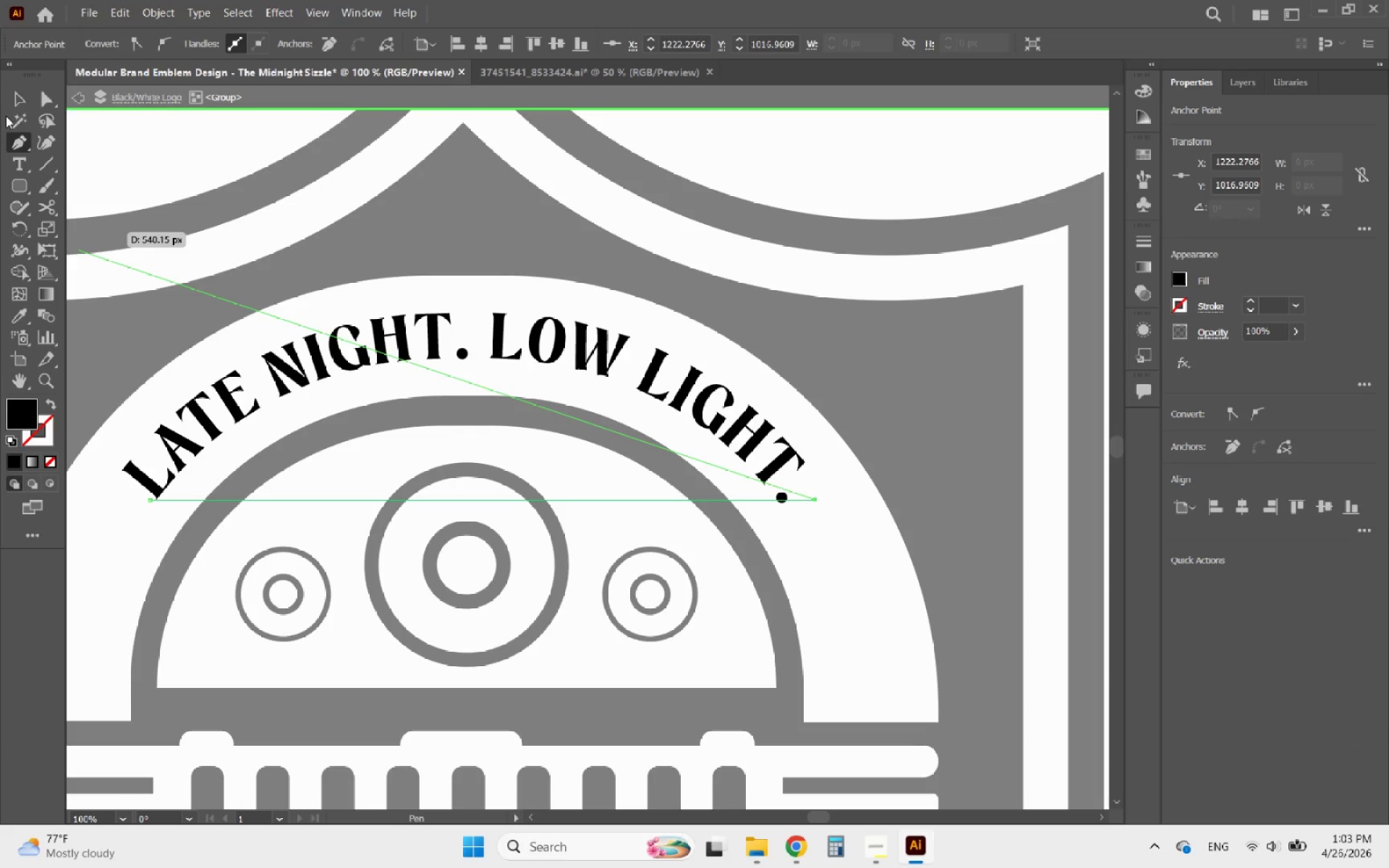 
left_click([14, 98])
 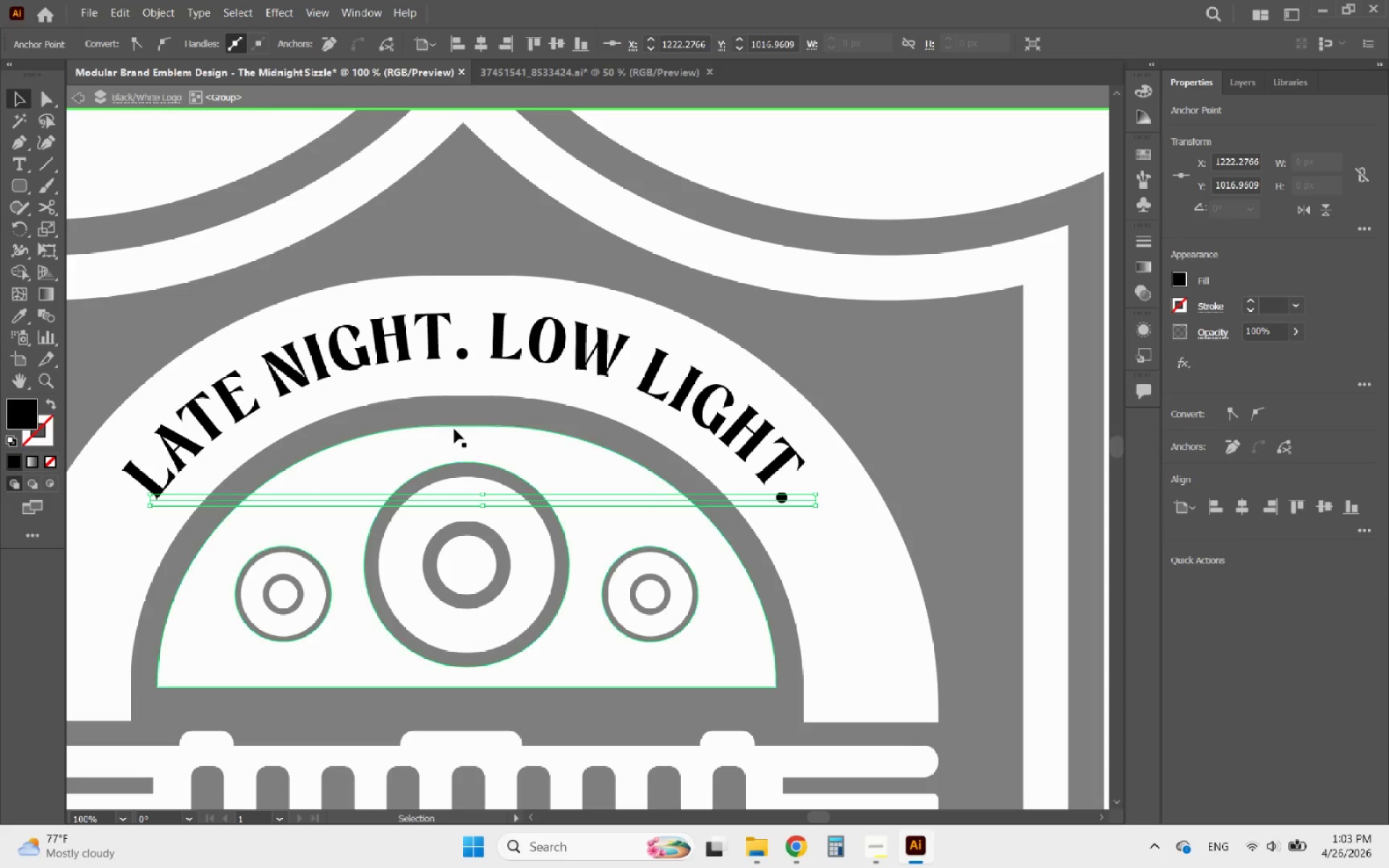 
left_click([460, 352])
 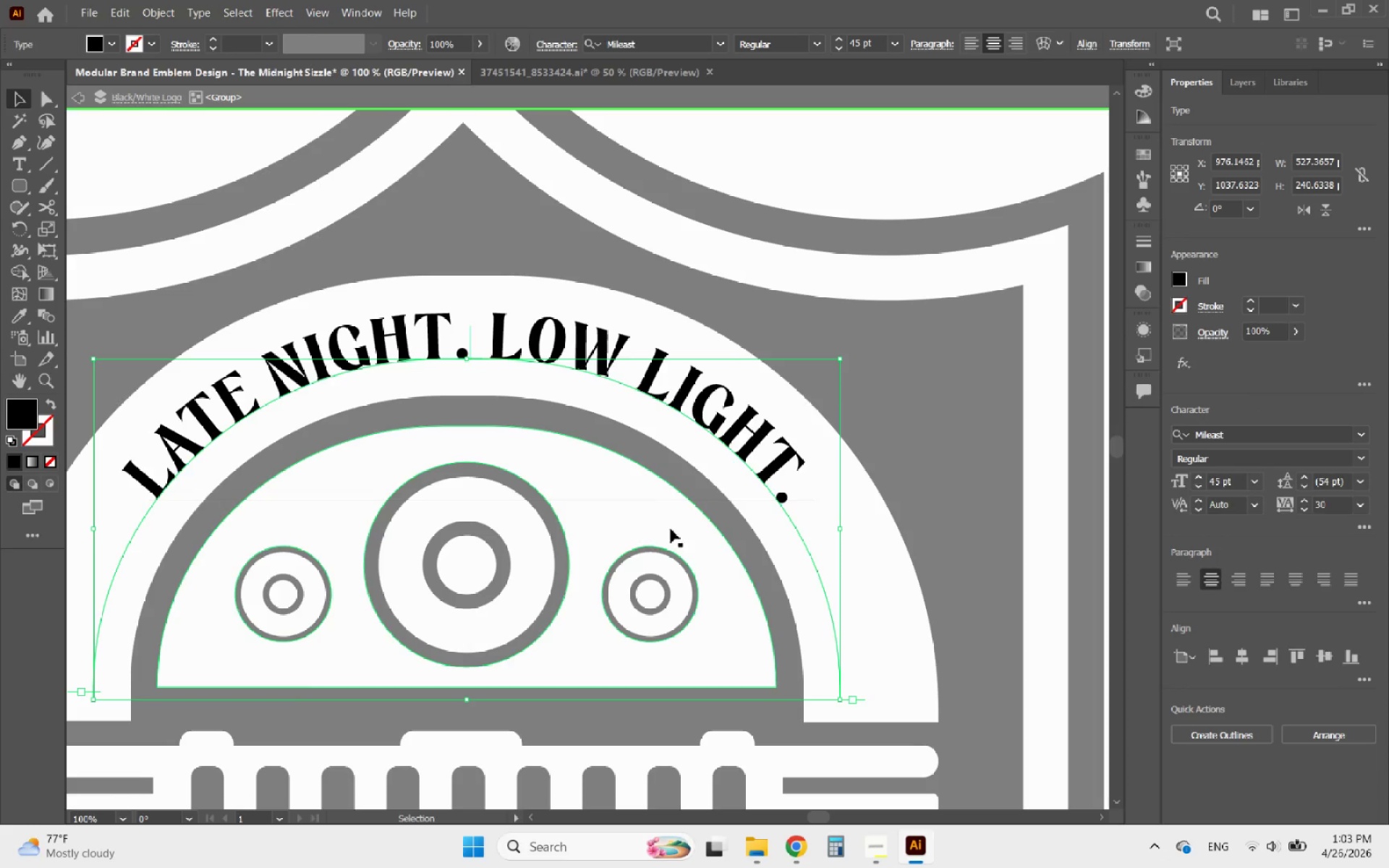 
hold_key(key=AltLeft, duration=1.08)
scroll: coordinate [224, 619], scroll_direction: none, amount: 0.0
 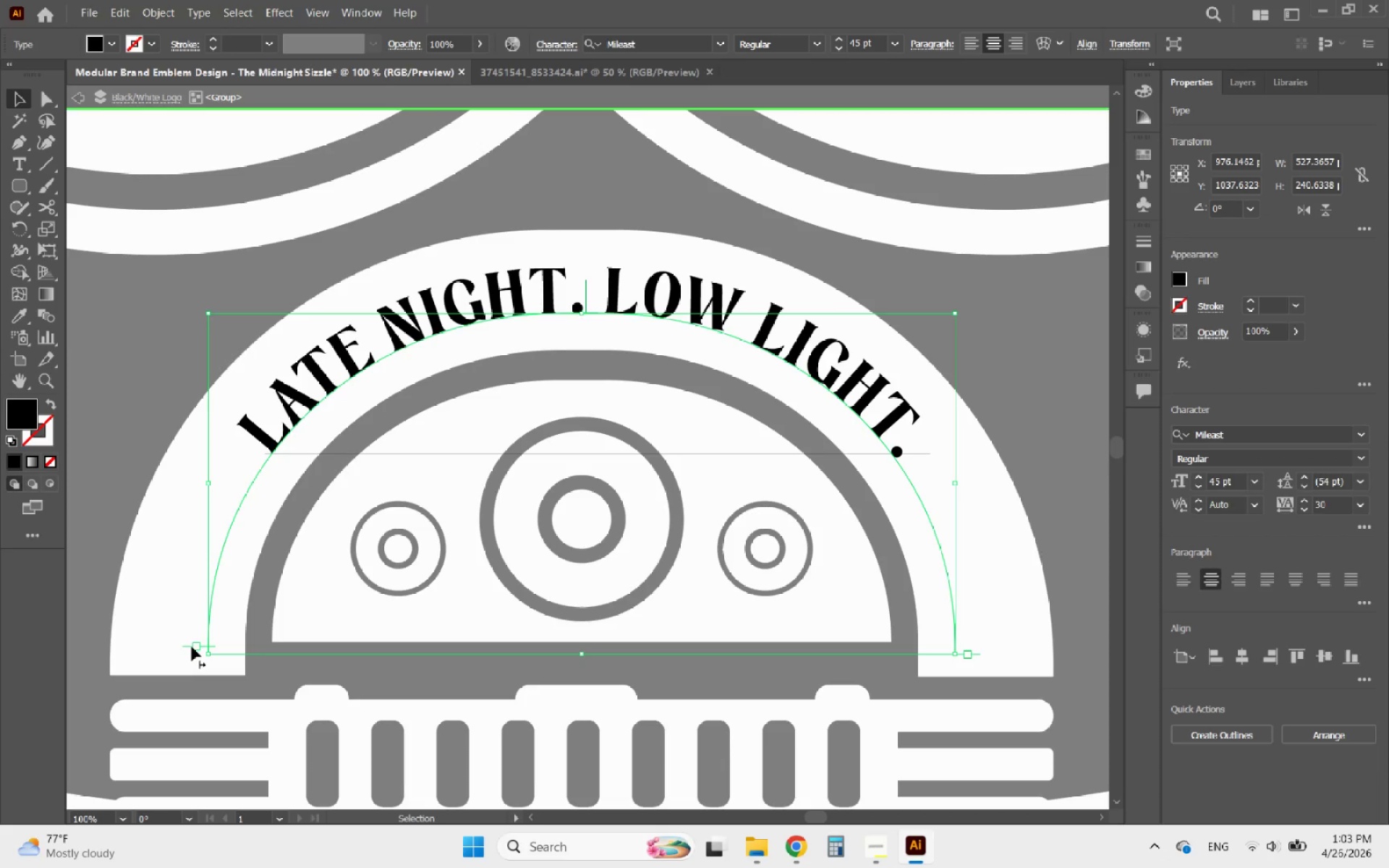 
left_click_drag(start_coordinate=[192, 647], to_coordinate=[189, 655])
 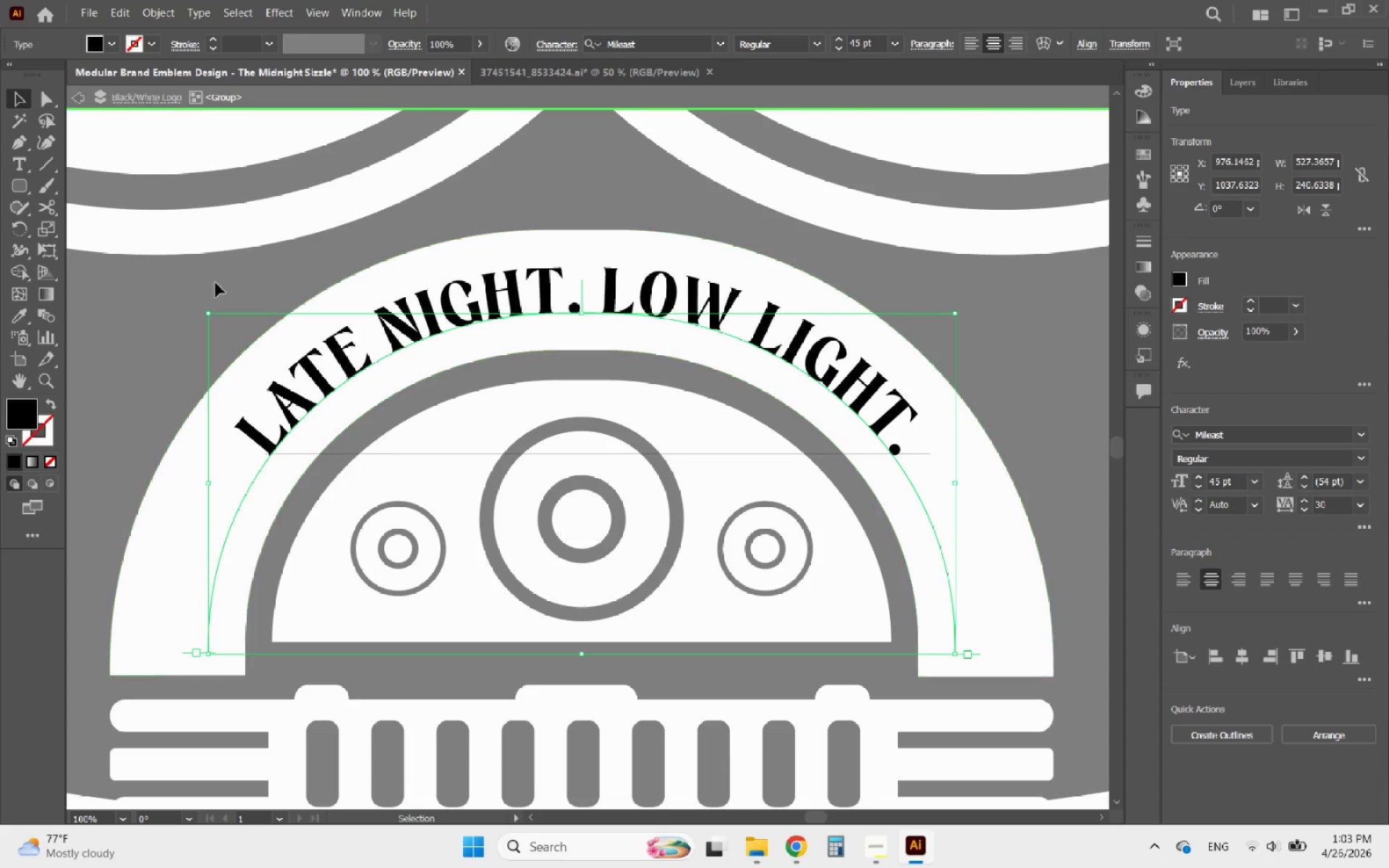 
left_click([27, 93])
 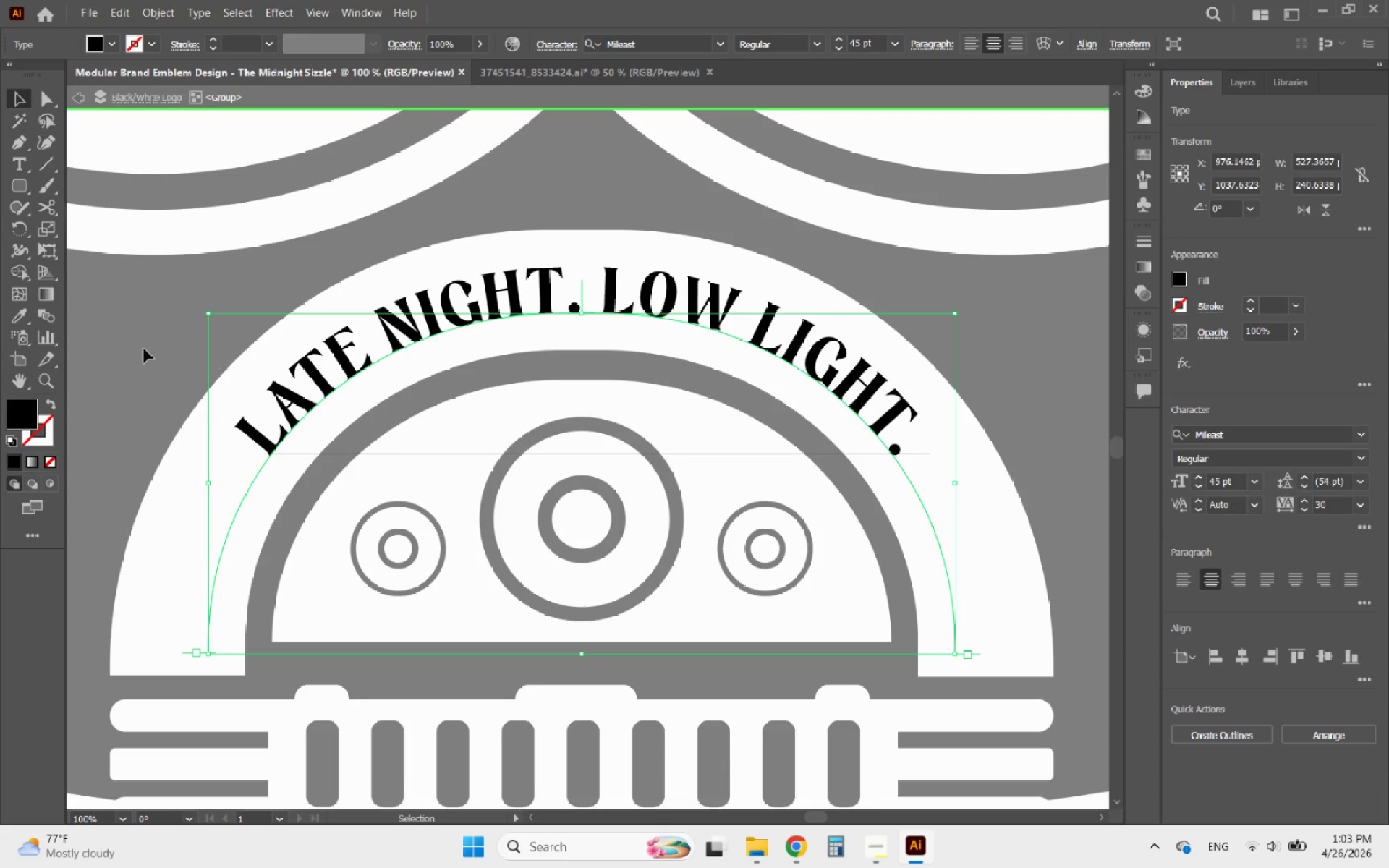 
left_click([145, 352])
 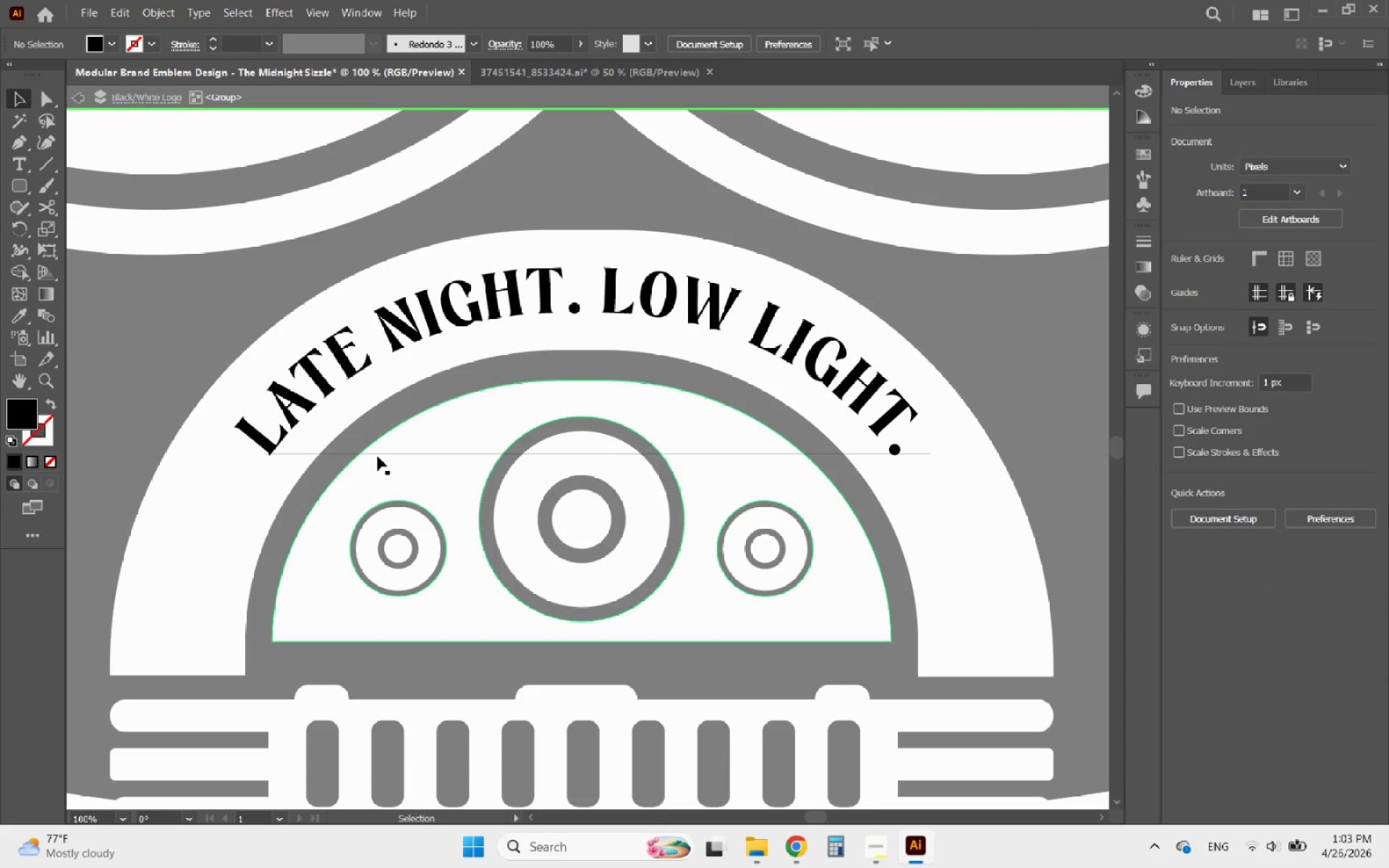 
left_click([370, 454])
 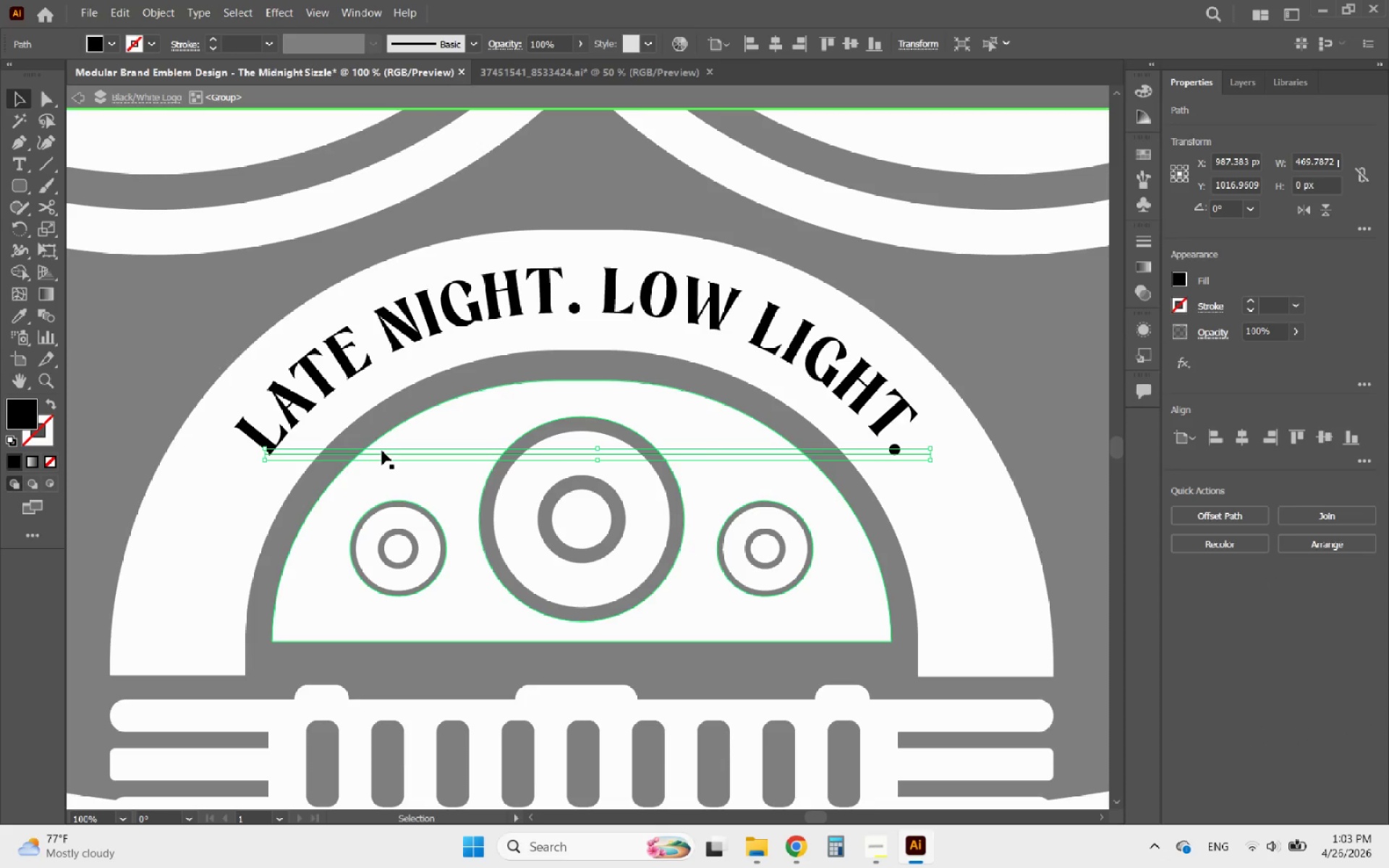 
key(Delete)
 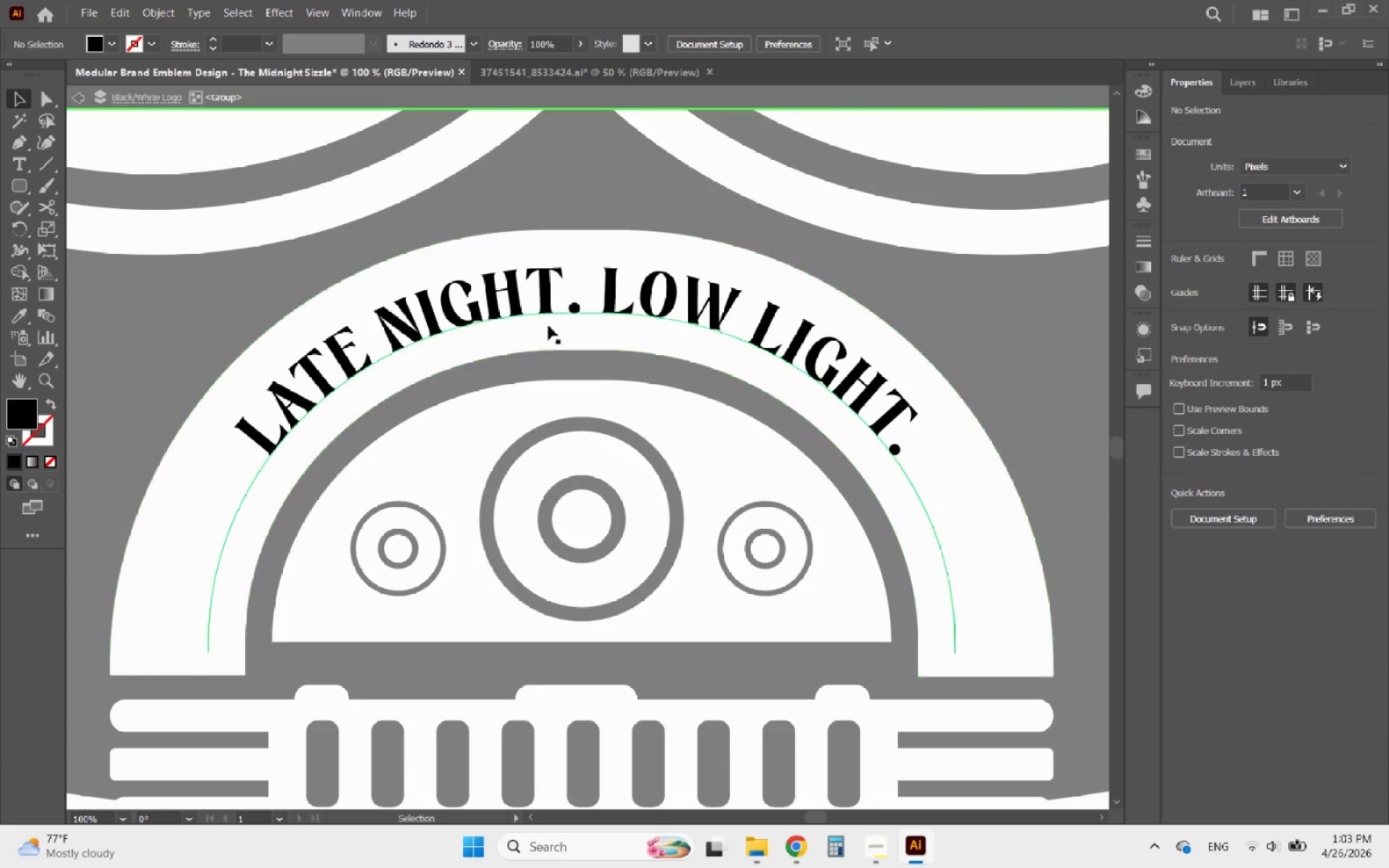 
left_click([553, 309])
 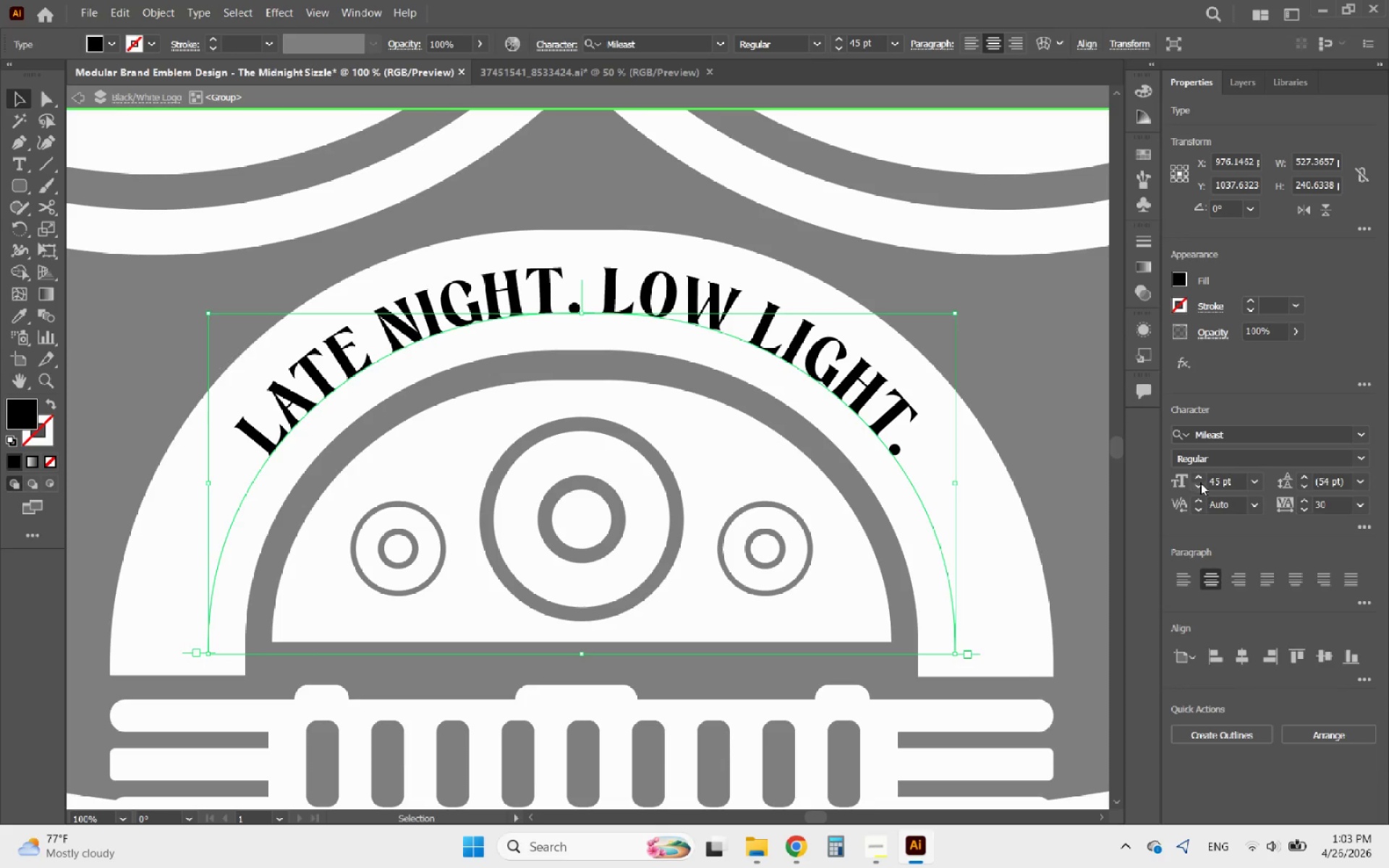 
left_click([1198, 480])
 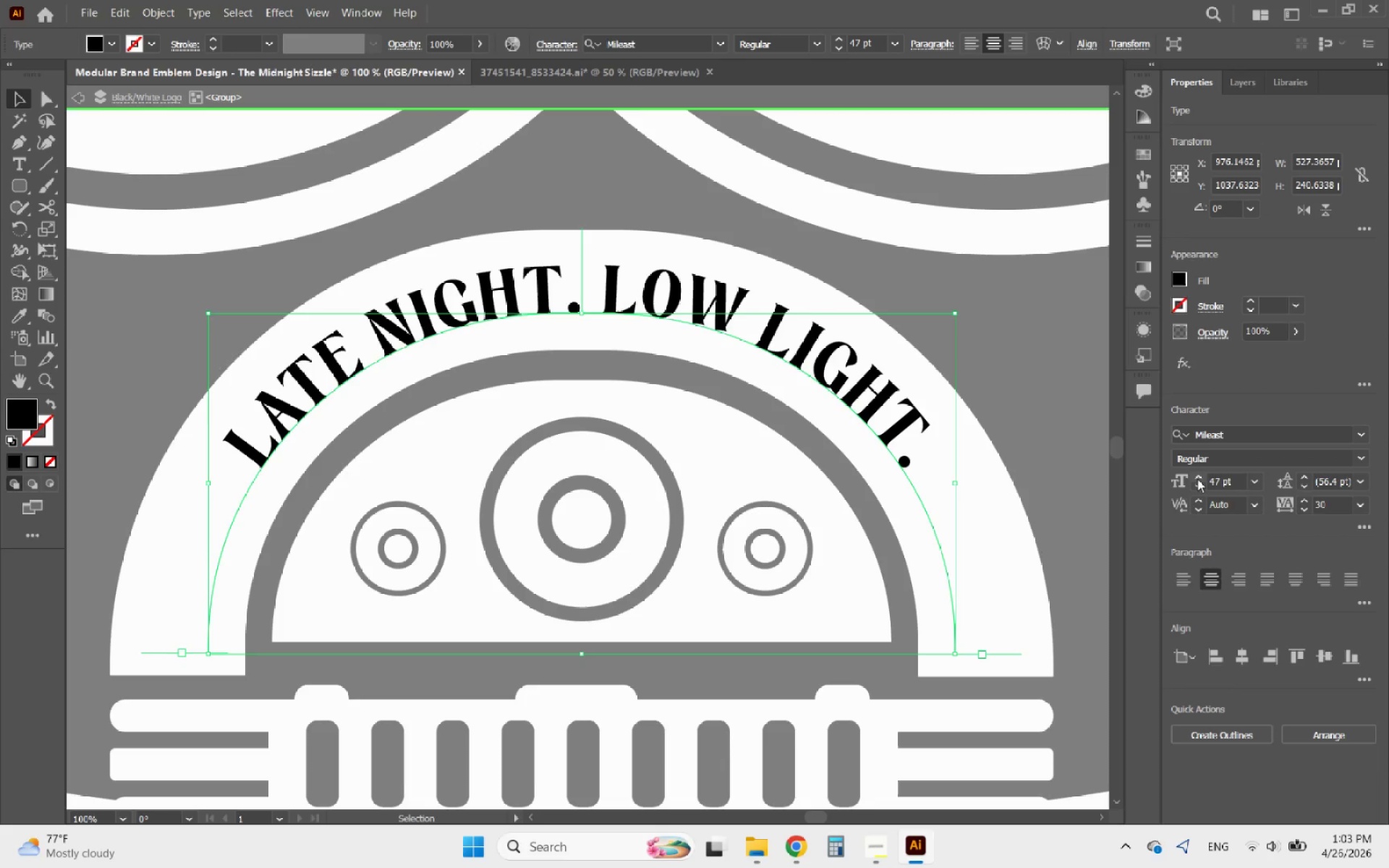 
left_click([1197, 479])
 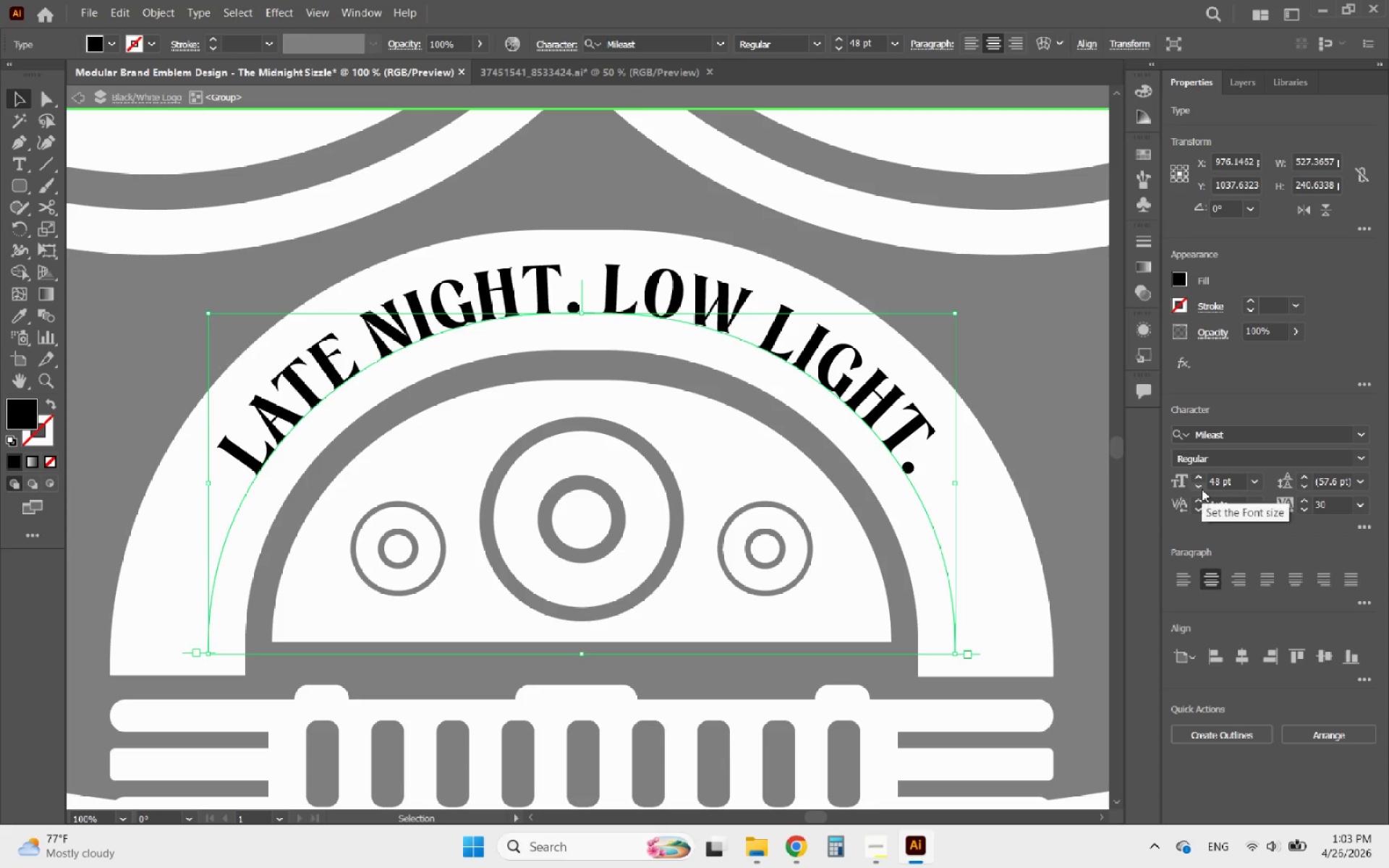 
left_click([1199, 487])
 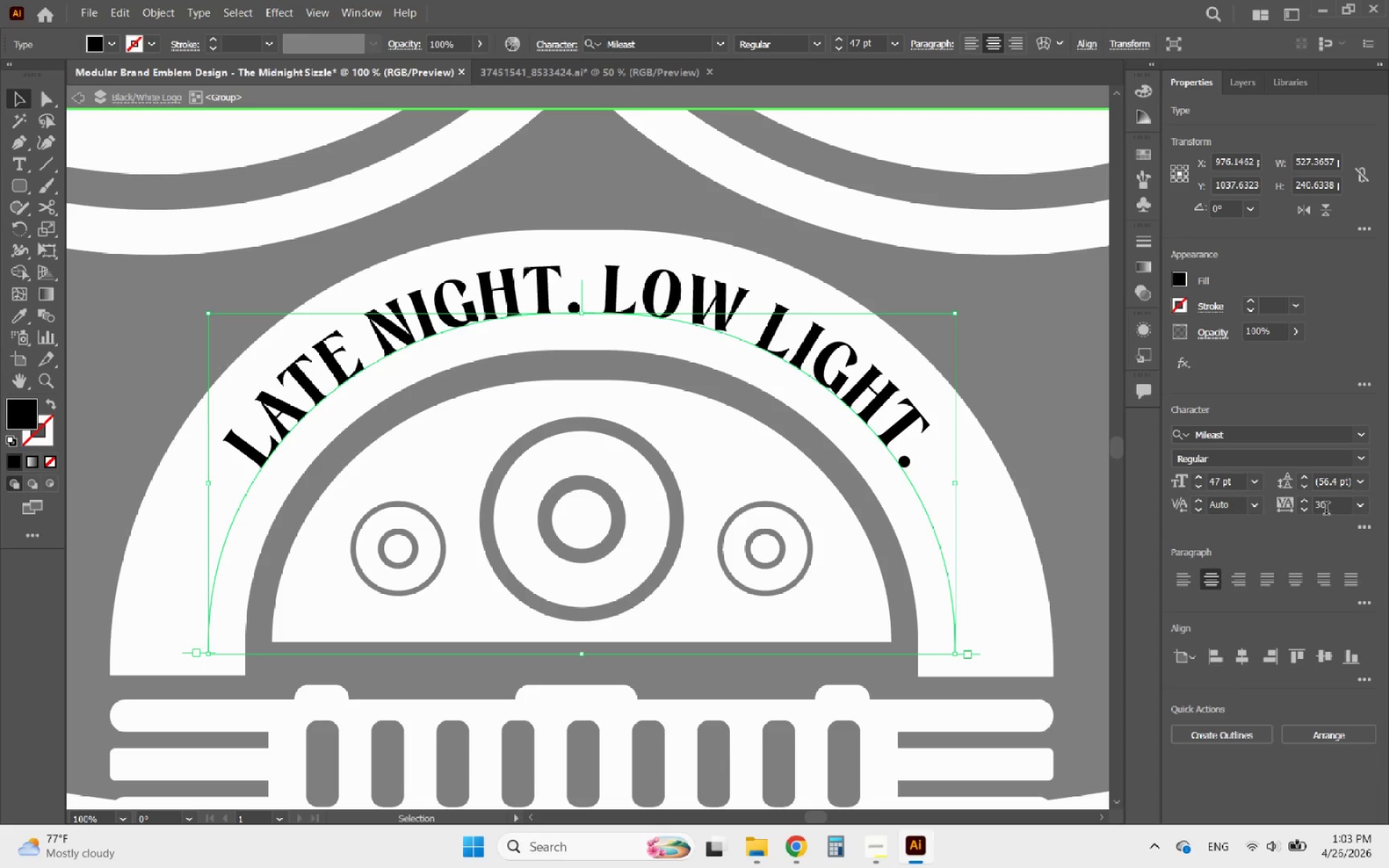 
scroll: coordinate [1336, 509], scroll_direction: up, amount: 146.0
 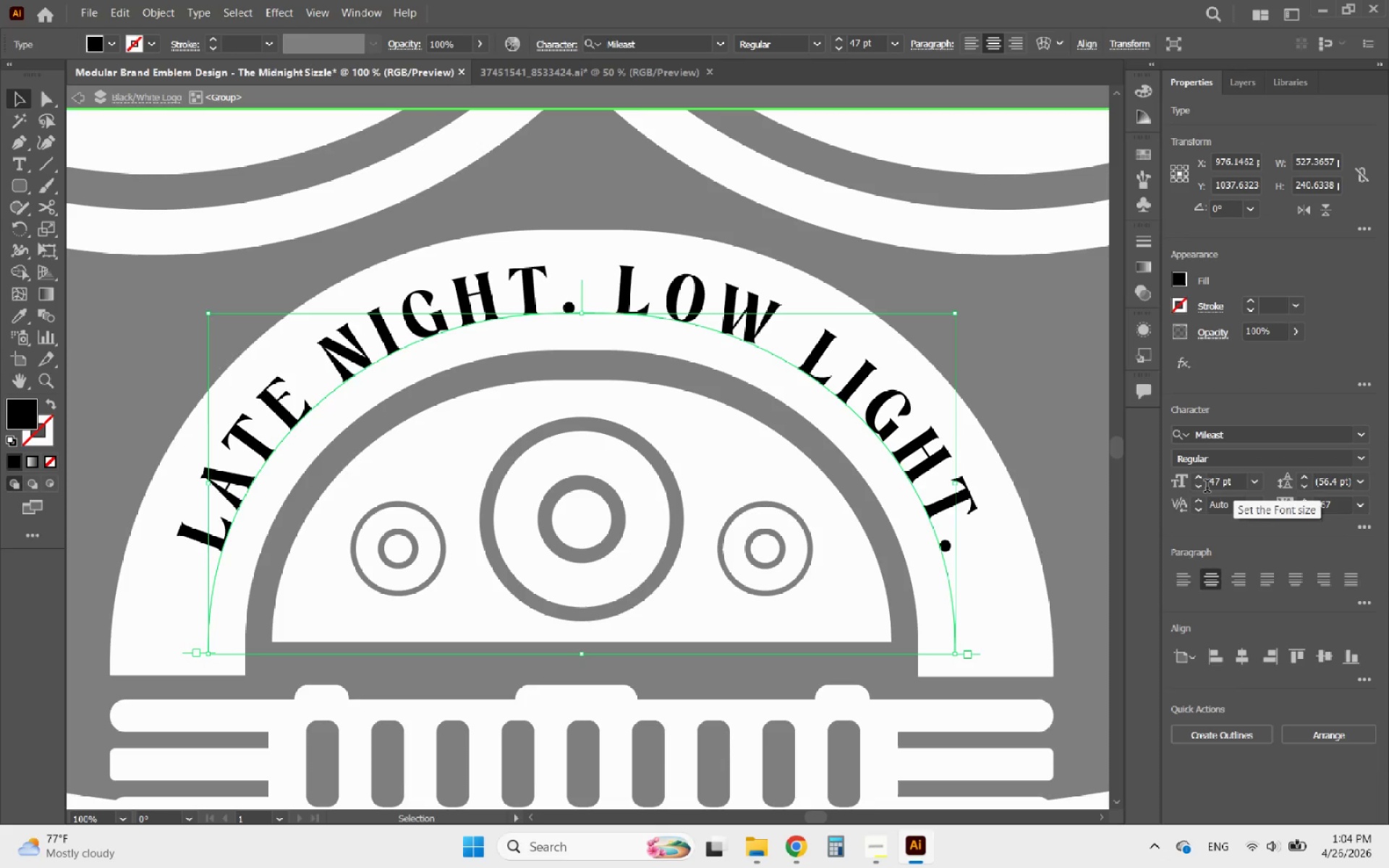 
left_click([1200, 491])
 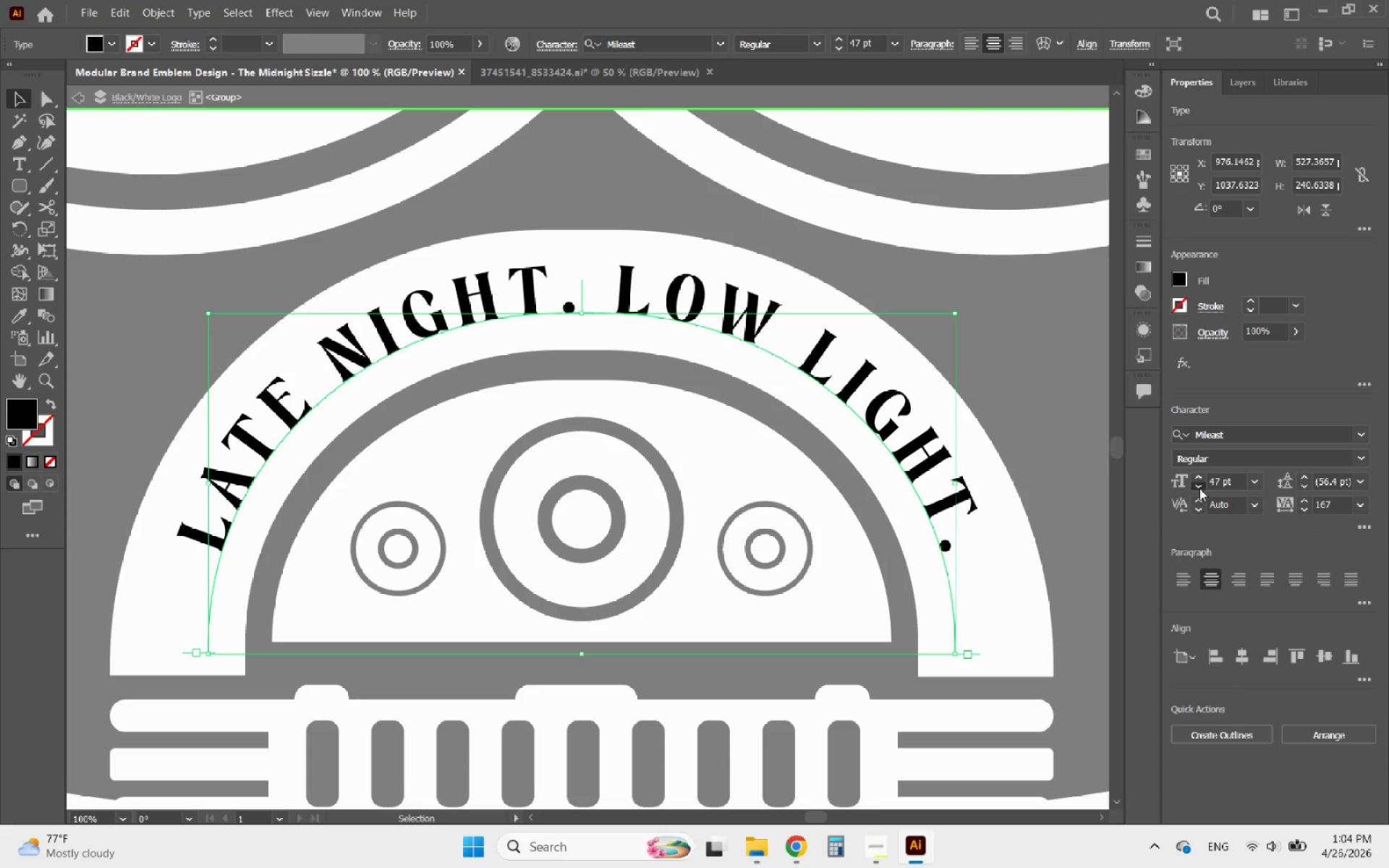 
double_click([1199, 488])
 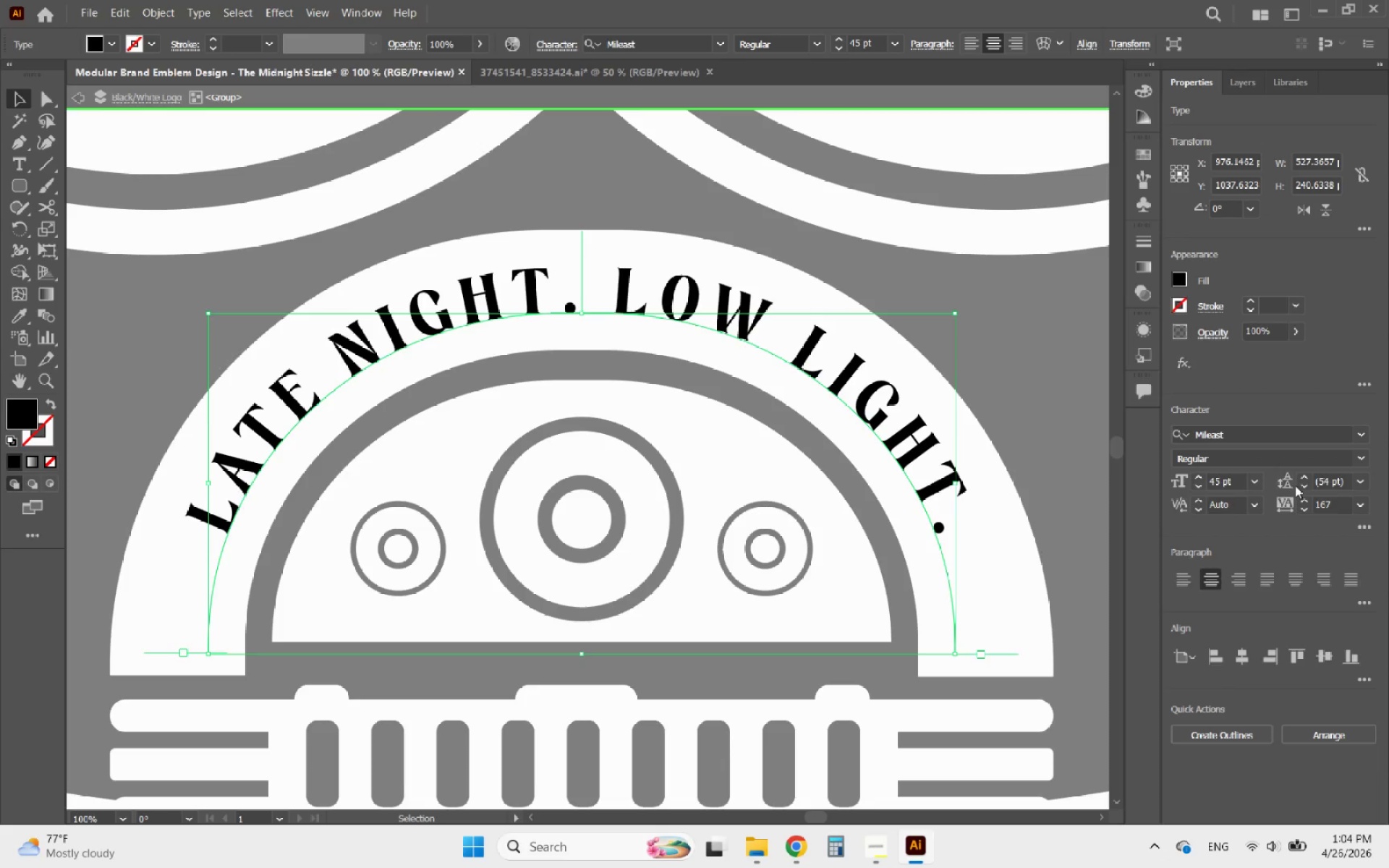 
scroll: coordinate [1338, 508], scroll_direction: up, amount: 34.0
 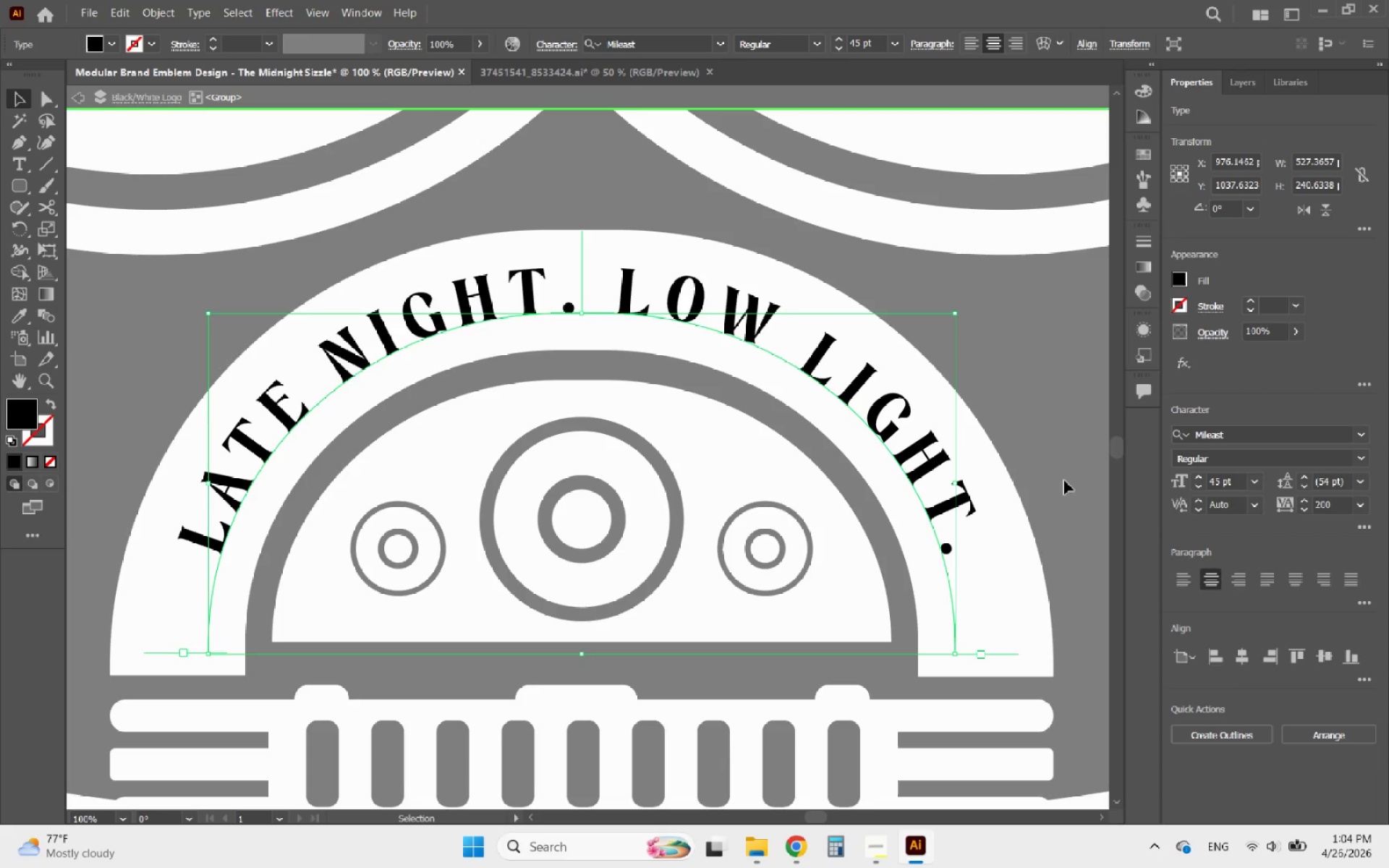 
left_click([1064, 486])
 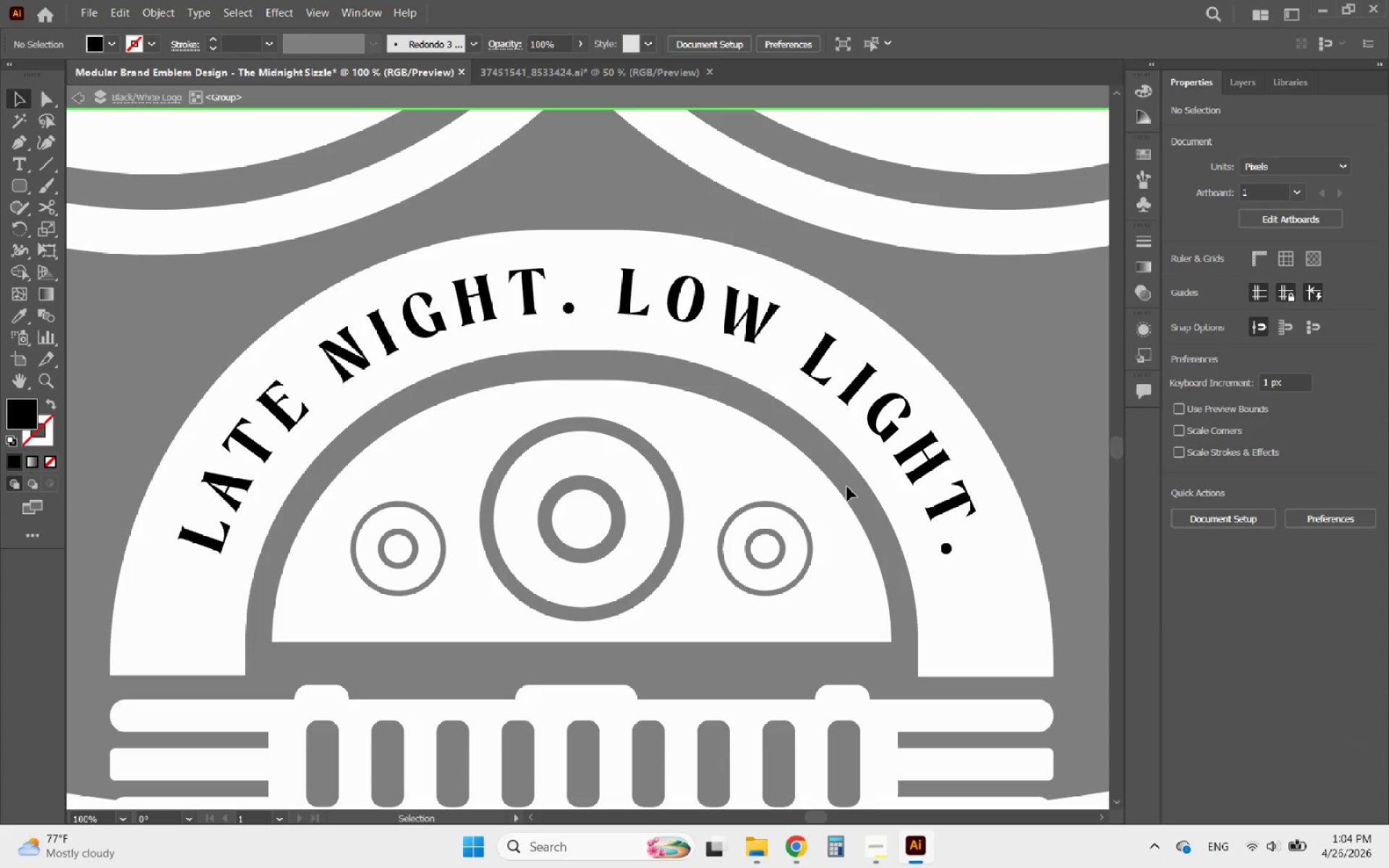 
hold_key(key=AltLeft, duration=2.22)
scroll: coordinate [825, 484], scroll_direction: down, amount: 5.0
 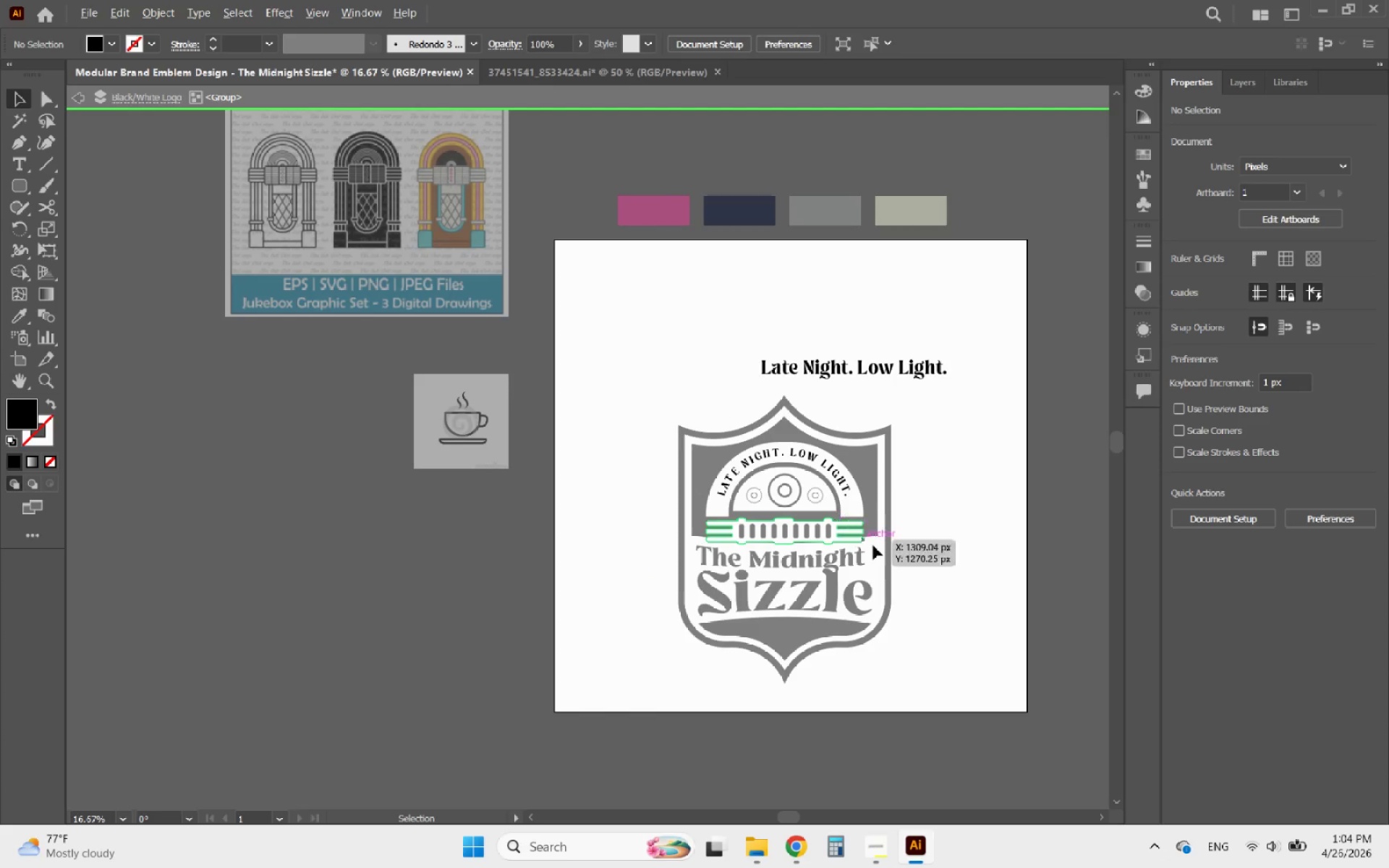 
scroll: coordinate [892, 563], scroll_direction: up, amount: 1.0
 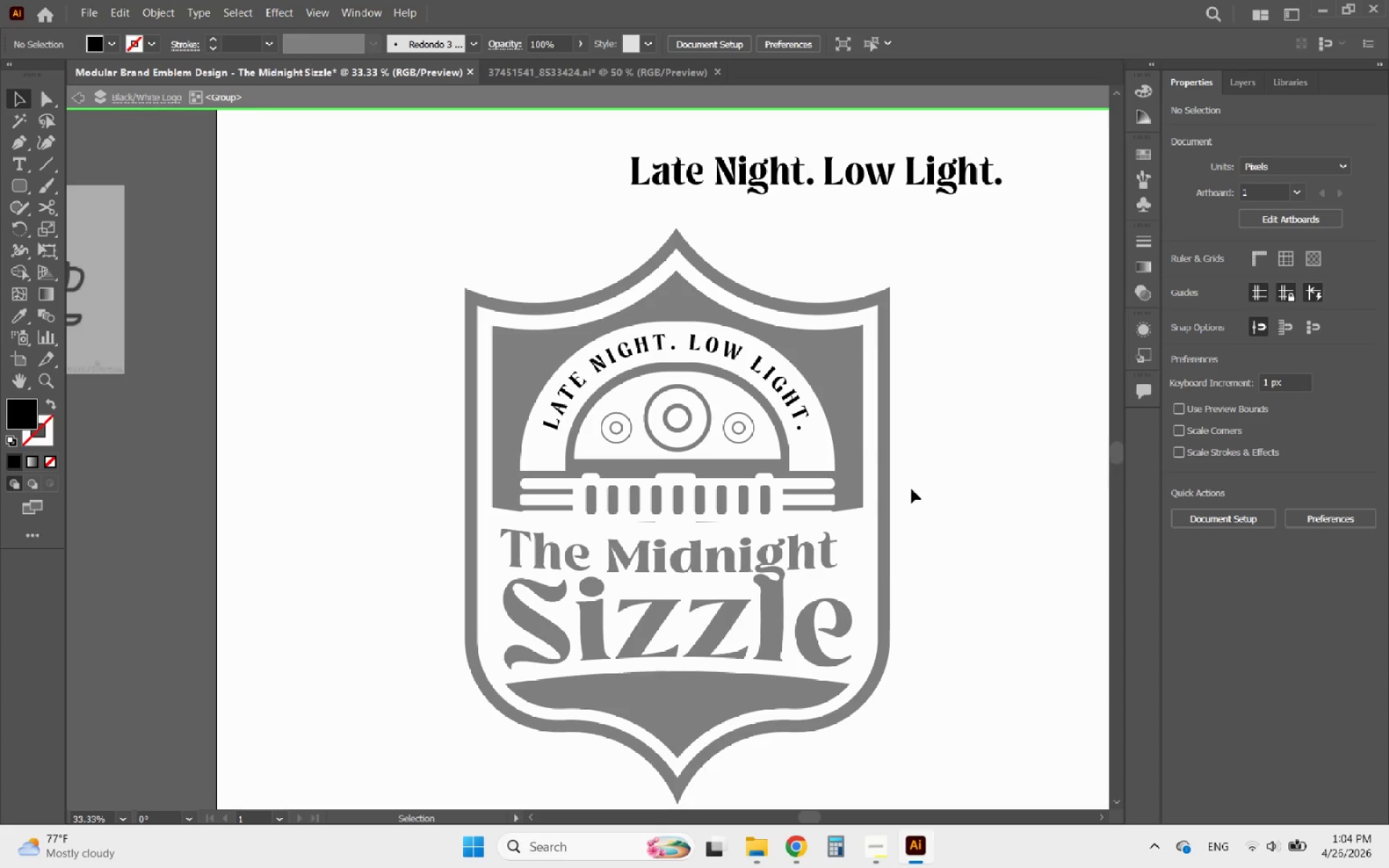 
left_click([789, 389])
 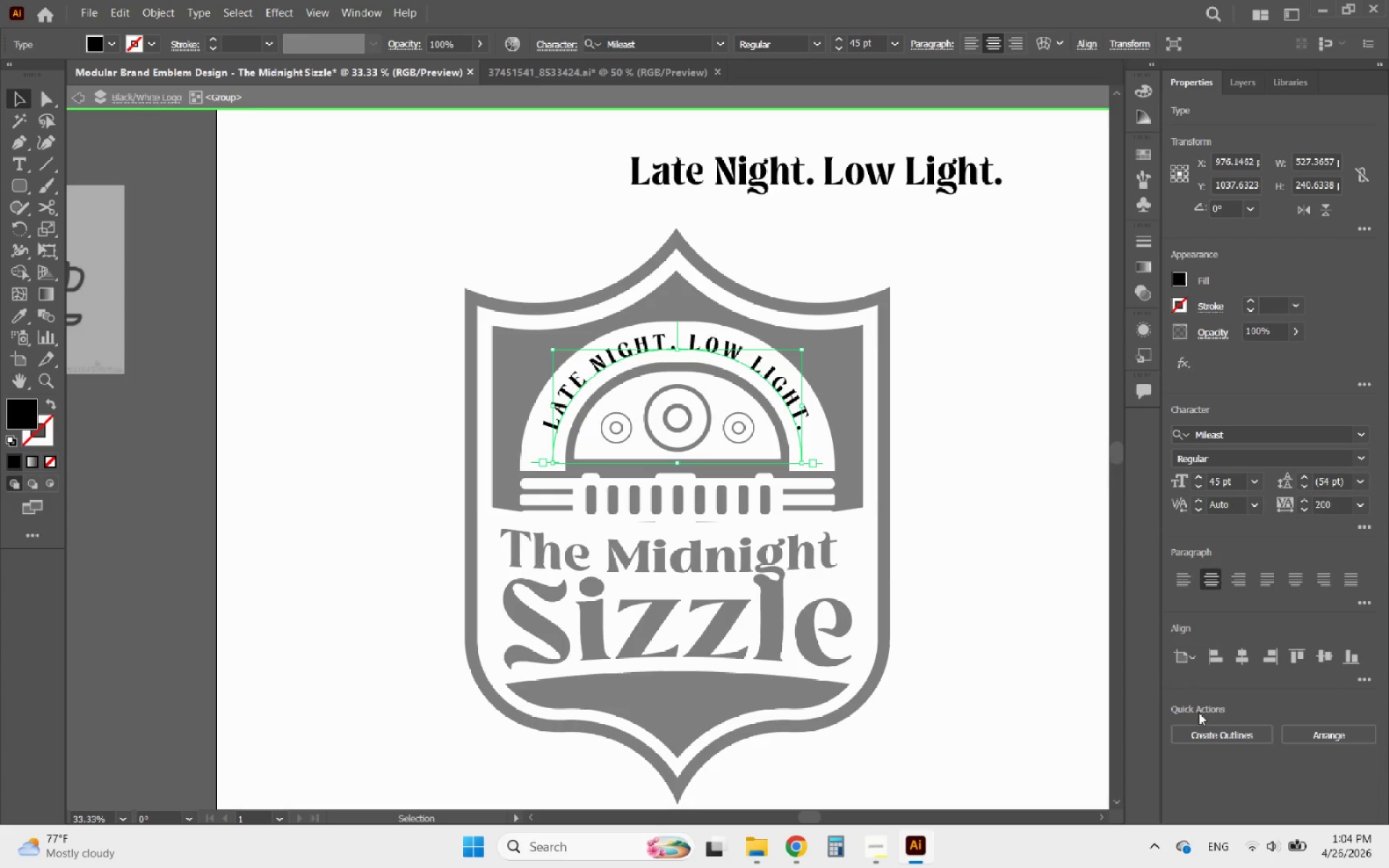 
left_click([1205, 729])
 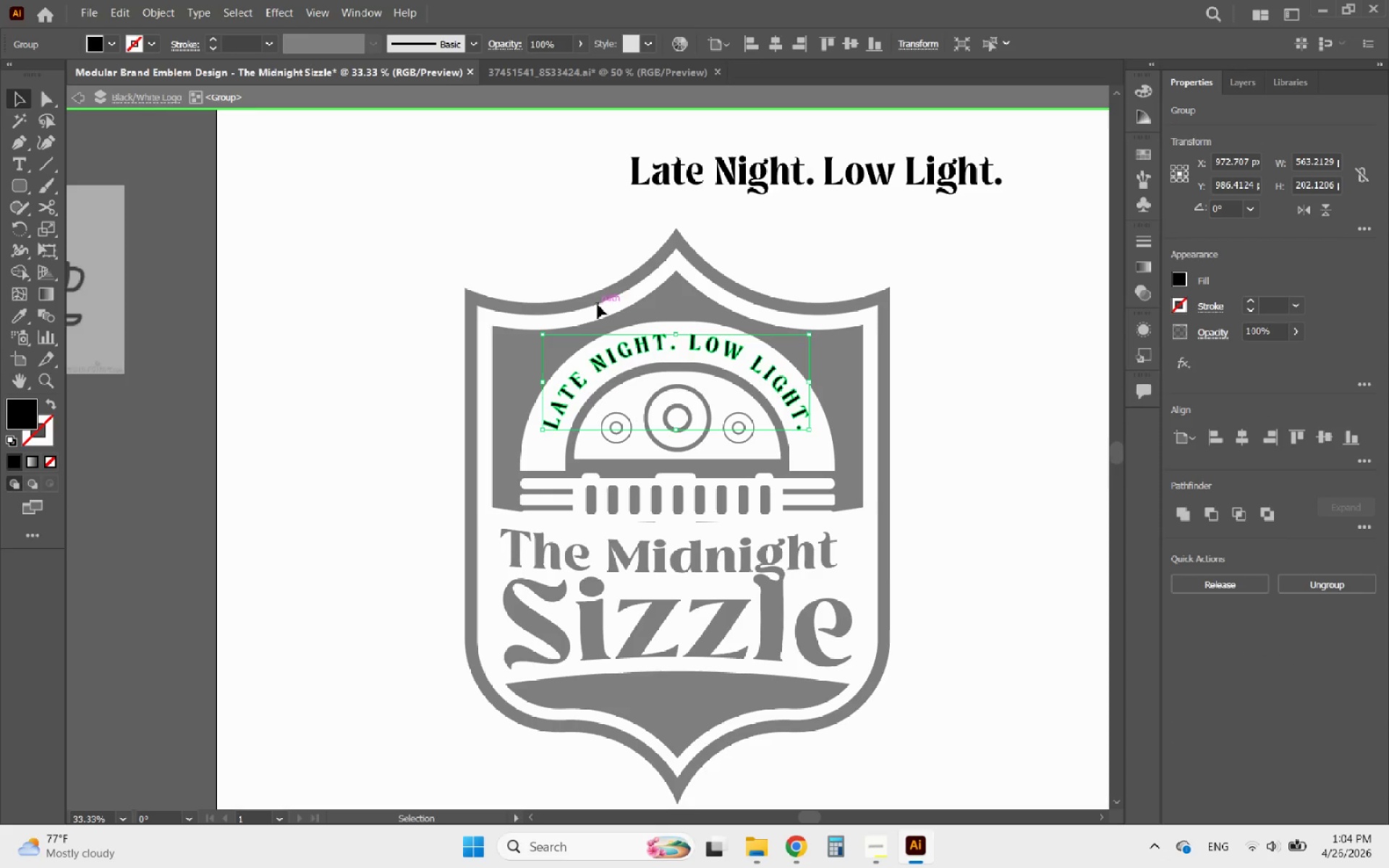 
hold_key(key=AltLeft, duration=0.69)
scroll: coordinate [689, 323], scroll_direction: up, amount: 4.0
 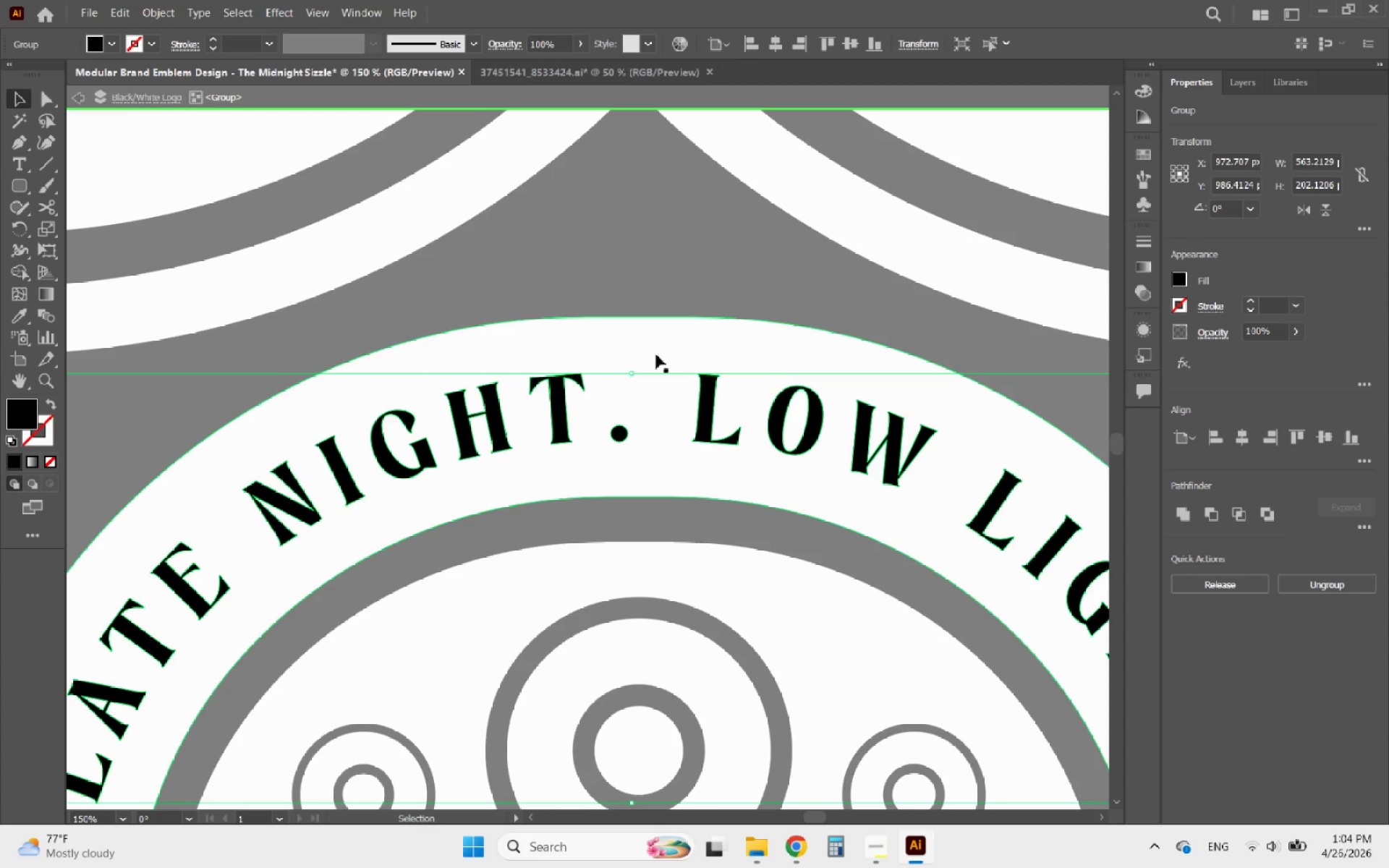 
hold_key(key=AltLeft, duration=0.77)
scroll: coordinate [638, 358], scroll_direction: down, amount: 1.0
 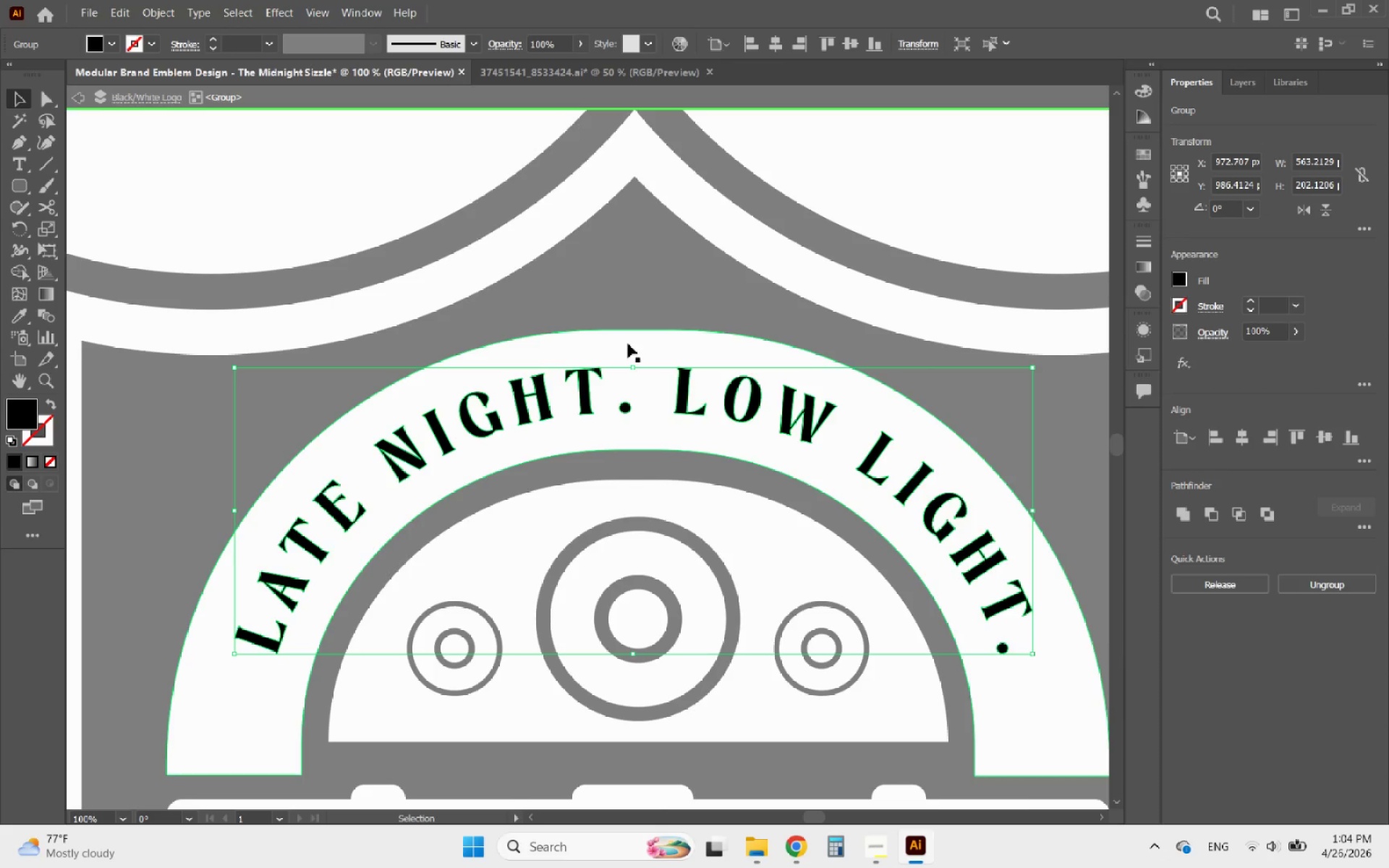 
left_click([628, 344])
 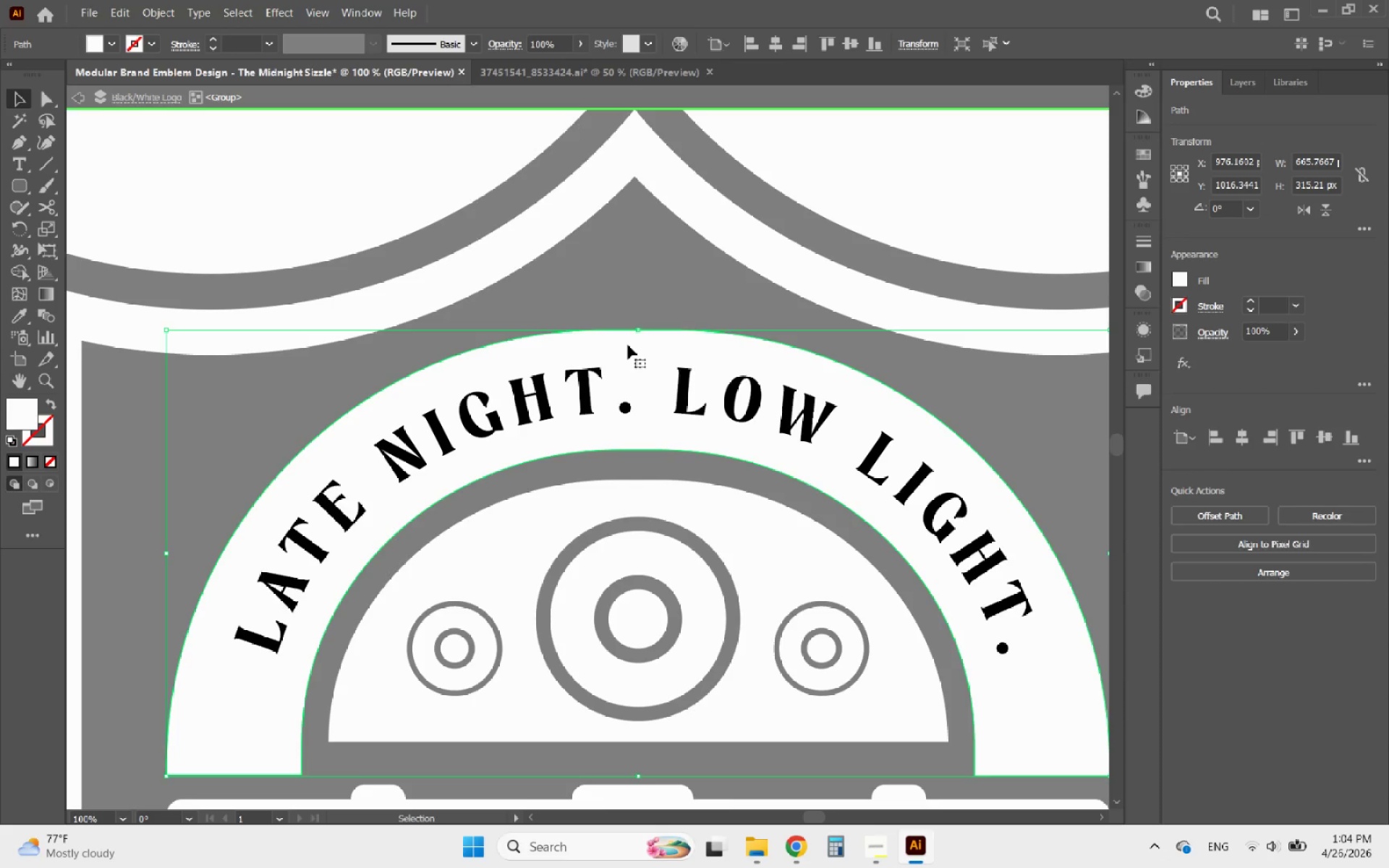 
hold_key(key=ShiftLeft, duration=0.81)
left_click([582, 406])
 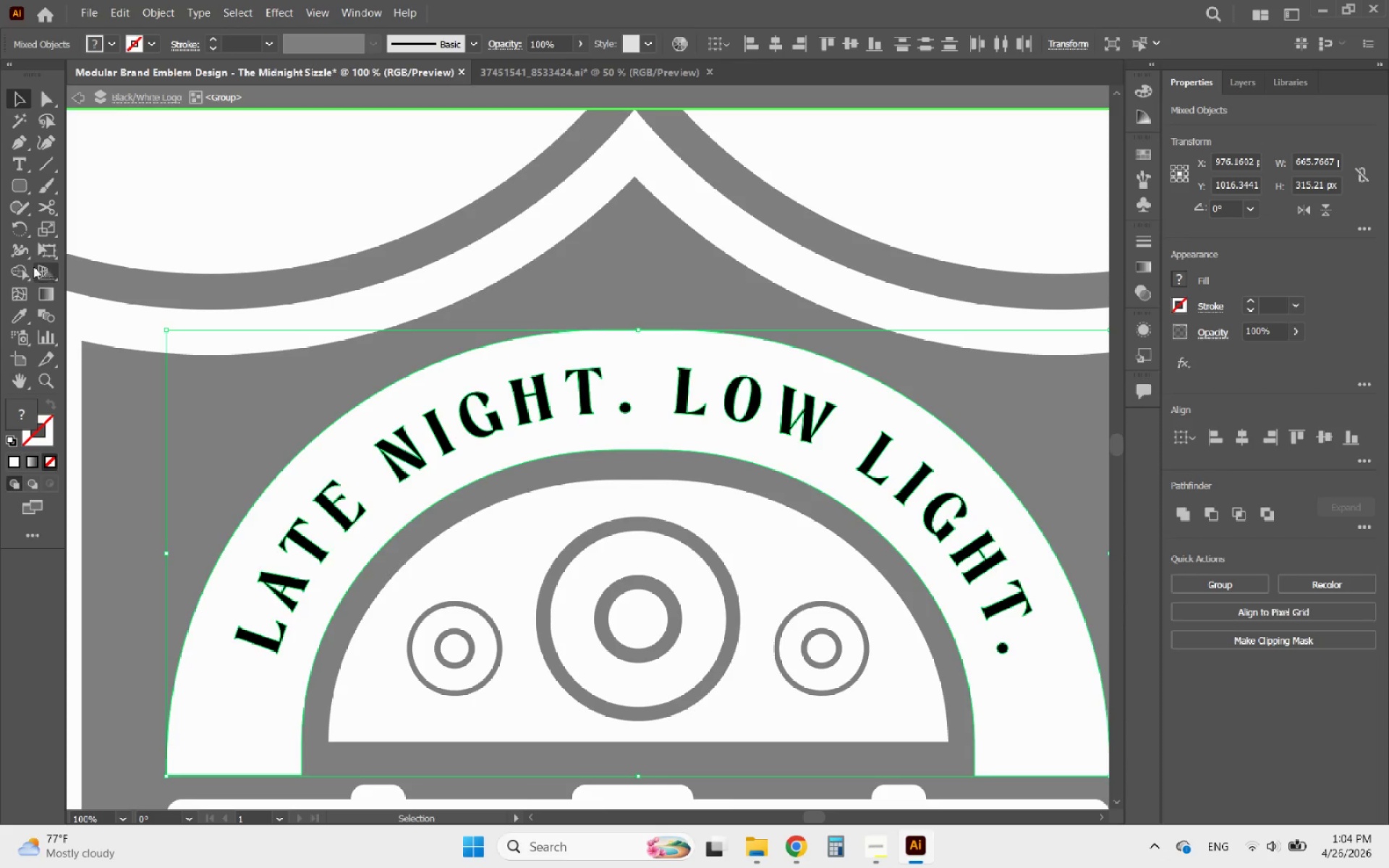 
left_click([20, 265])
 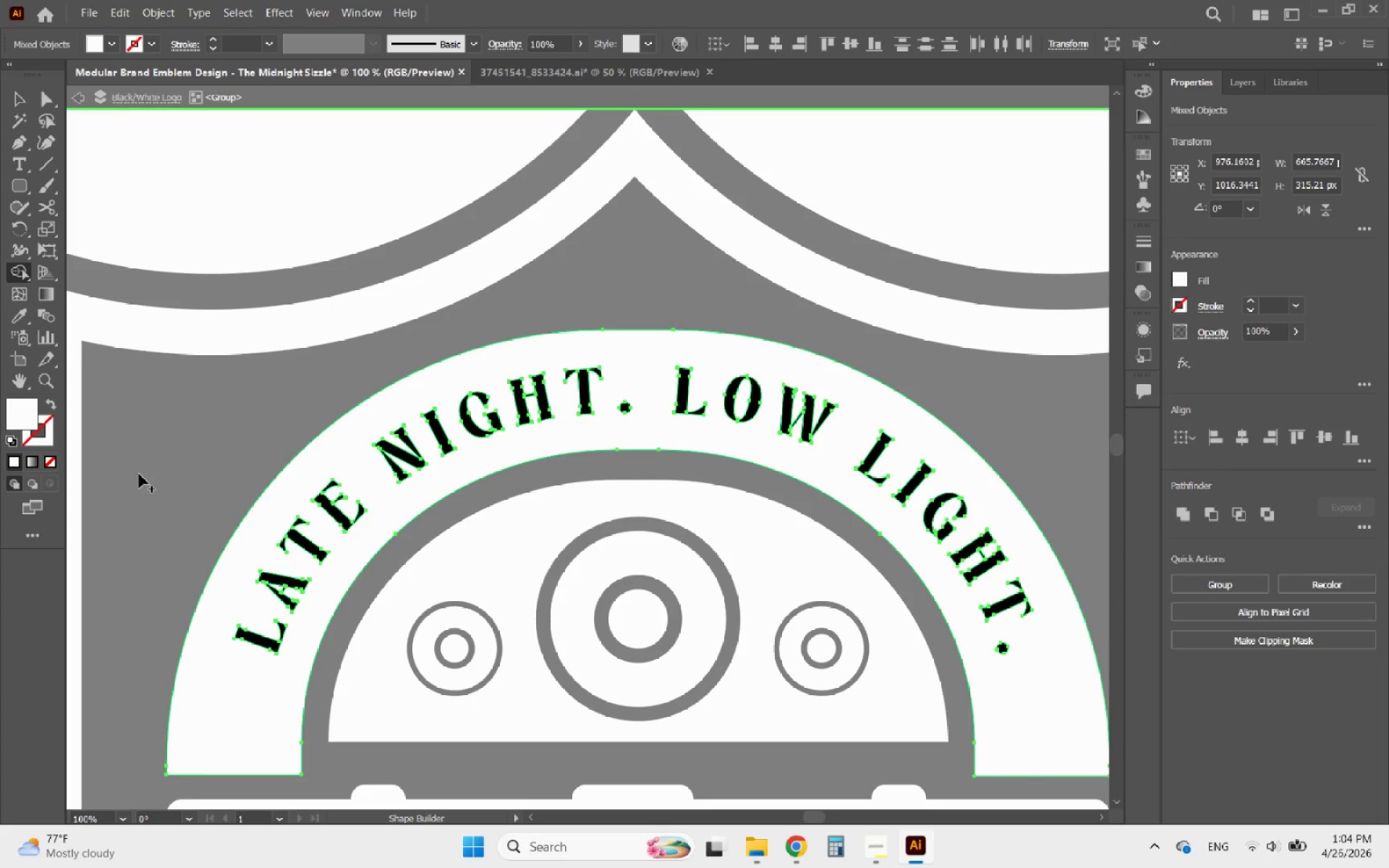 
hold_key(key=AltLeft, duration=0.73)
scroll: coordinate [239, 650], scroll_direction: up, amount: 3.0
 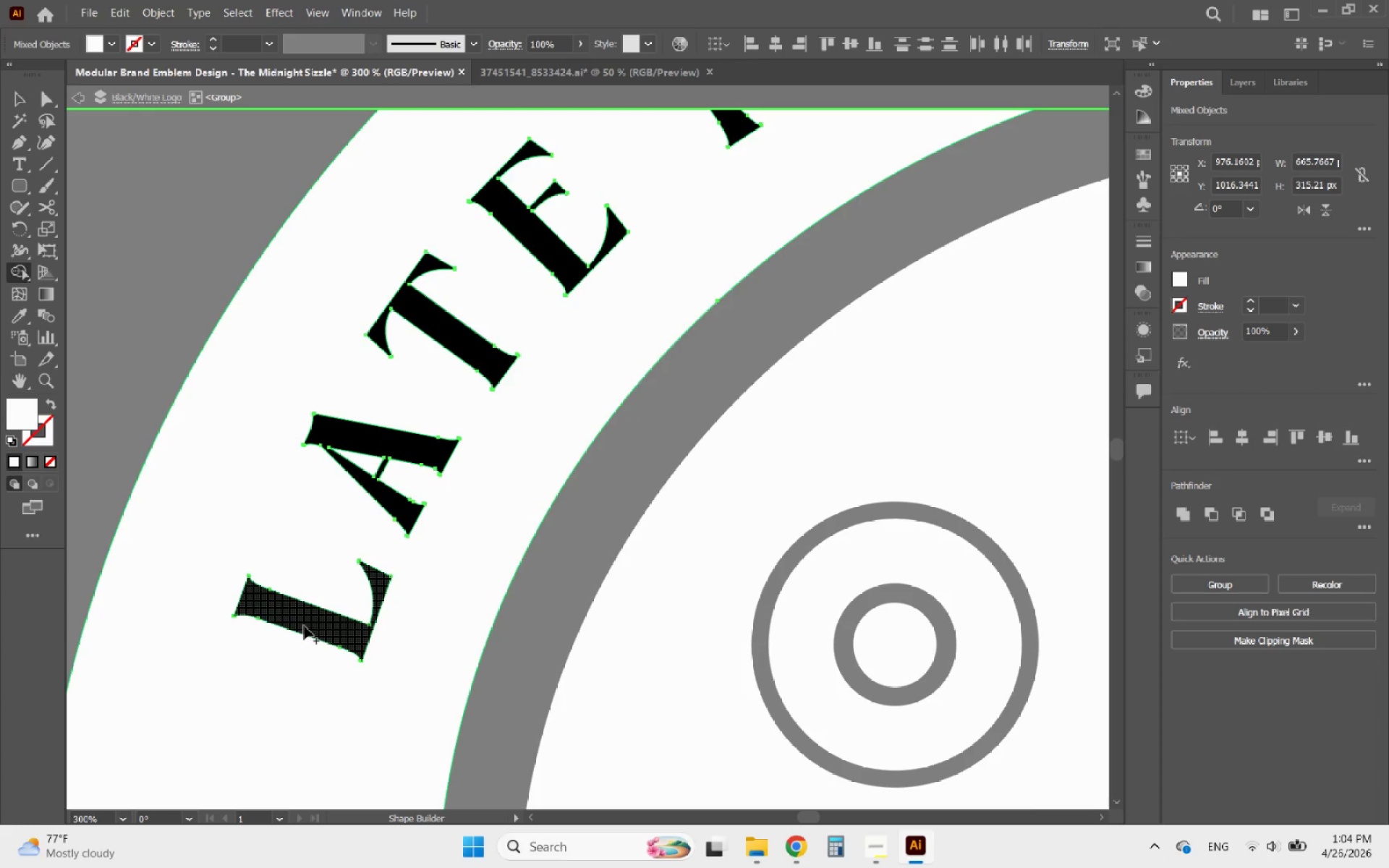 
left_click_drag(start_coordinate=[302, 624], to_coordinate=[284, 620])
 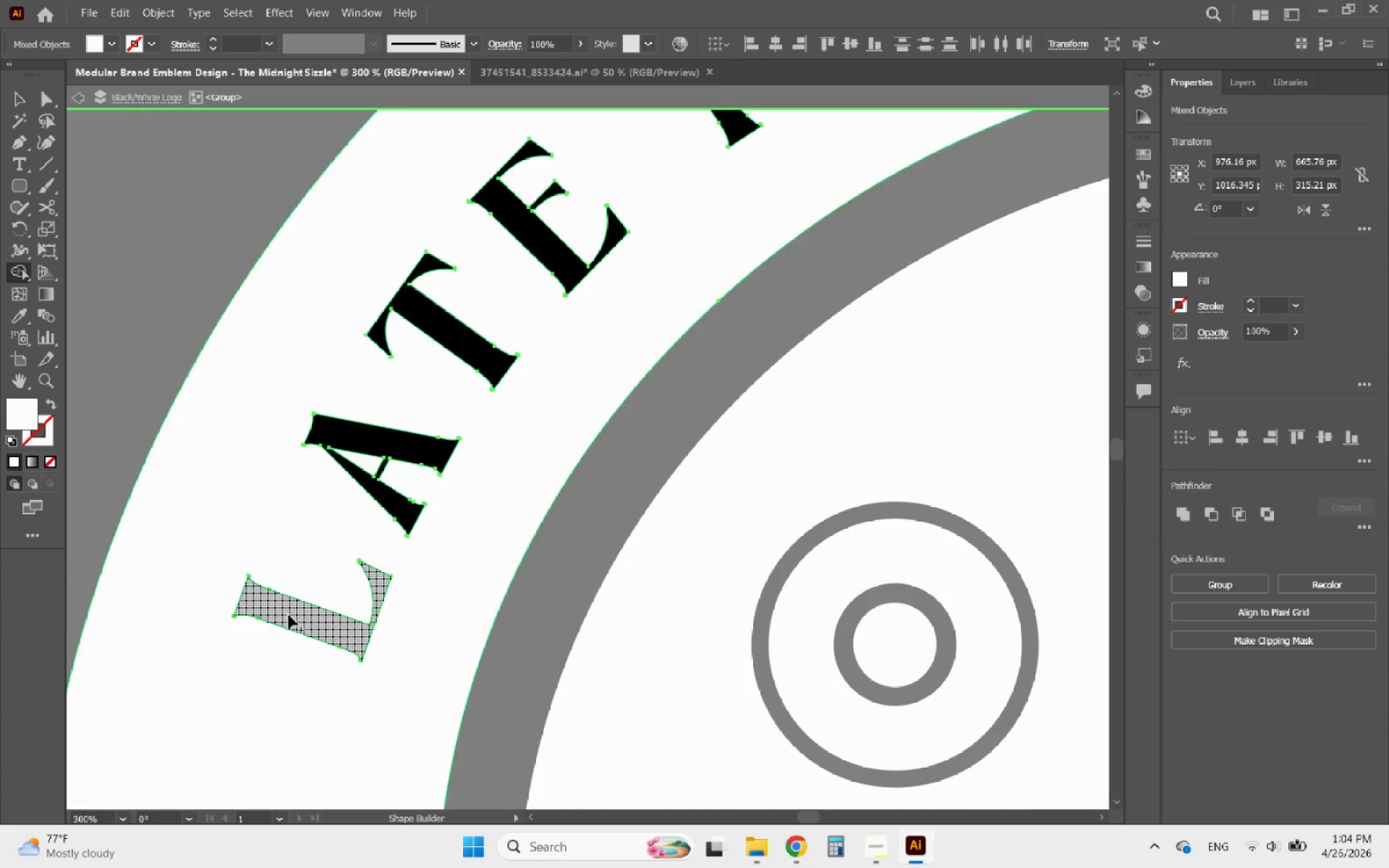 
hold_key(key=AltLeft, duration=0.56)
scroll: coordinate [378, 486], scroll_direction: up, amount: 2.0
 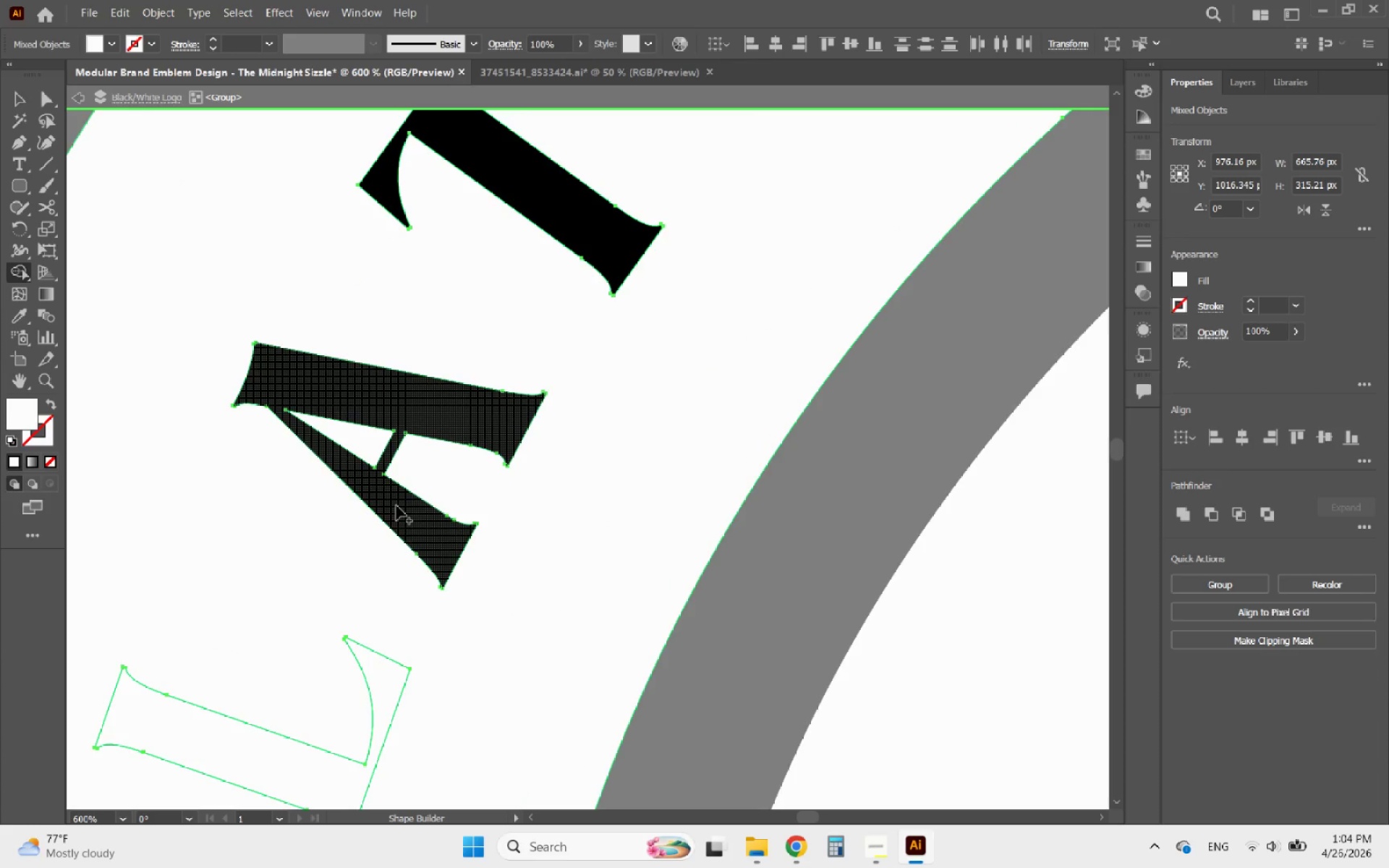 
left_click_drag(start_coordinate=[397, 506], to_coordinate=[377, 495])
 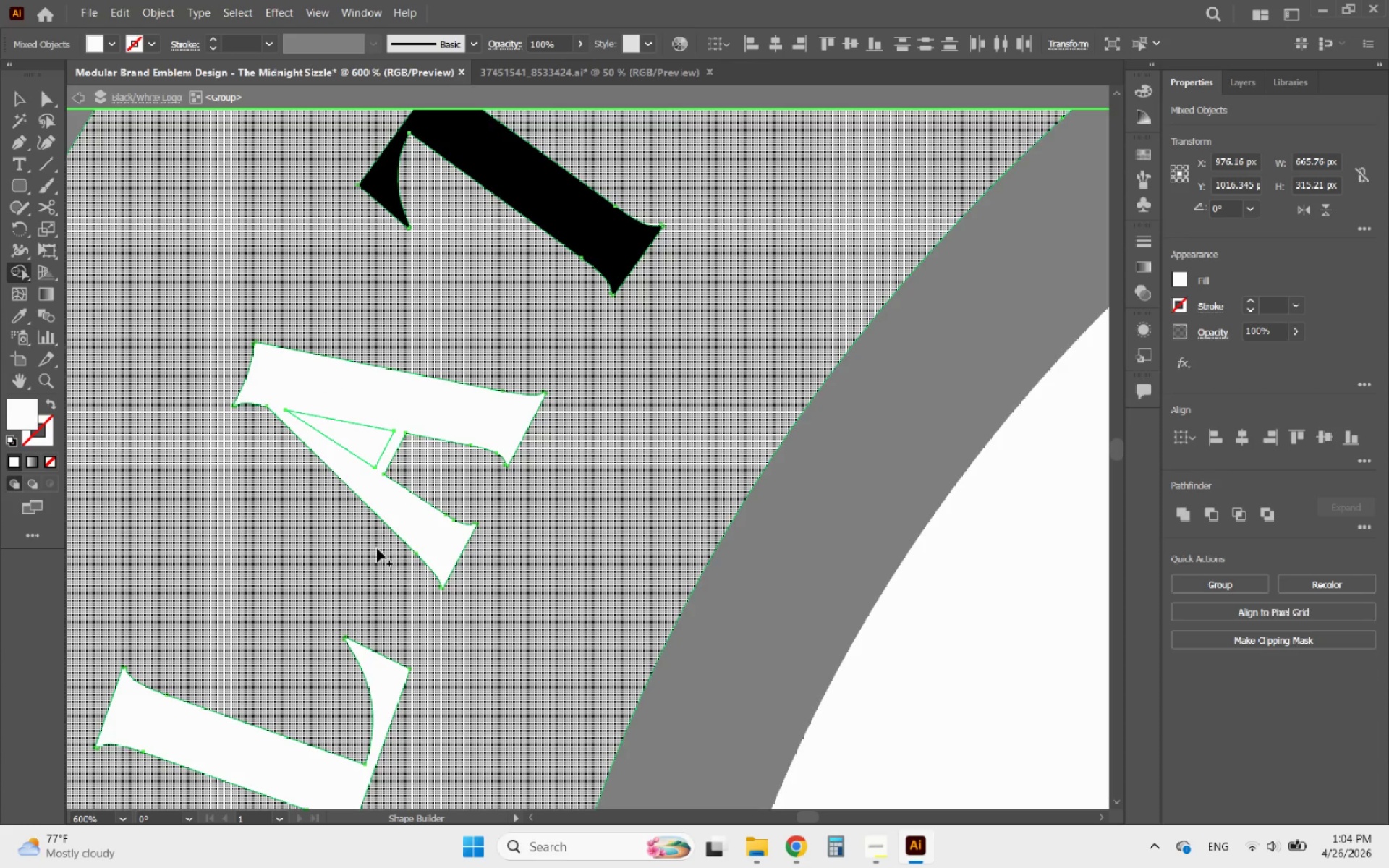 
hold_key(key=AltLeft, duration=0.67)
 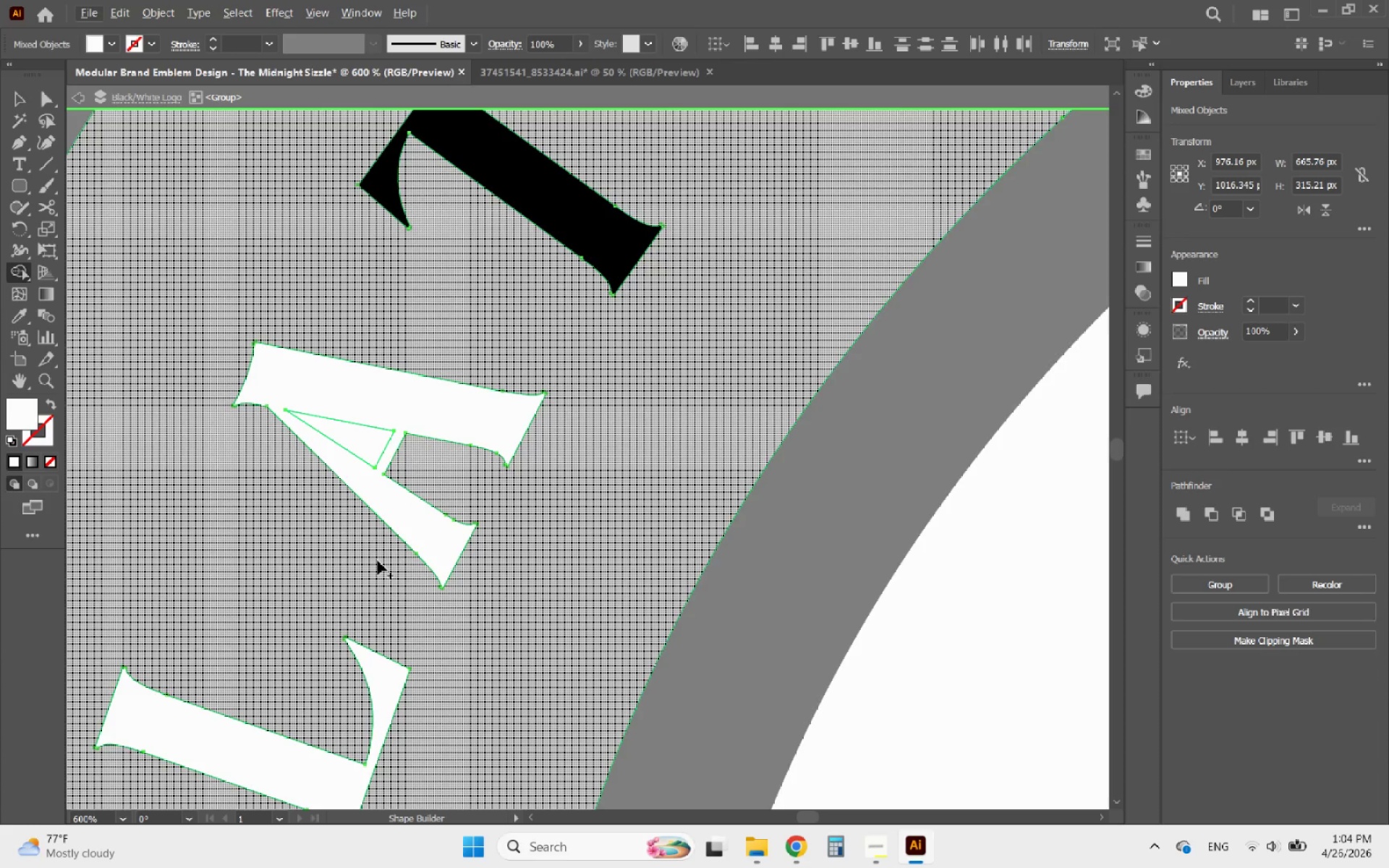 
key(Control+Z)
 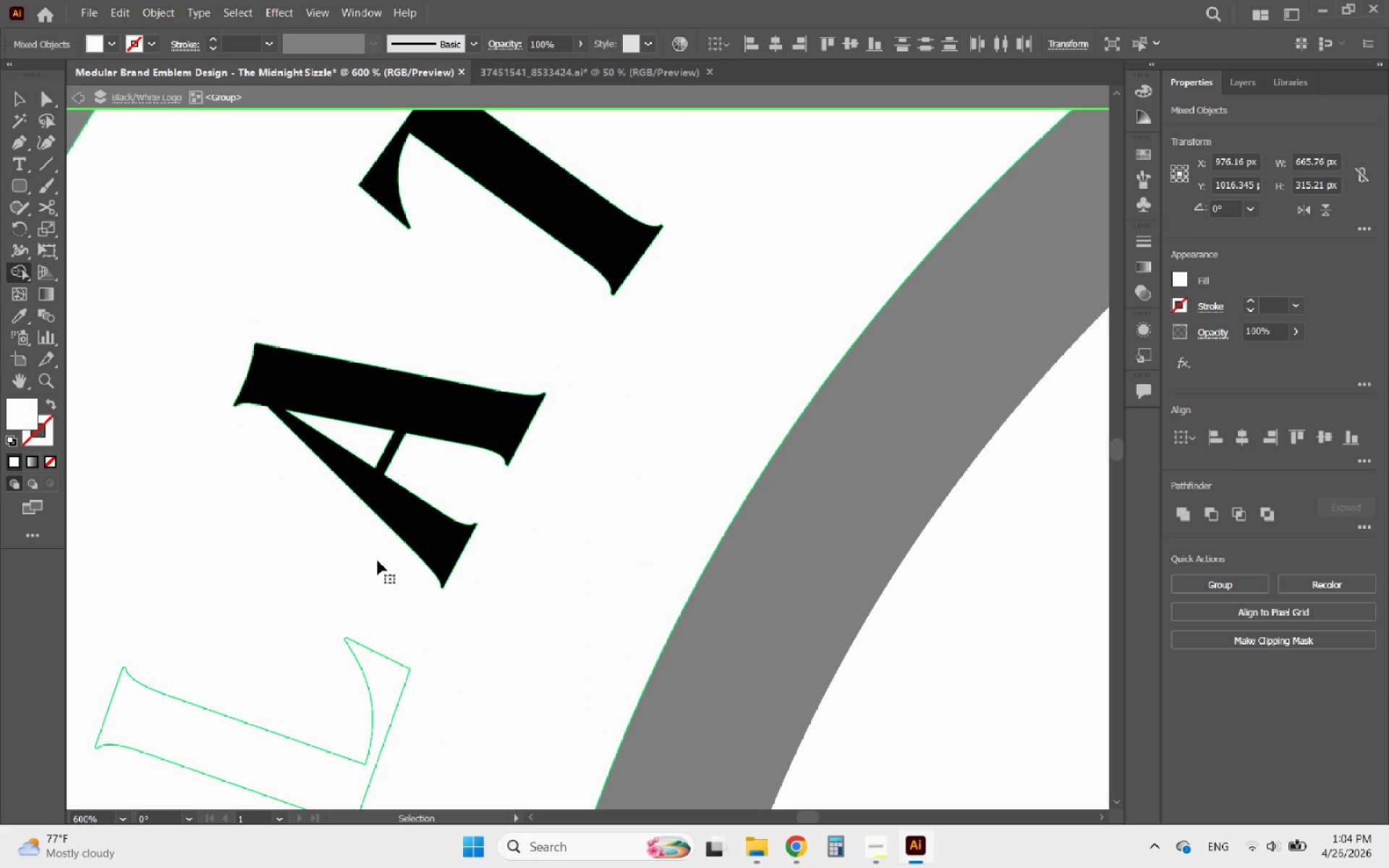 
key(Control+Z)
 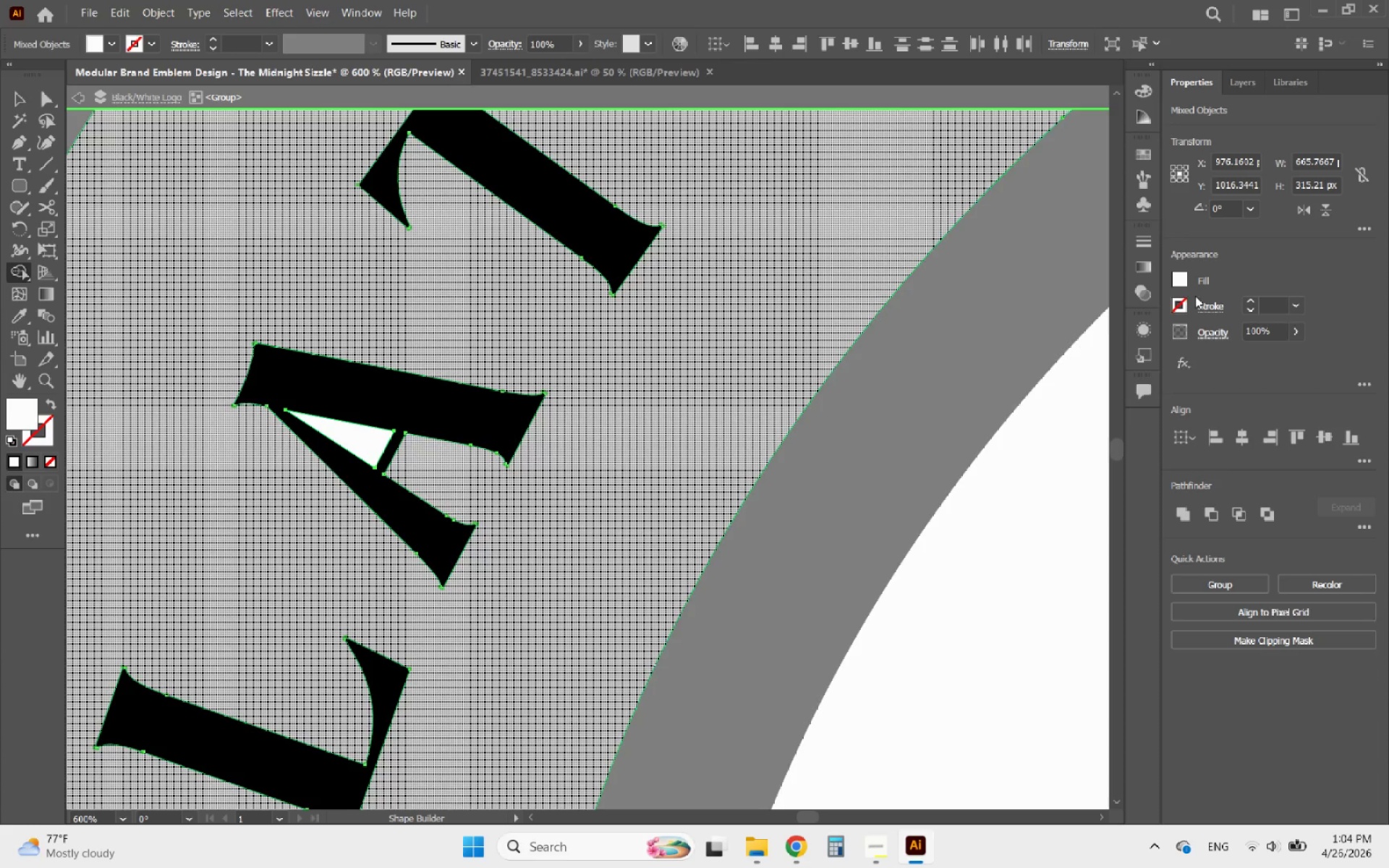 
left_click([1176, 278])
 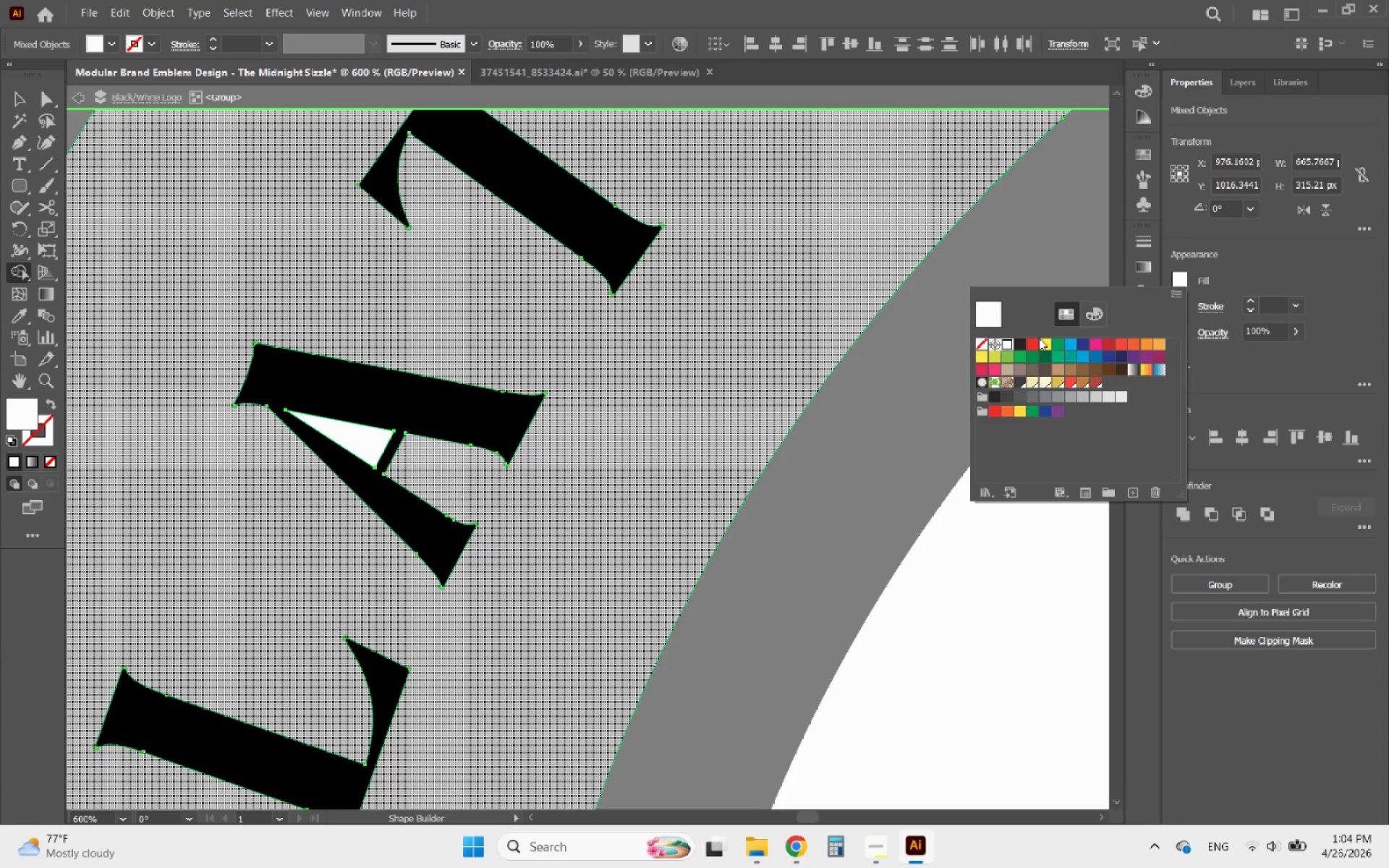 
left_click([1033, 341])
 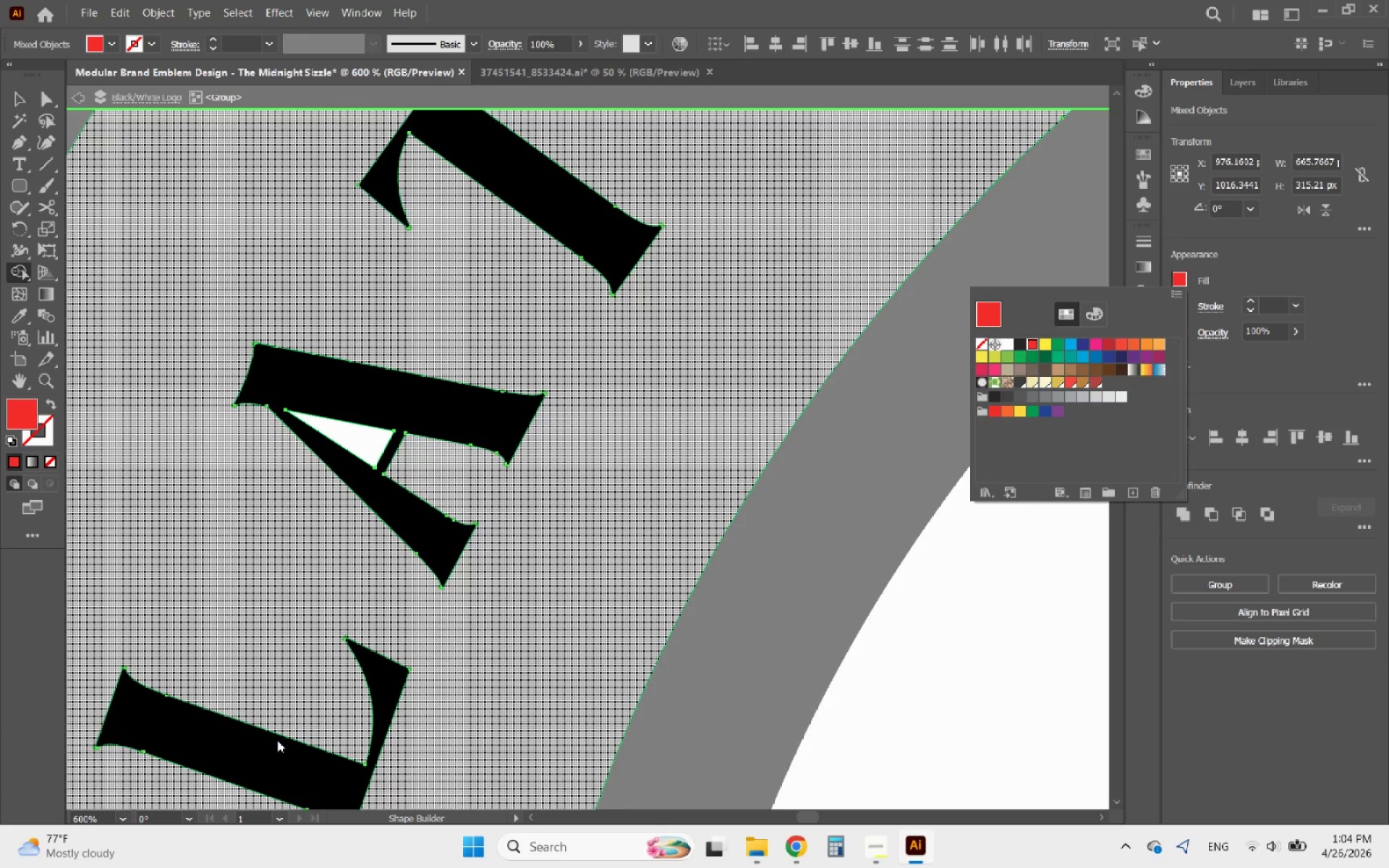 
left_click([255, 756])
 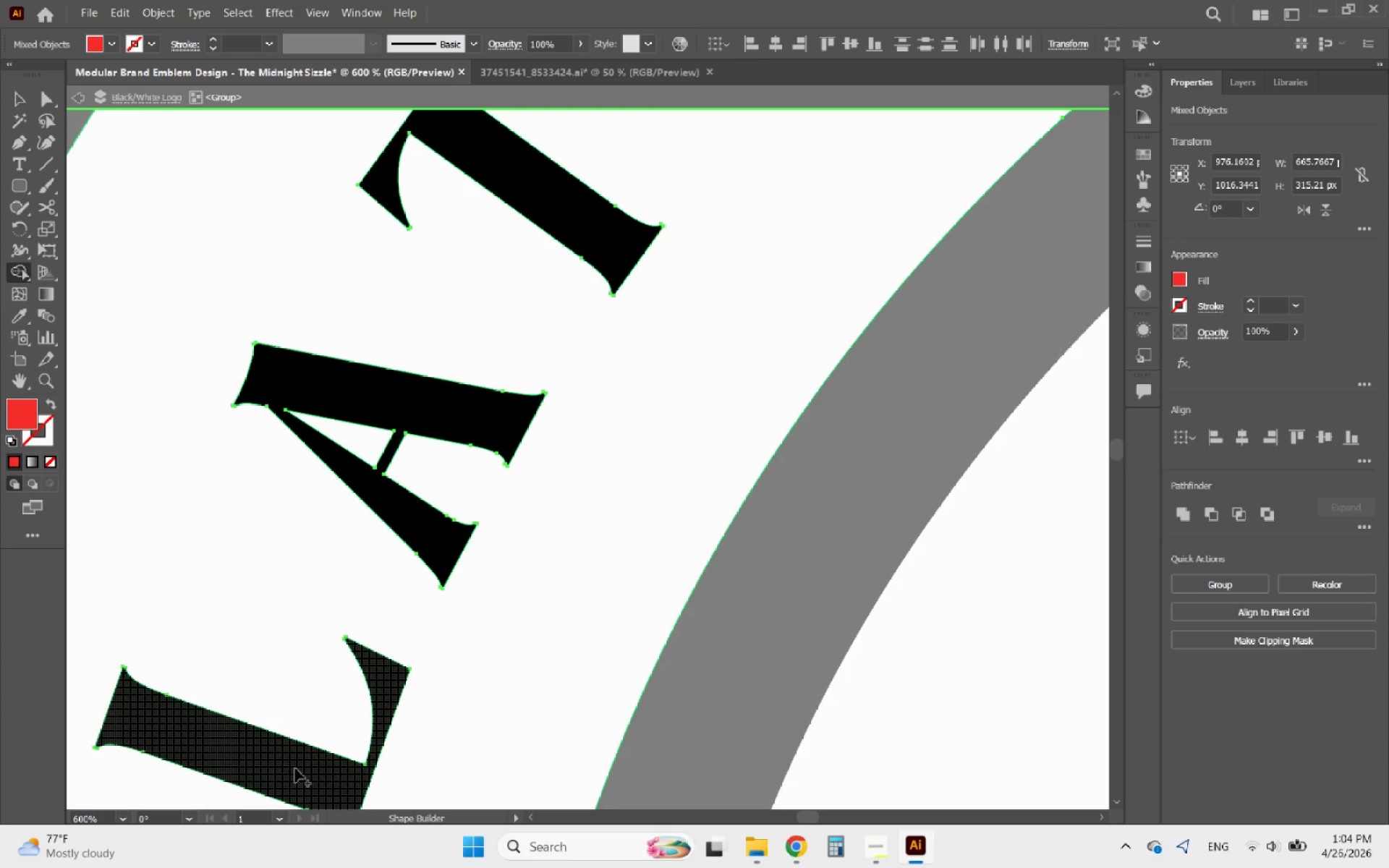 
left_click_drag(start_coordinate=[294, 768], to_coordinate=[261, 773])
 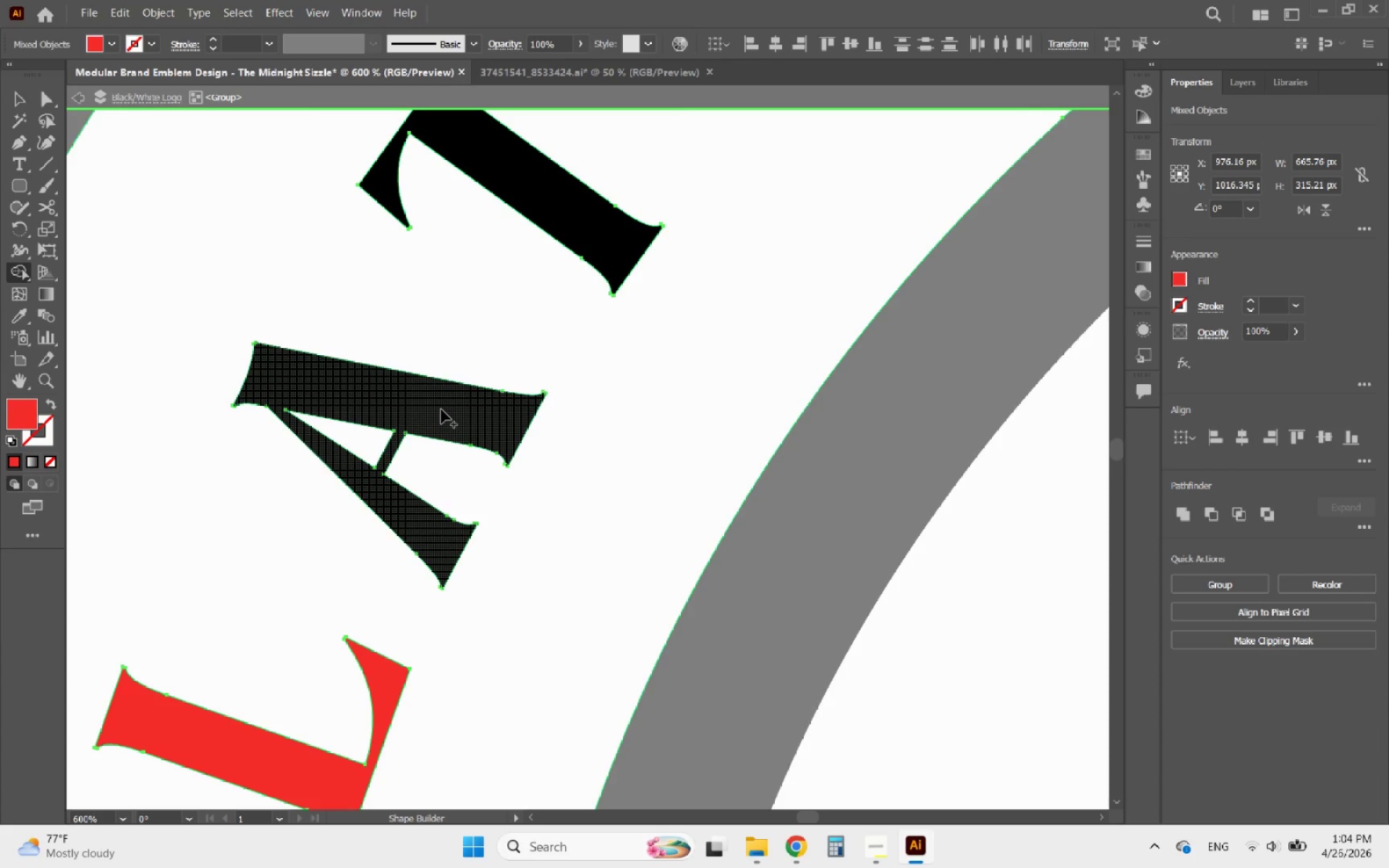 
left_click_drag(start_coordinate=[441, 409], to_coordinate=[398, 409])
 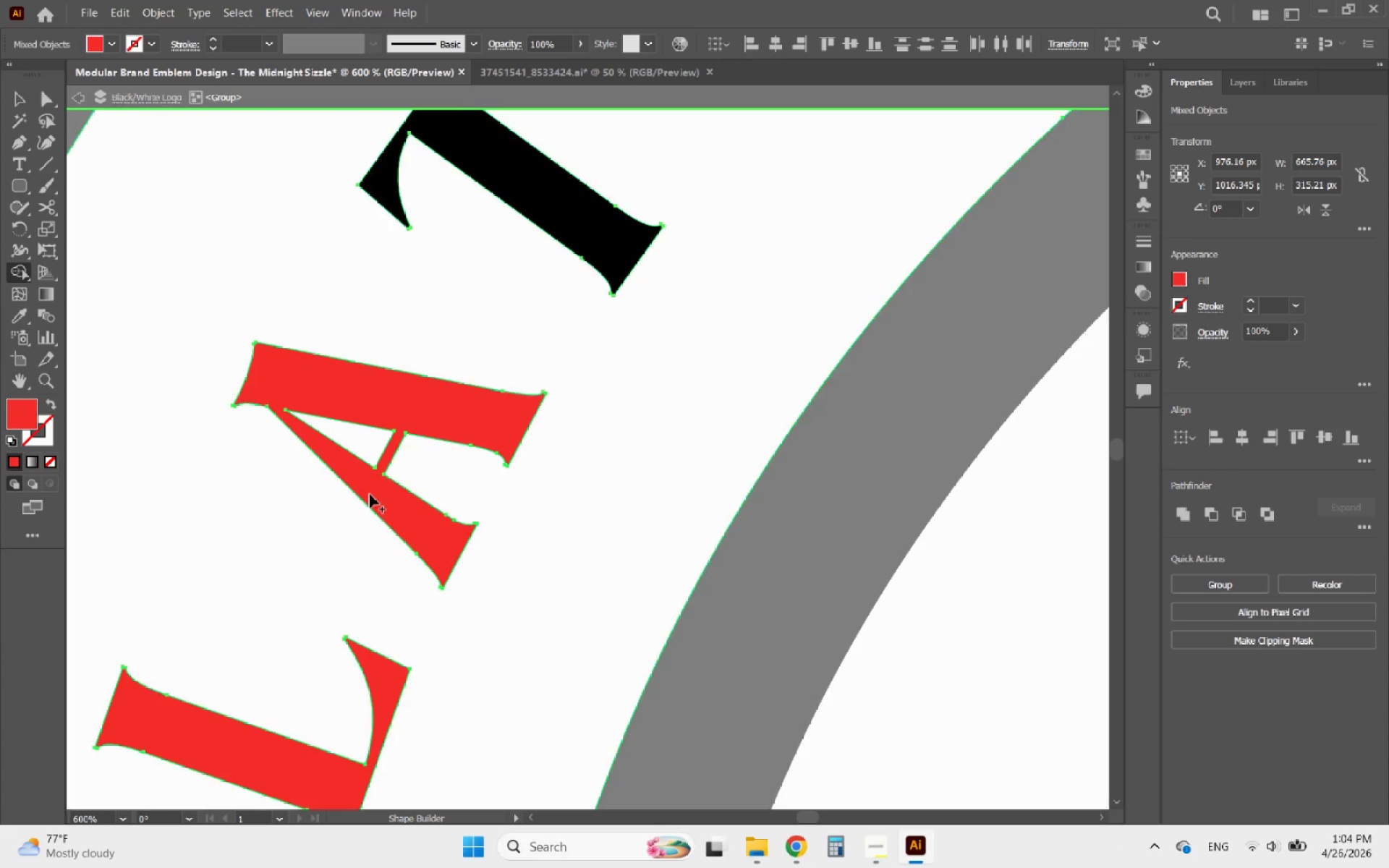 
hold_key(key=AltLeft, duration=1.03)
scroll: coordinate [379, 501], scroll_direction: down, amount: 1.0
 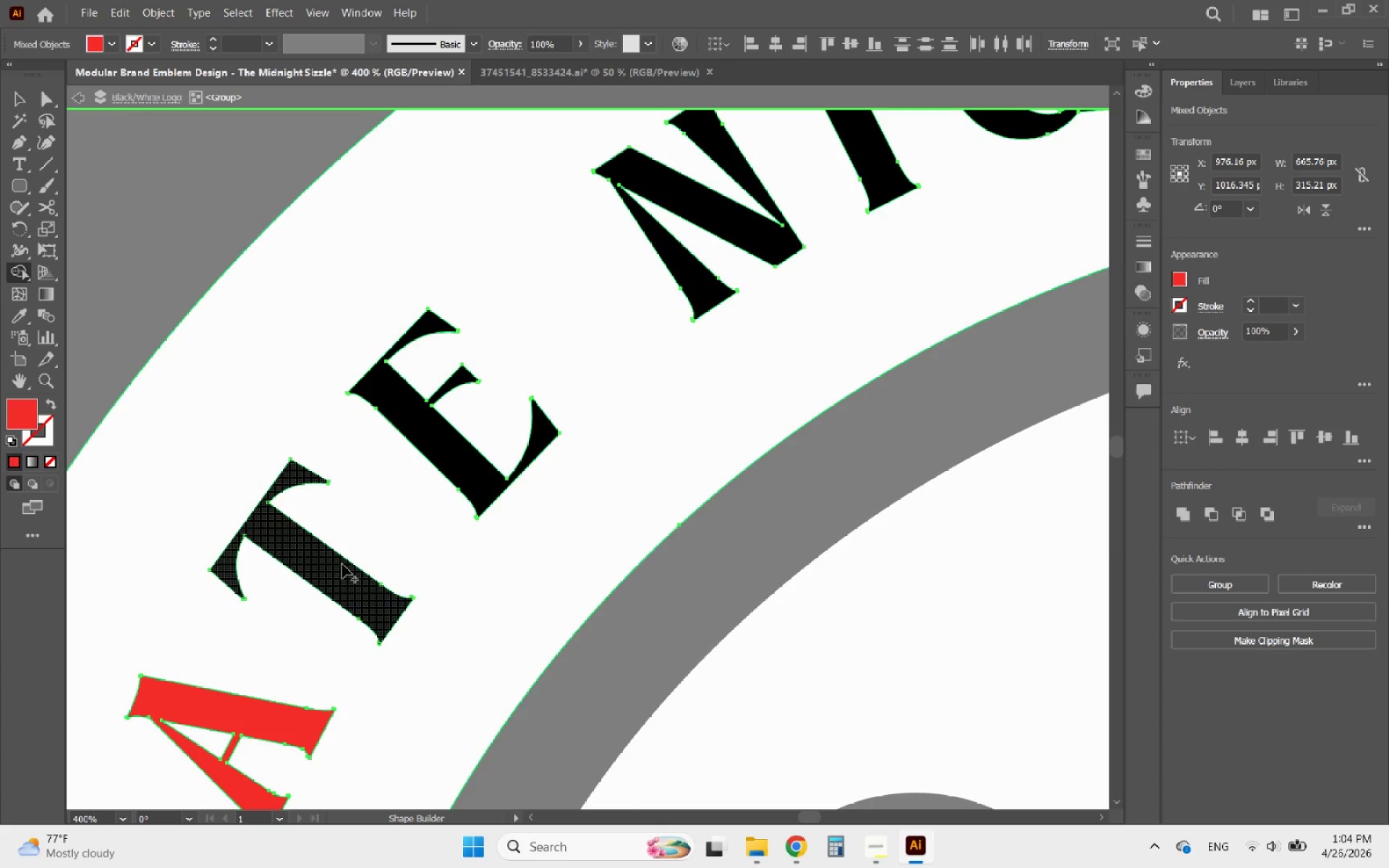 
left_click_drag(start_coordinate=[335, 569], to_coordinate=[318, 563])
 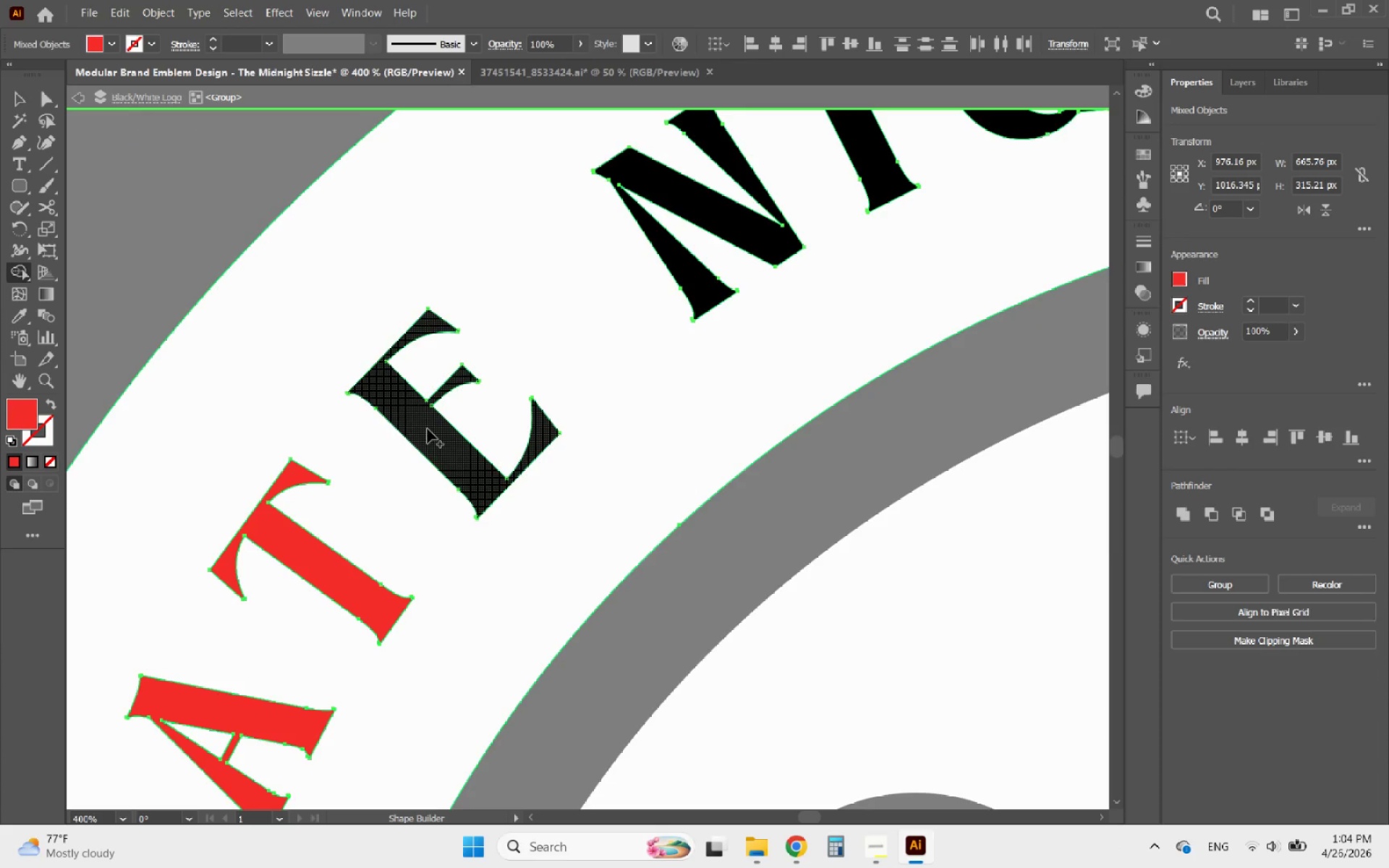 
left_click_drag(start_coordinate=[428, 429], to_coordinate=[456, 455])
 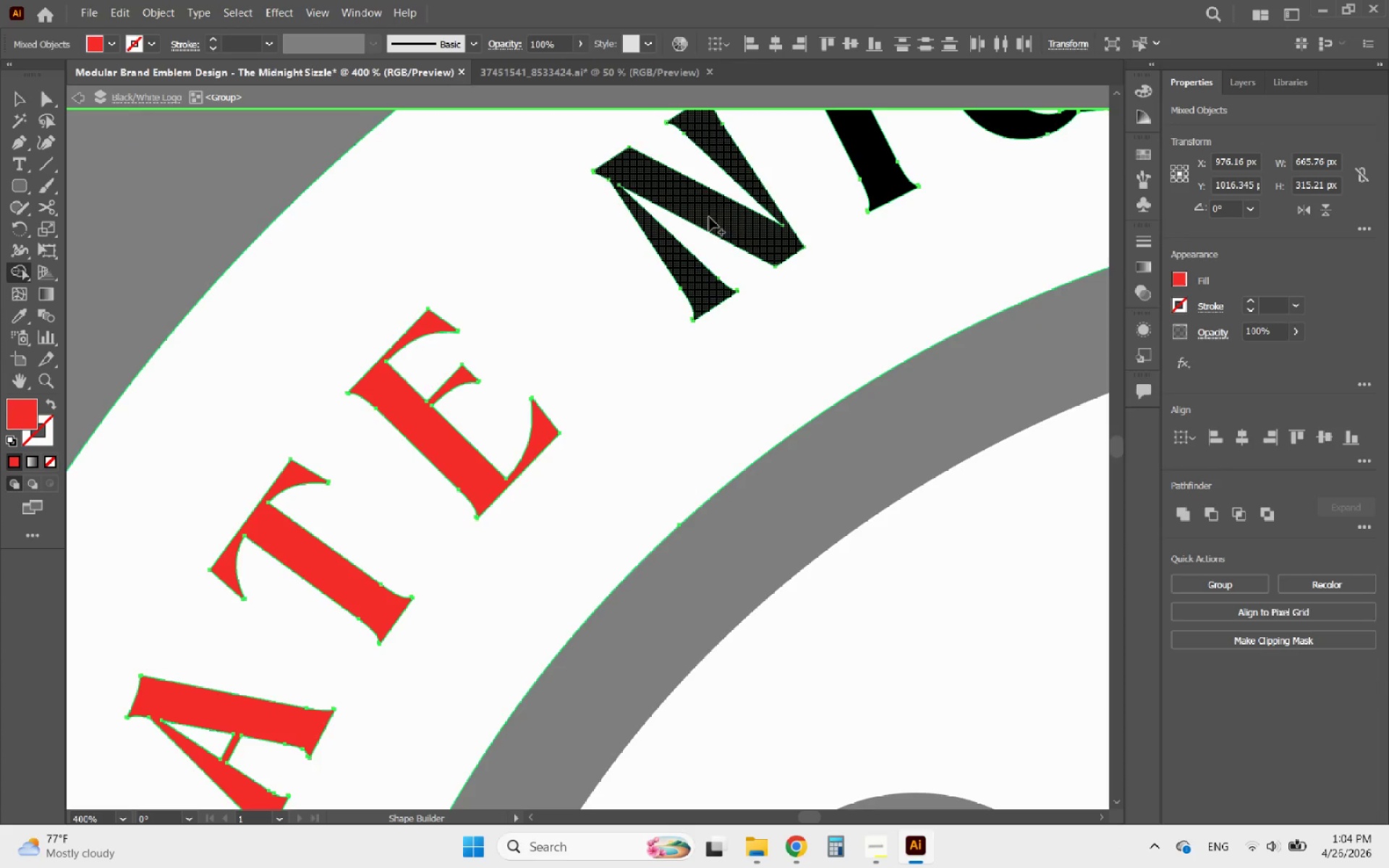 
left_click_drag(start_coordinate=[710, 210], to_coordinate=[731, 219])
 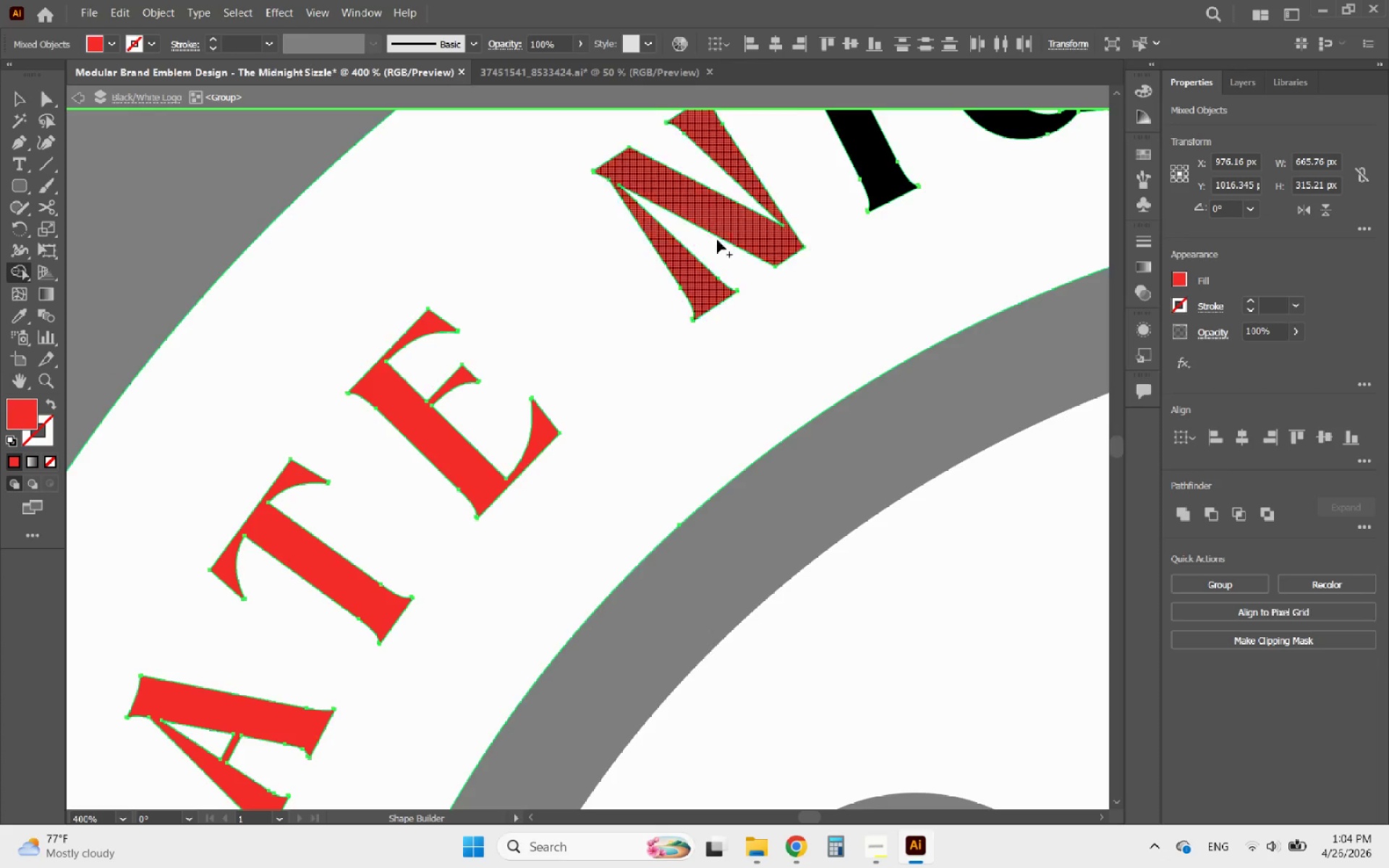 
hold_key(key=AltLeft, duration=1.03)
scroll: coordinate [368, 521], scroll_direction: down, amount: 3.0
 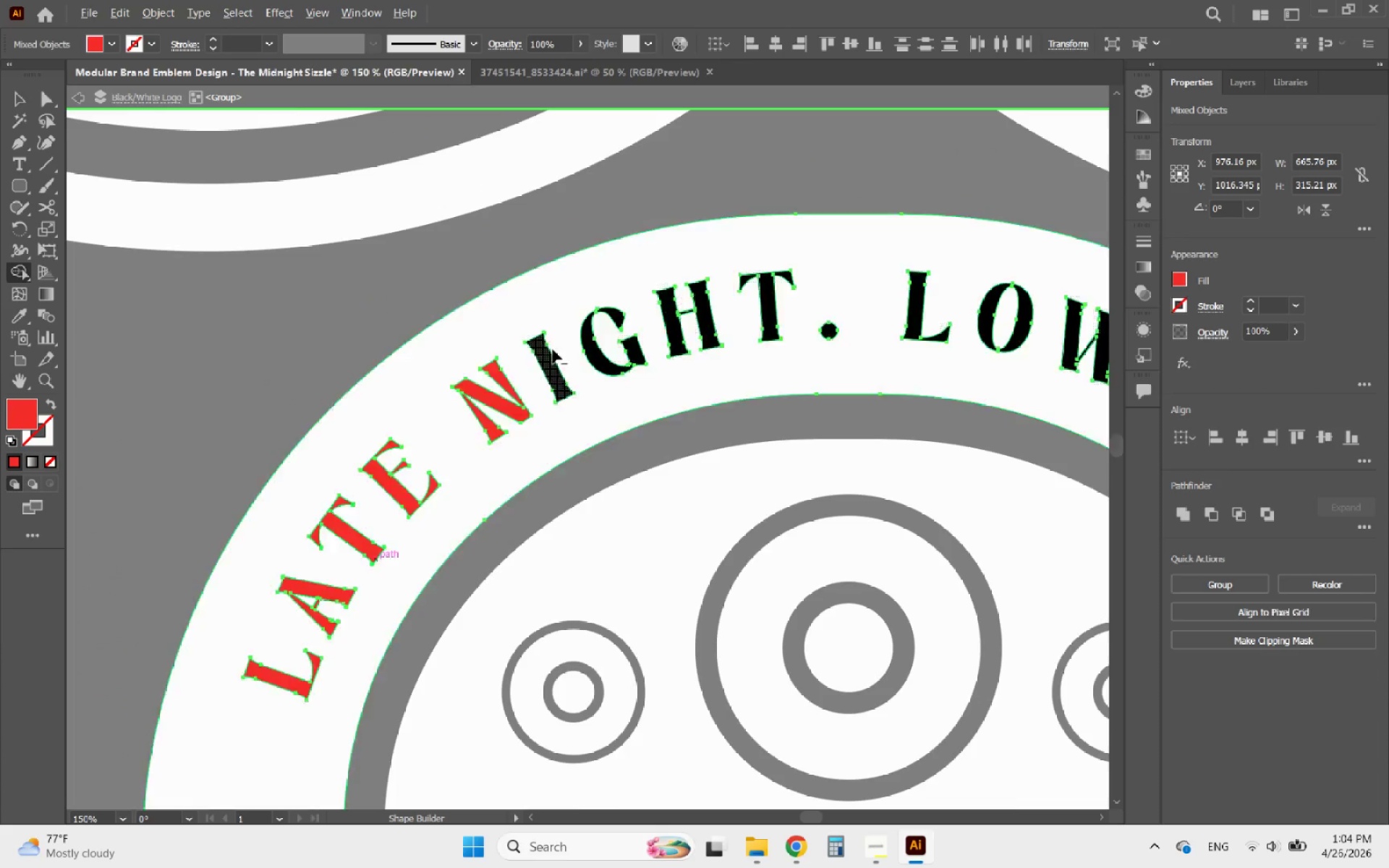 
scroll: coordinate [563, 339], scroll_direction: up, amount: 4.0
 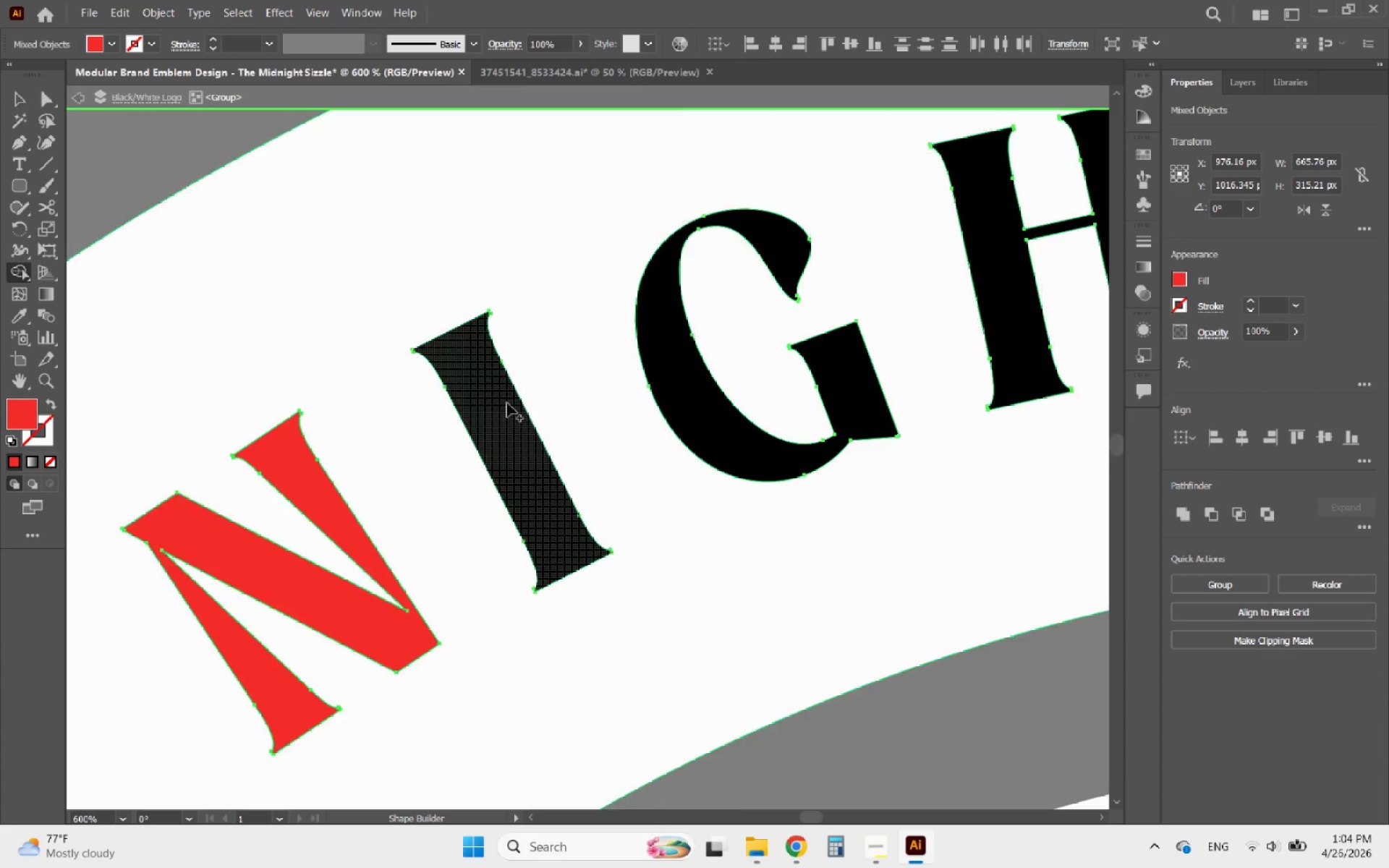 
left_click_drag(start_coordinate=[504, 403], to_coordinate=[518, 441])
 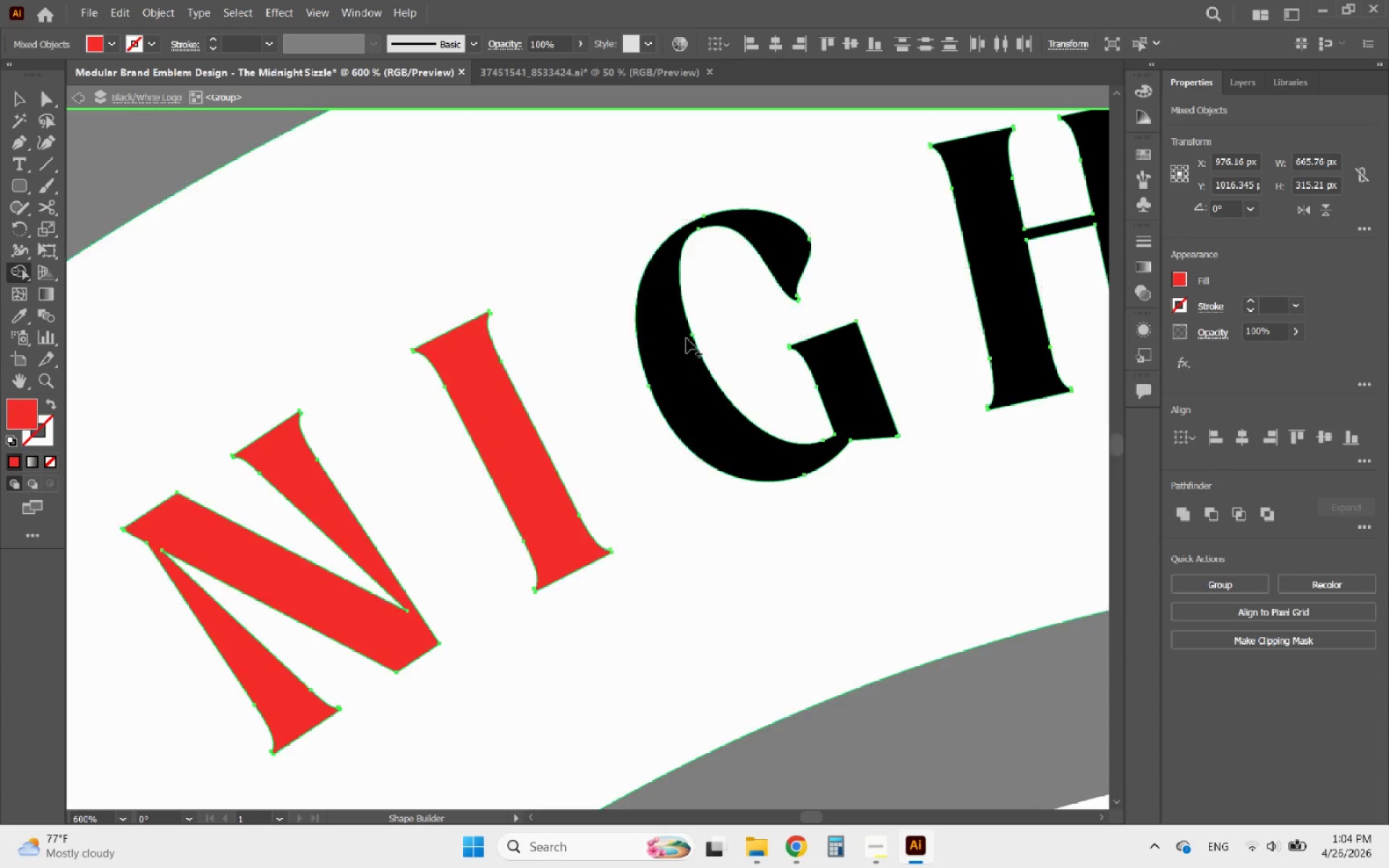 
left_click_drag(start_coordinate=[671, 336], to_coordinate=[691, 383])
 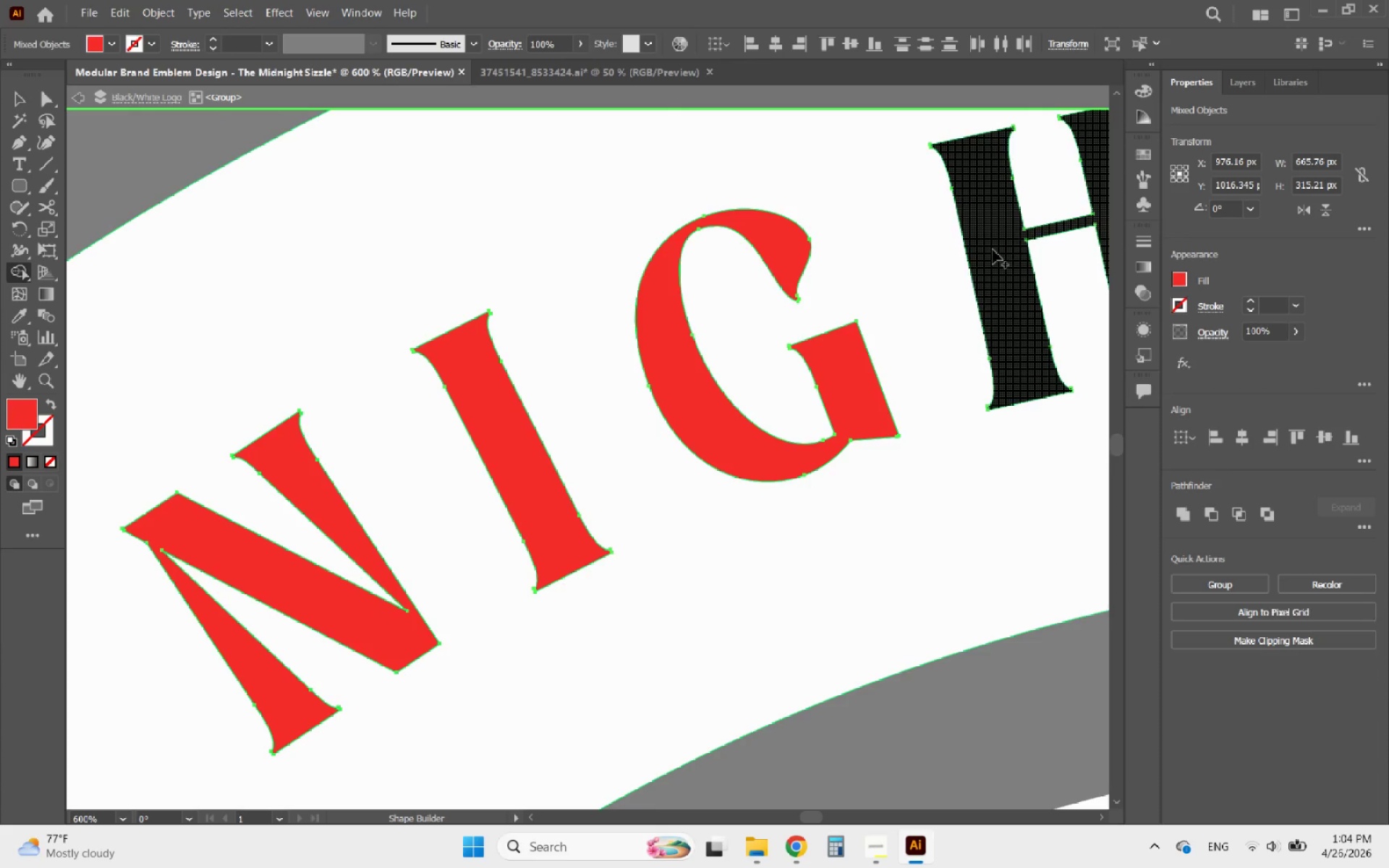 
left_click_drag(start_coordinate=[993, 245], to_coordinate=[1005, 299])
 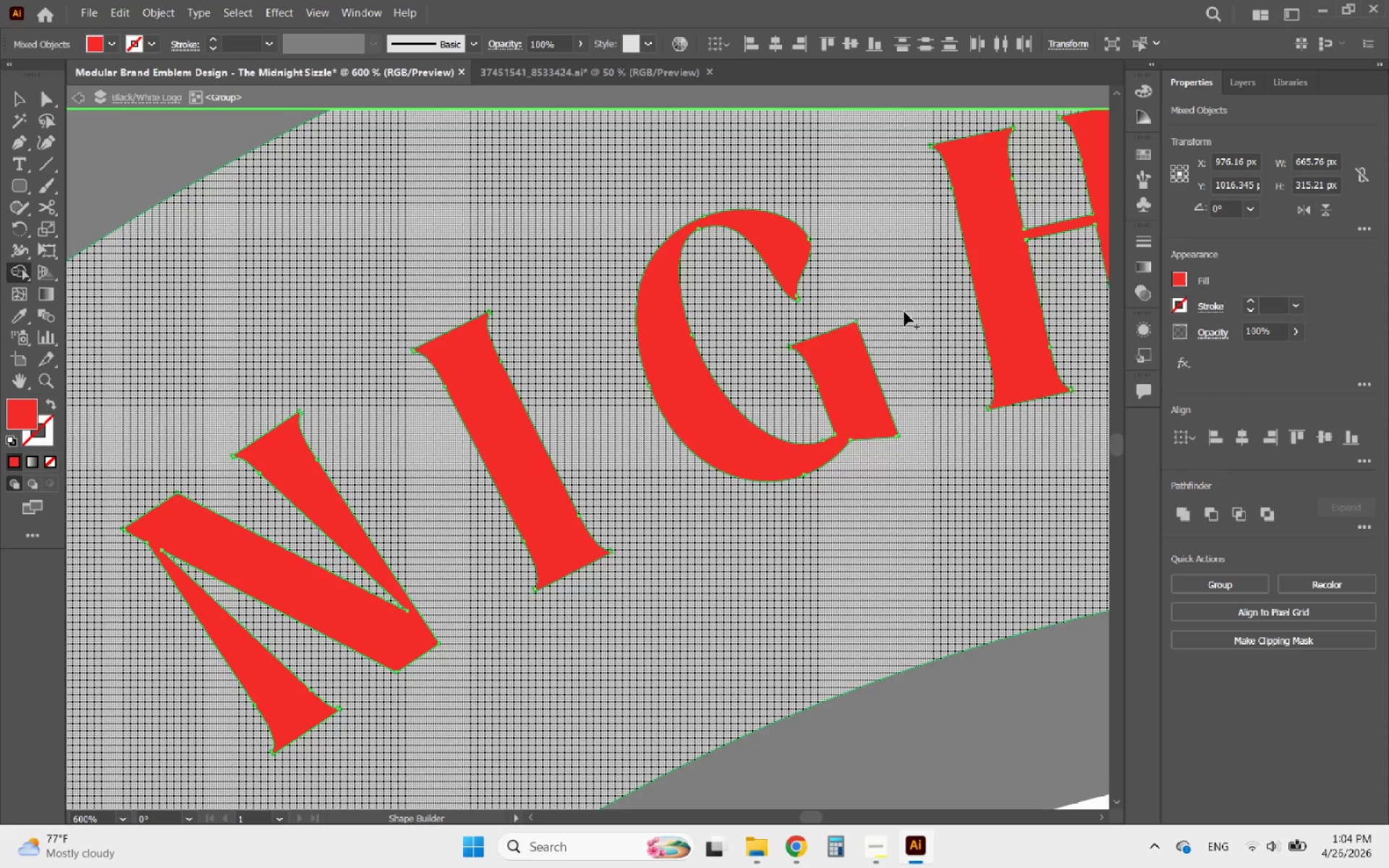 
hold_key(key=AltLeft, duration=1.49)
scroll: coordinate [508, 354], scroll_direction: down, amount: 2.0
 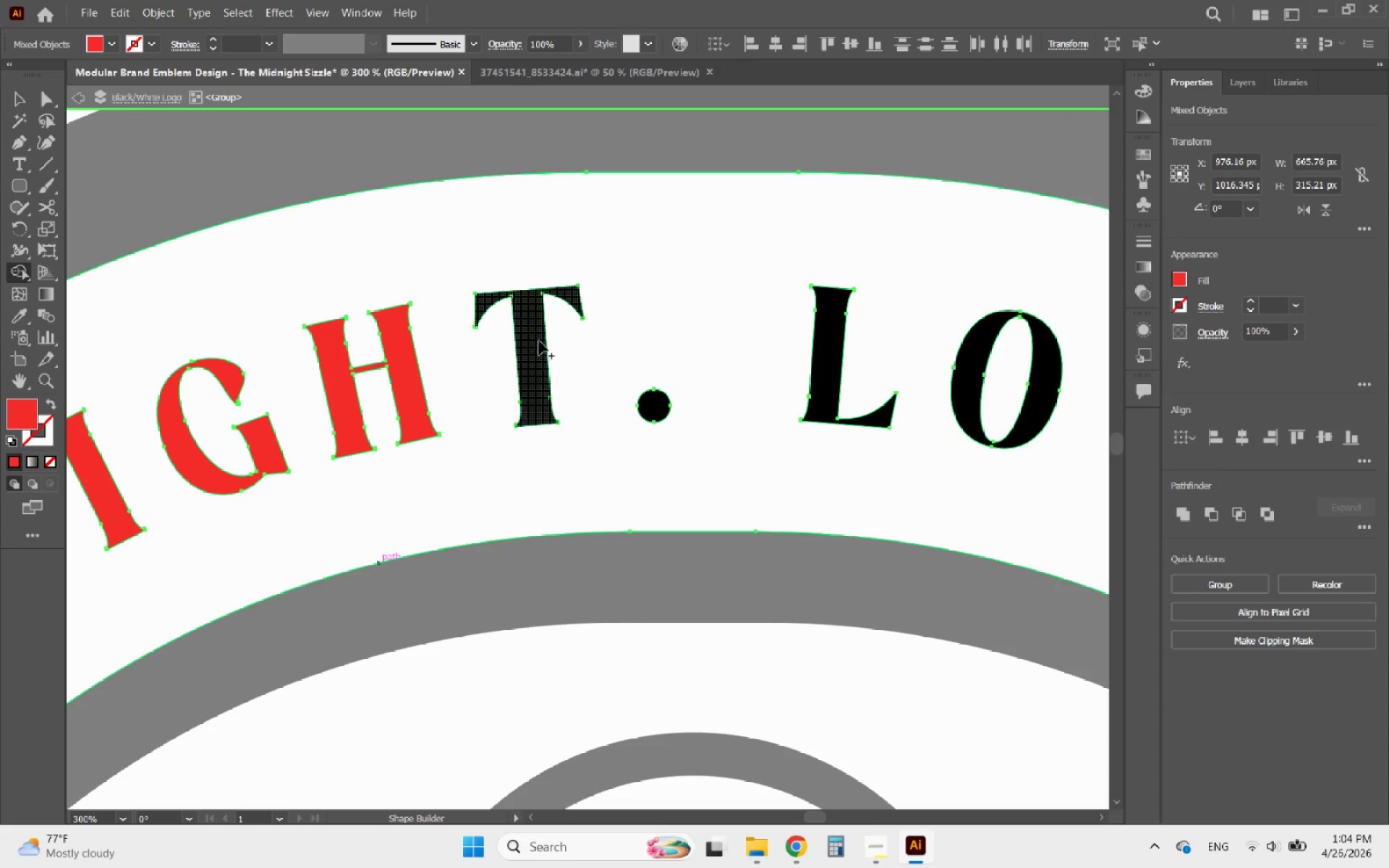 
left_click_drag(start_coordinate=[540, 339], to_coordinate=[540, 357])
 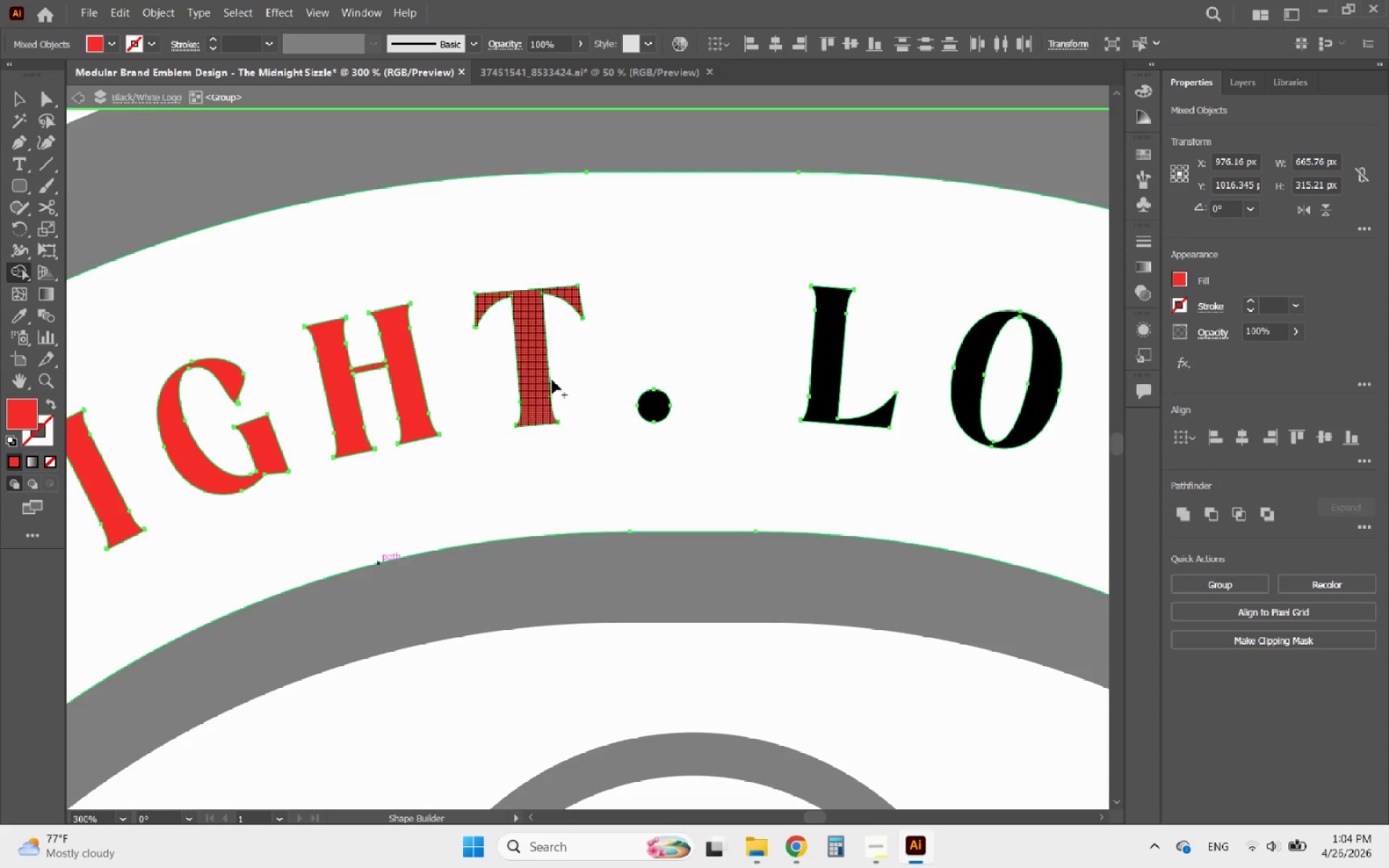 
hold_key(key=AltLeft, duration=0.39)
 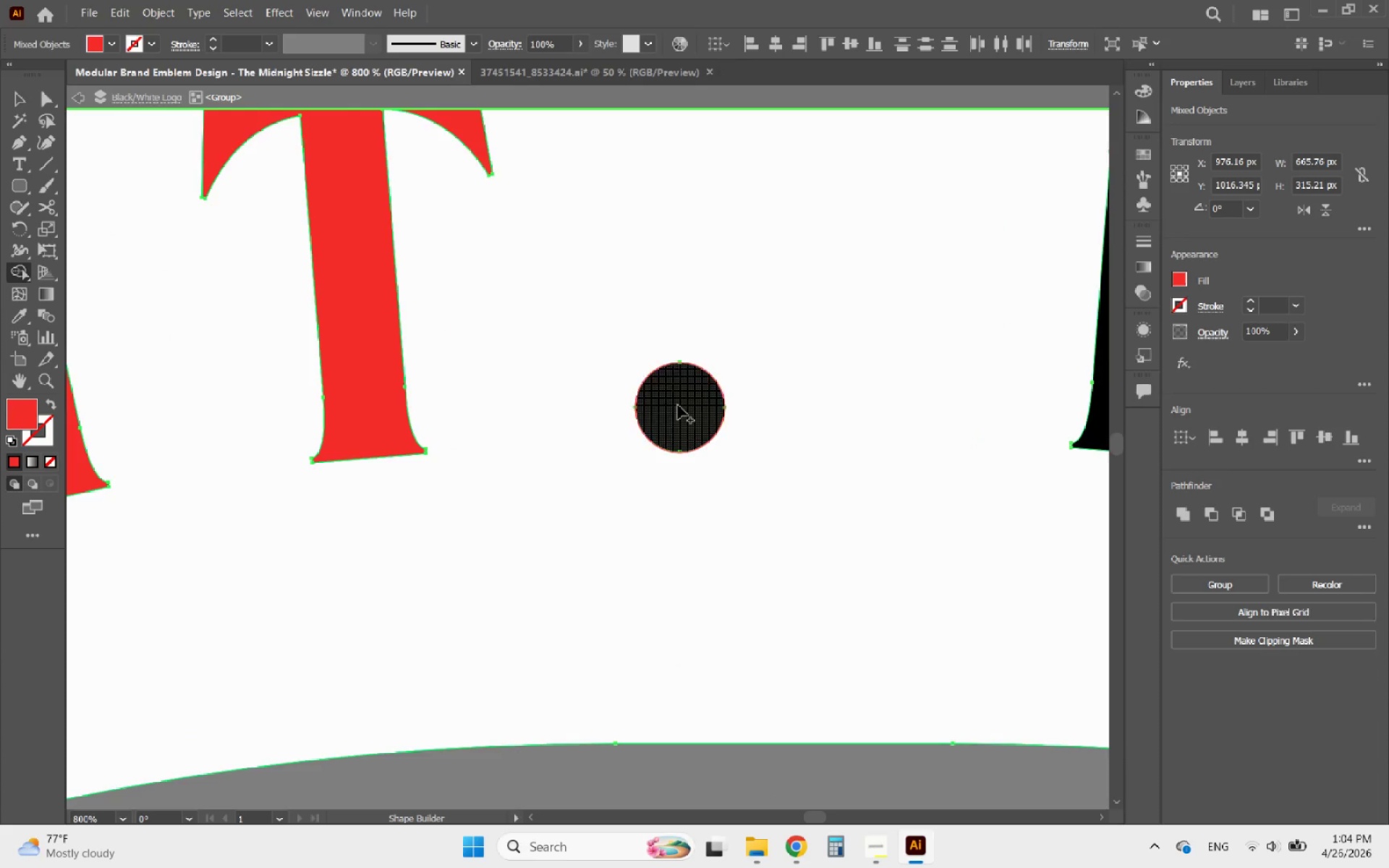 
left_click_drag(start_coordinate=[666, 404], to_coordinate=[678, 405])
 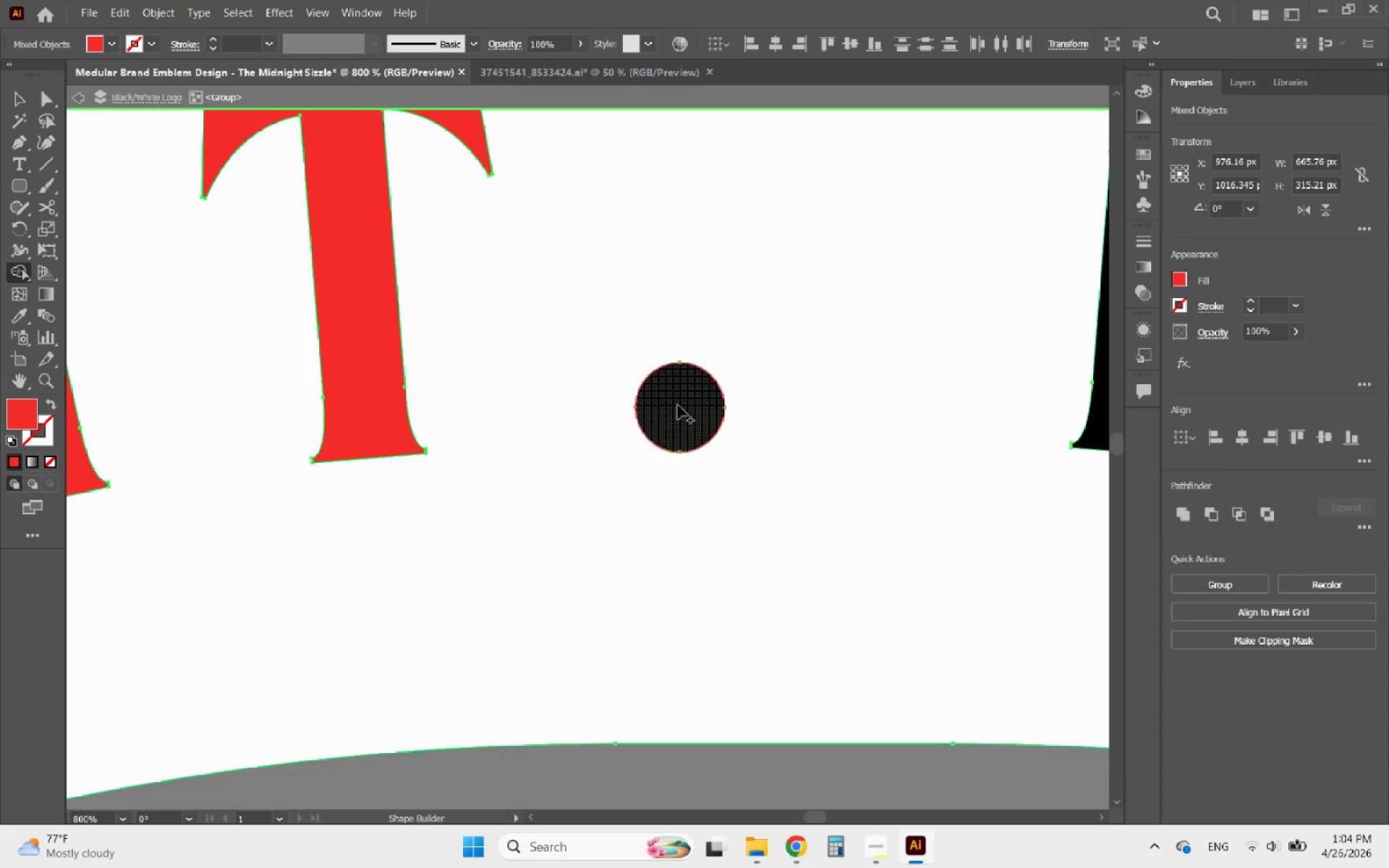 
scroll: coordinate [649, 406], scroll_direction: up, amount: 3.0
 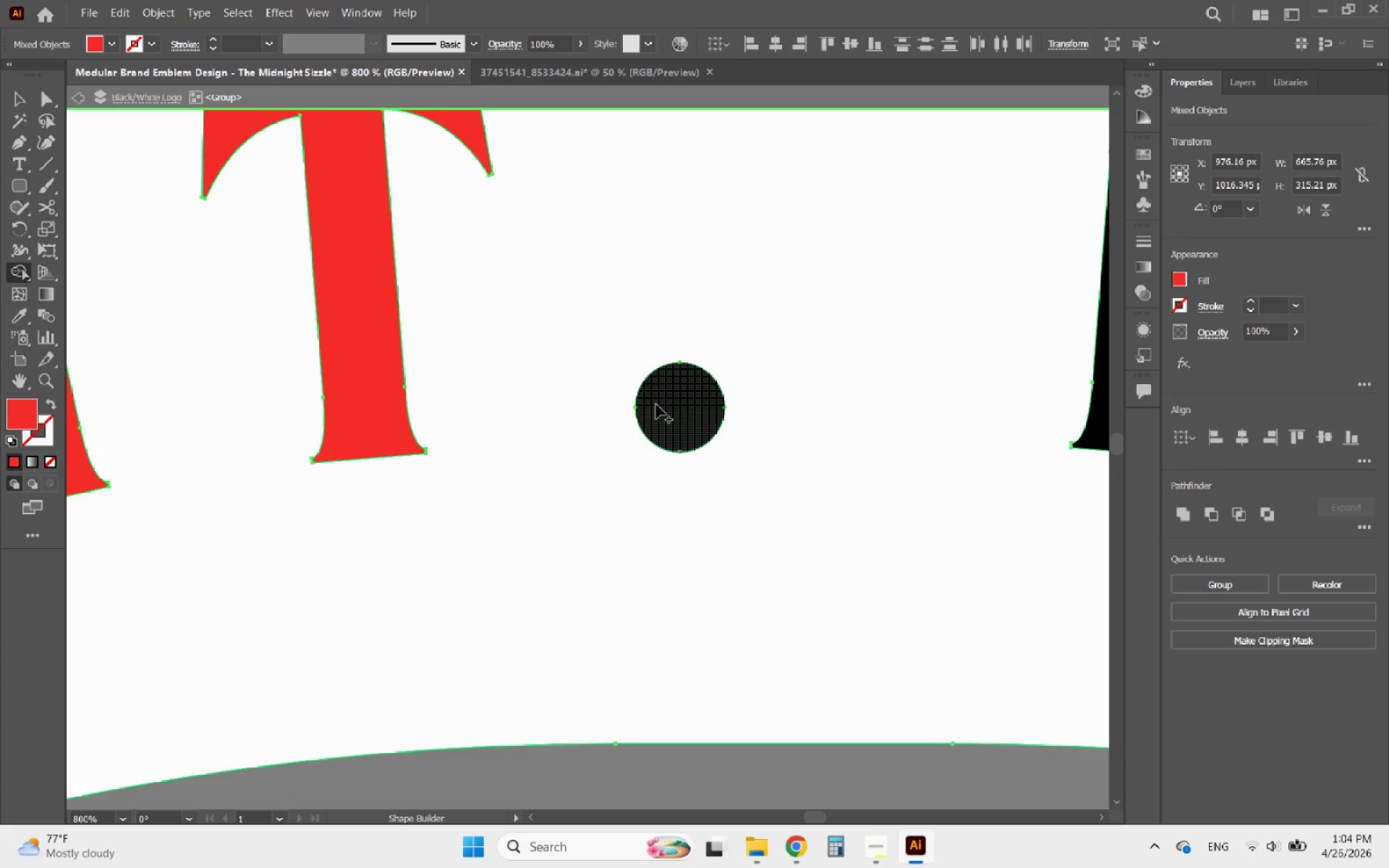 
hold_key(key=AltLeft, duration=1.03)
scroll: coordinate [640, 422], scroll_direction: down, amount: 1.0
 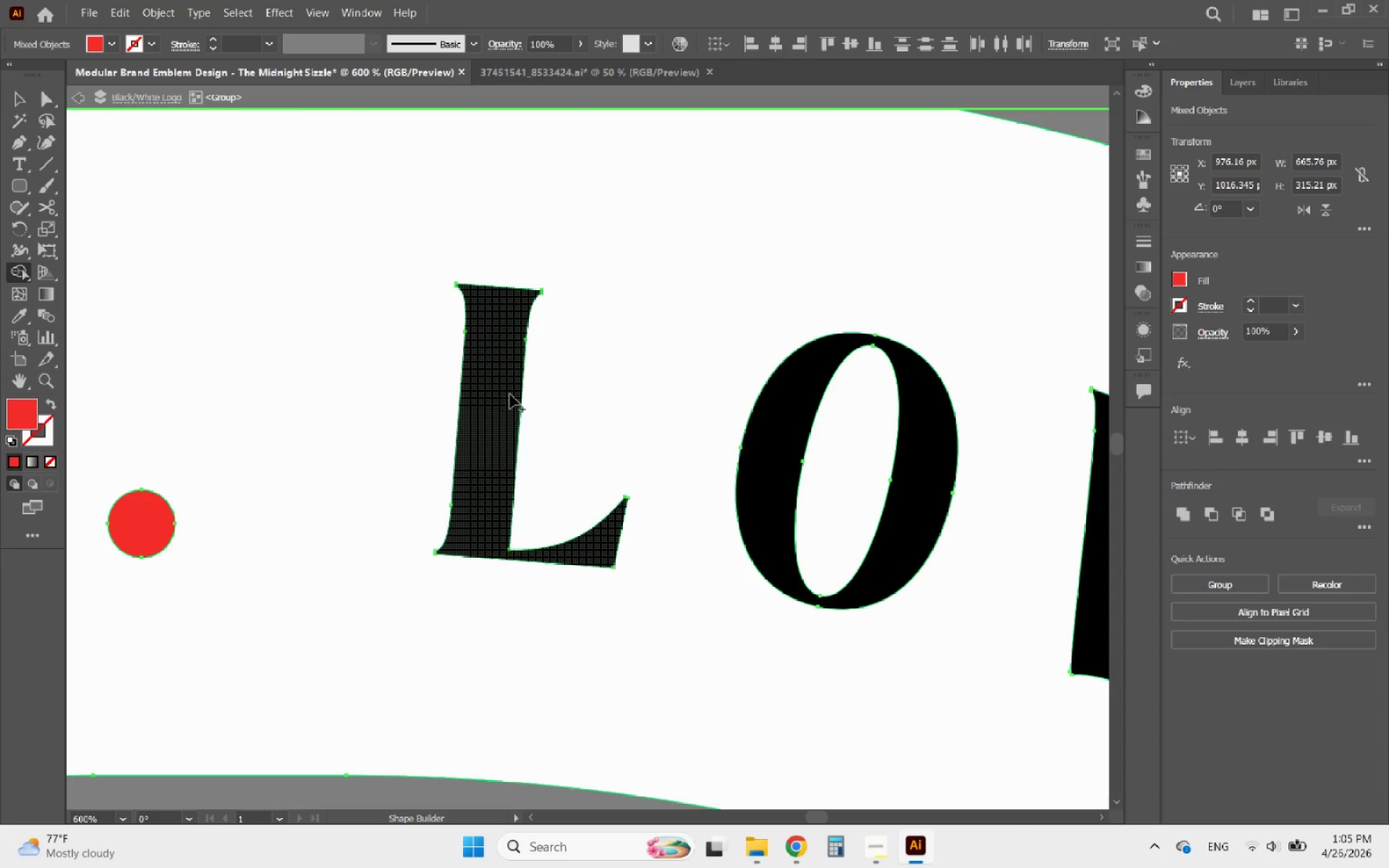 
left_click_drag(start_coordinate=[500, 387], to_coordinate=[498, 420])
 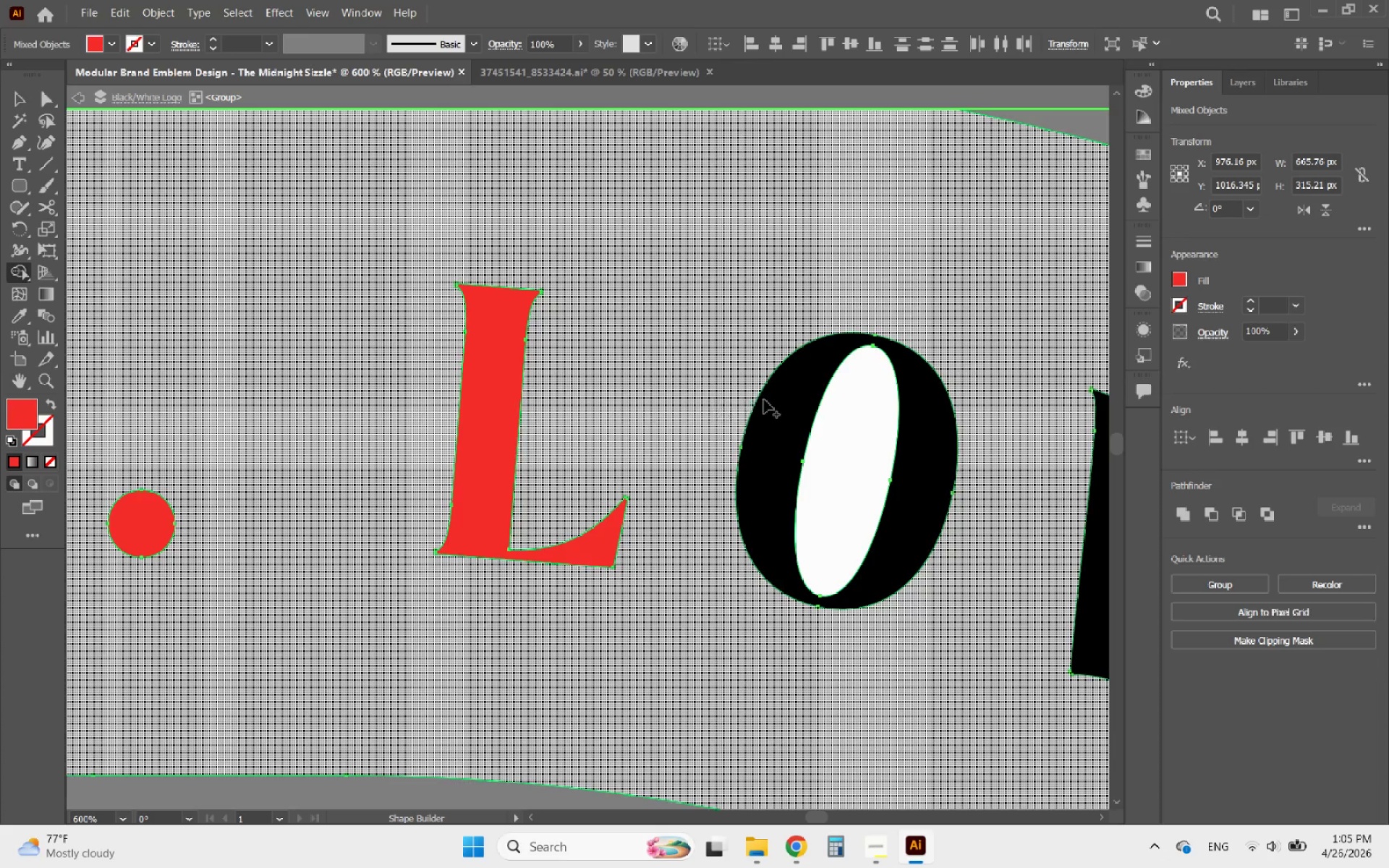 
left_click_drag(start_coordinate=[784, 404], to_coordinate=[773, 439])
 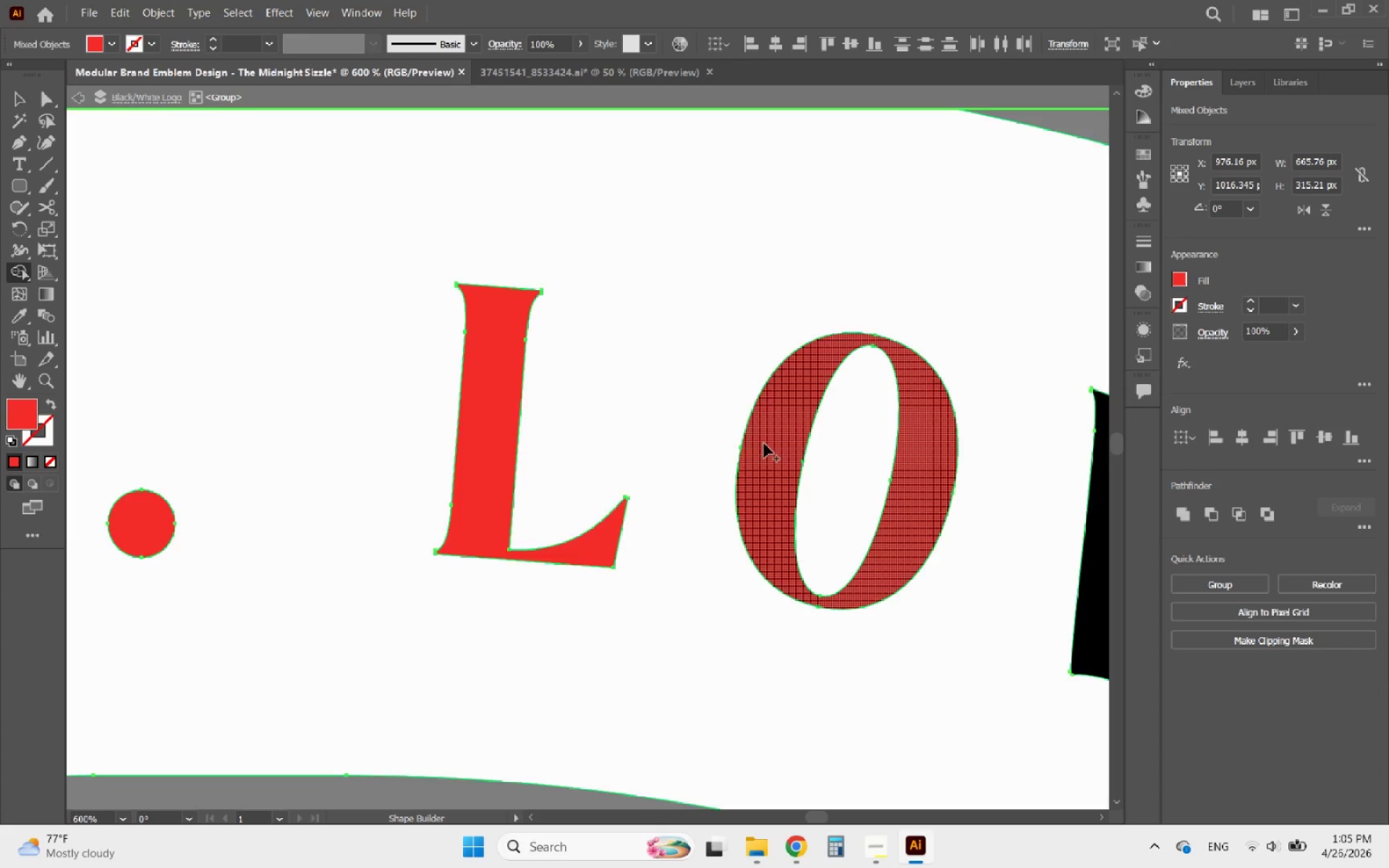 
hold_key(key=AltLeft, duration=1.16)
scroll: coordinate [221, 467], scroll_direction: down, amount: 3.0
 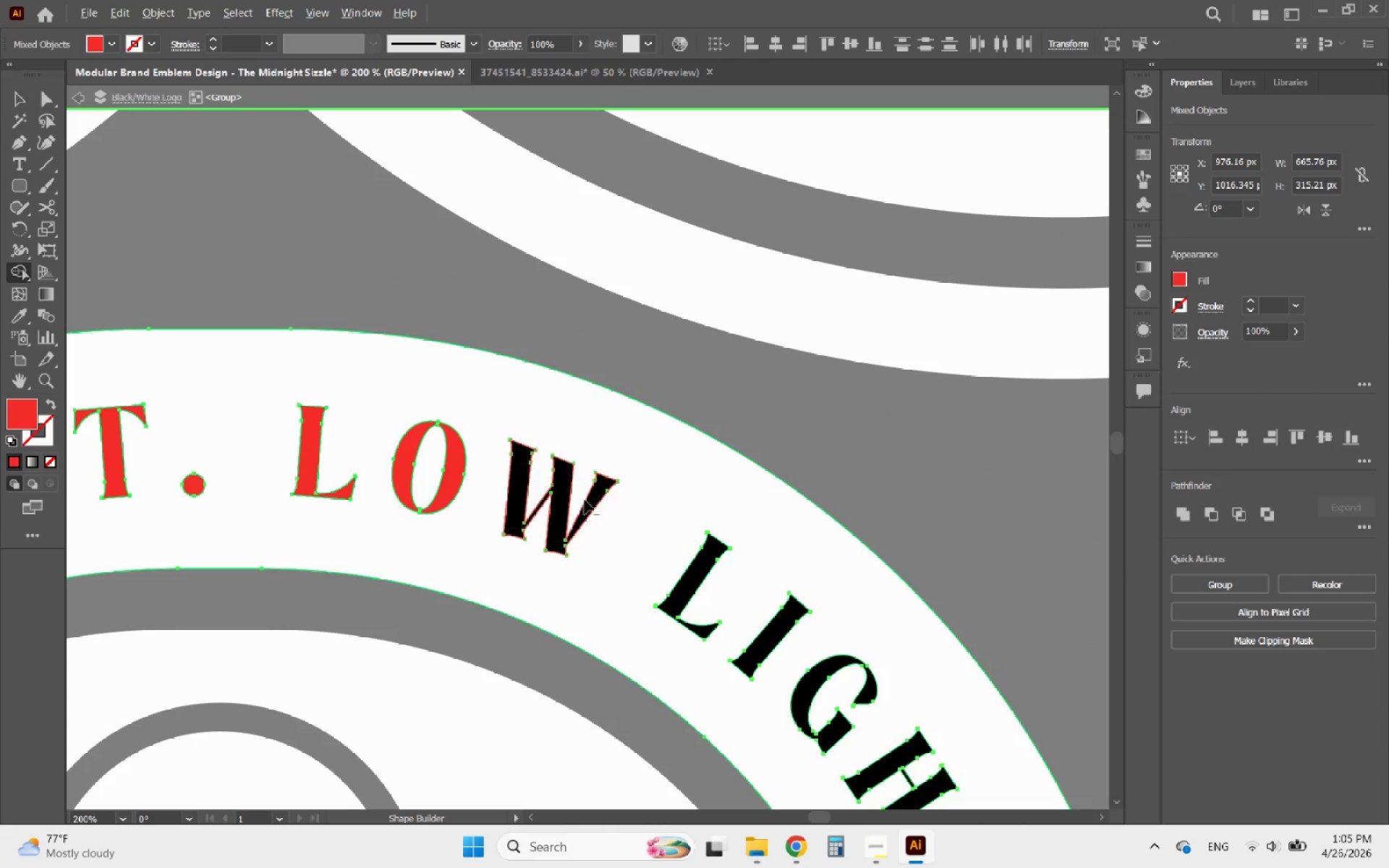 
scroll: coordinate [547, 487], scroll_direction: up, amount: 3.0
 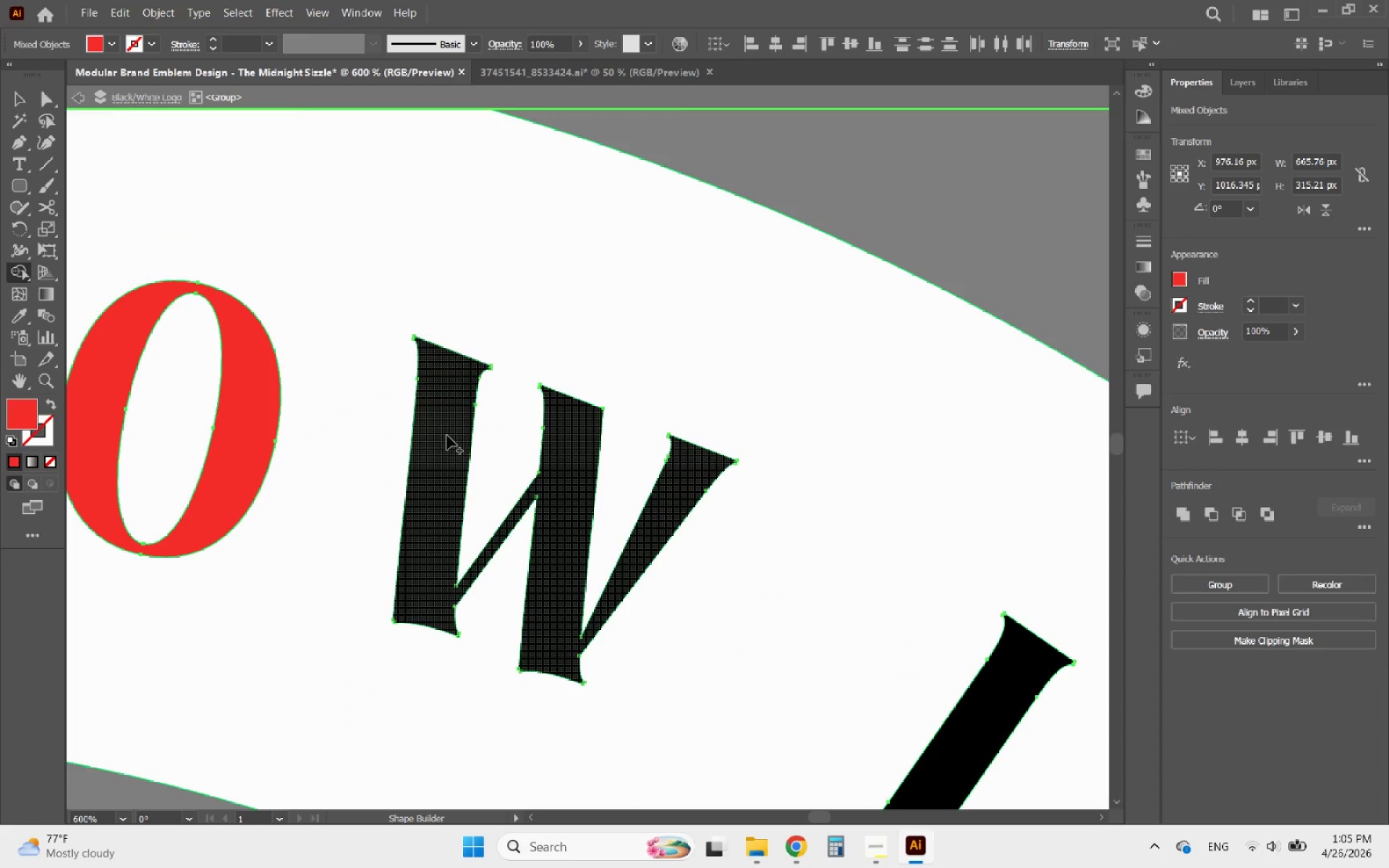 
left_click_drag(start_coordinate=[438, 422], to_coordinate=[440, 462])
 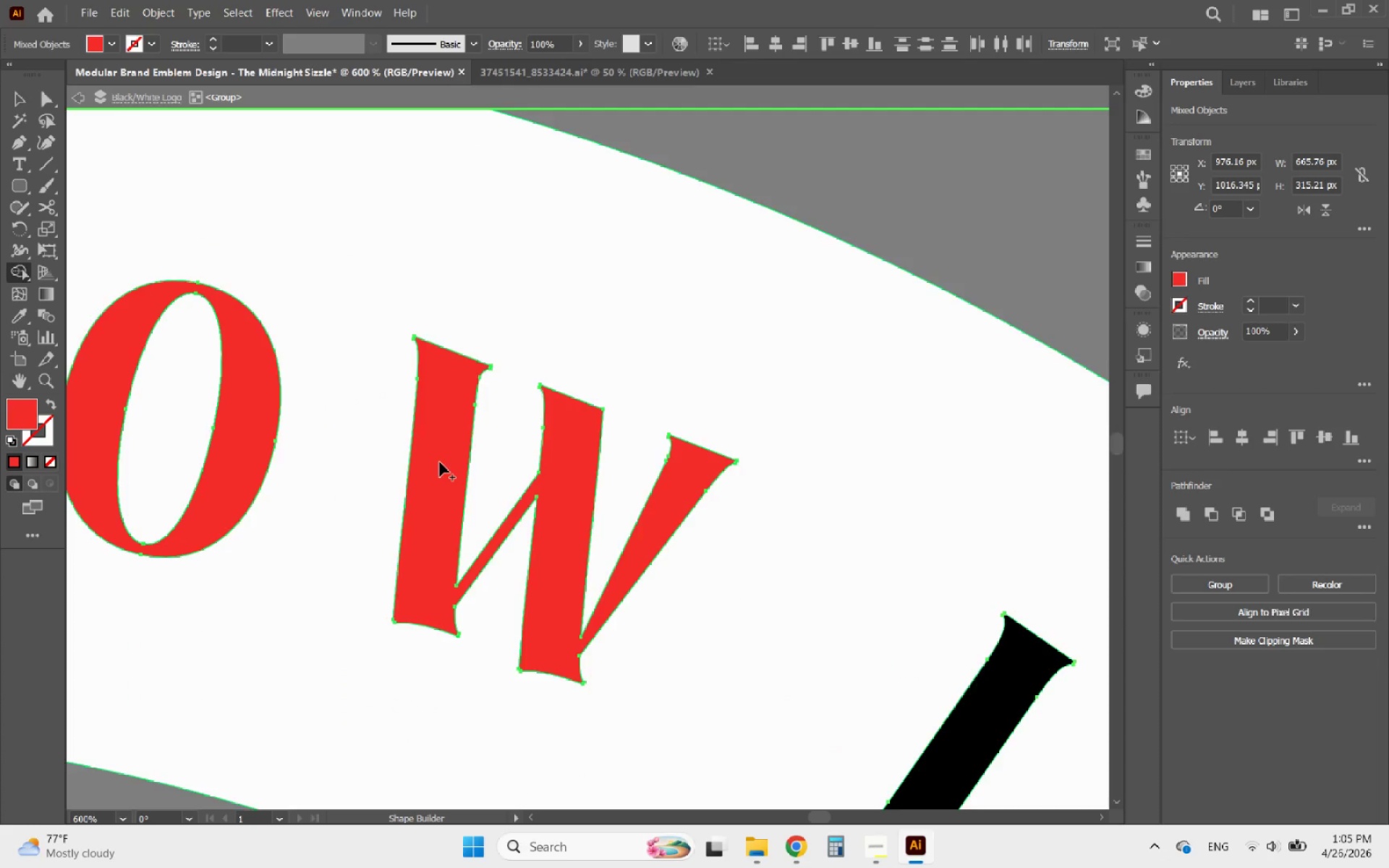 
hold_key(key=AltLeft, duration=0.95)
scroll: coordinate [595, 428], scroll_direction: down, amount: 3.0
 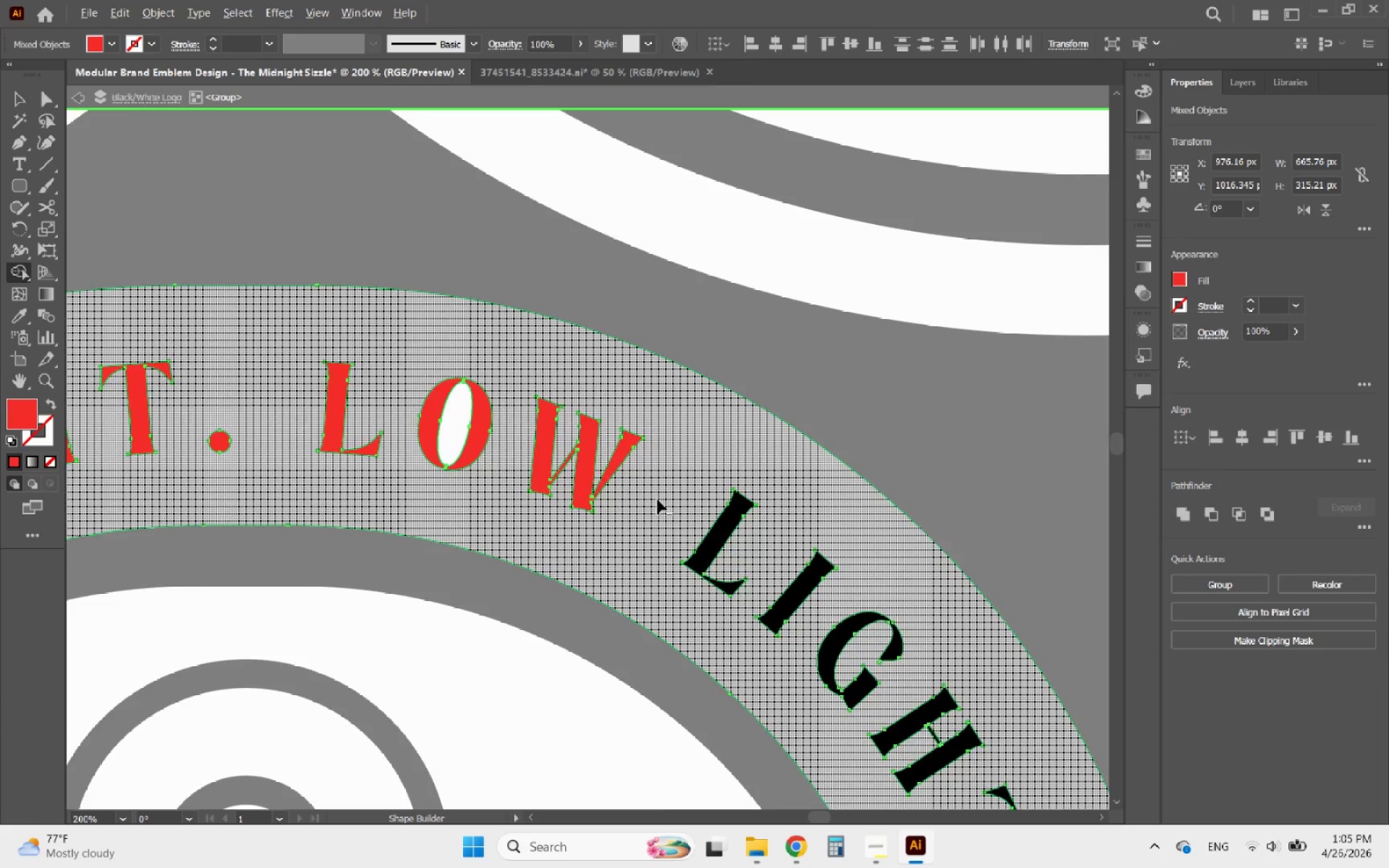 
scroll: coordinate [679, 537], scroll_direction: up, amount: 2.0
 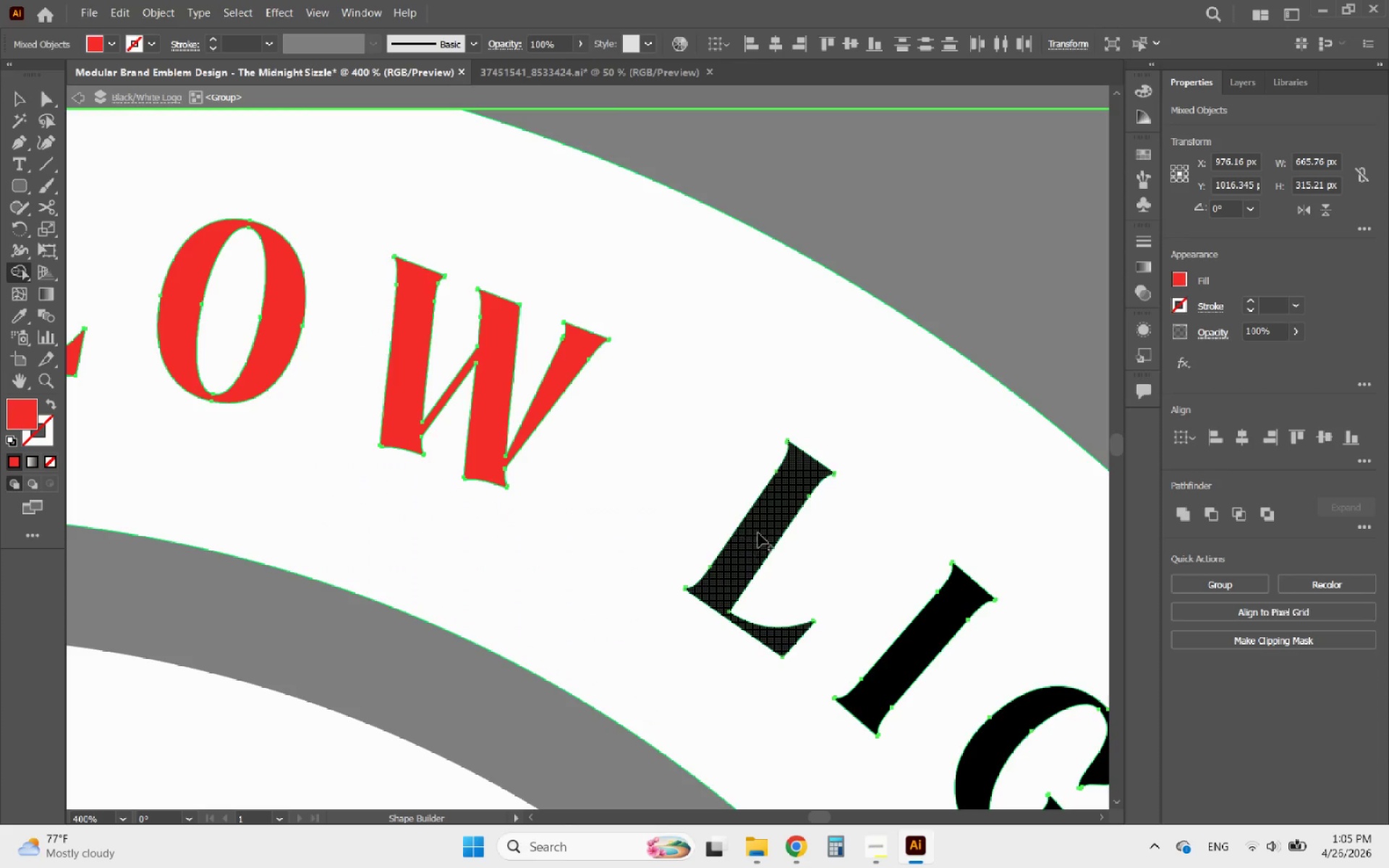 
left_click([761, 532])
 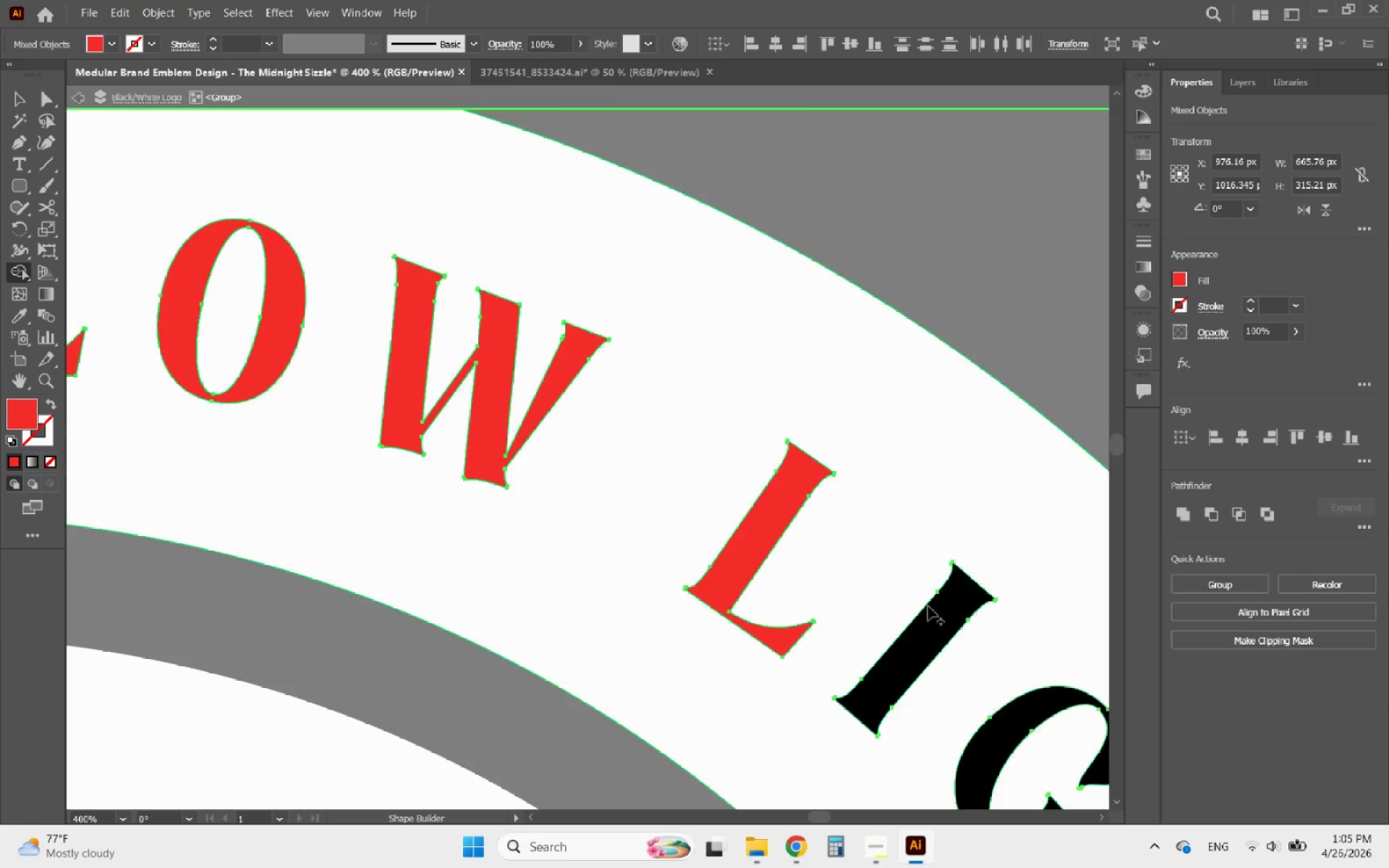 
left_click([938, 621])
 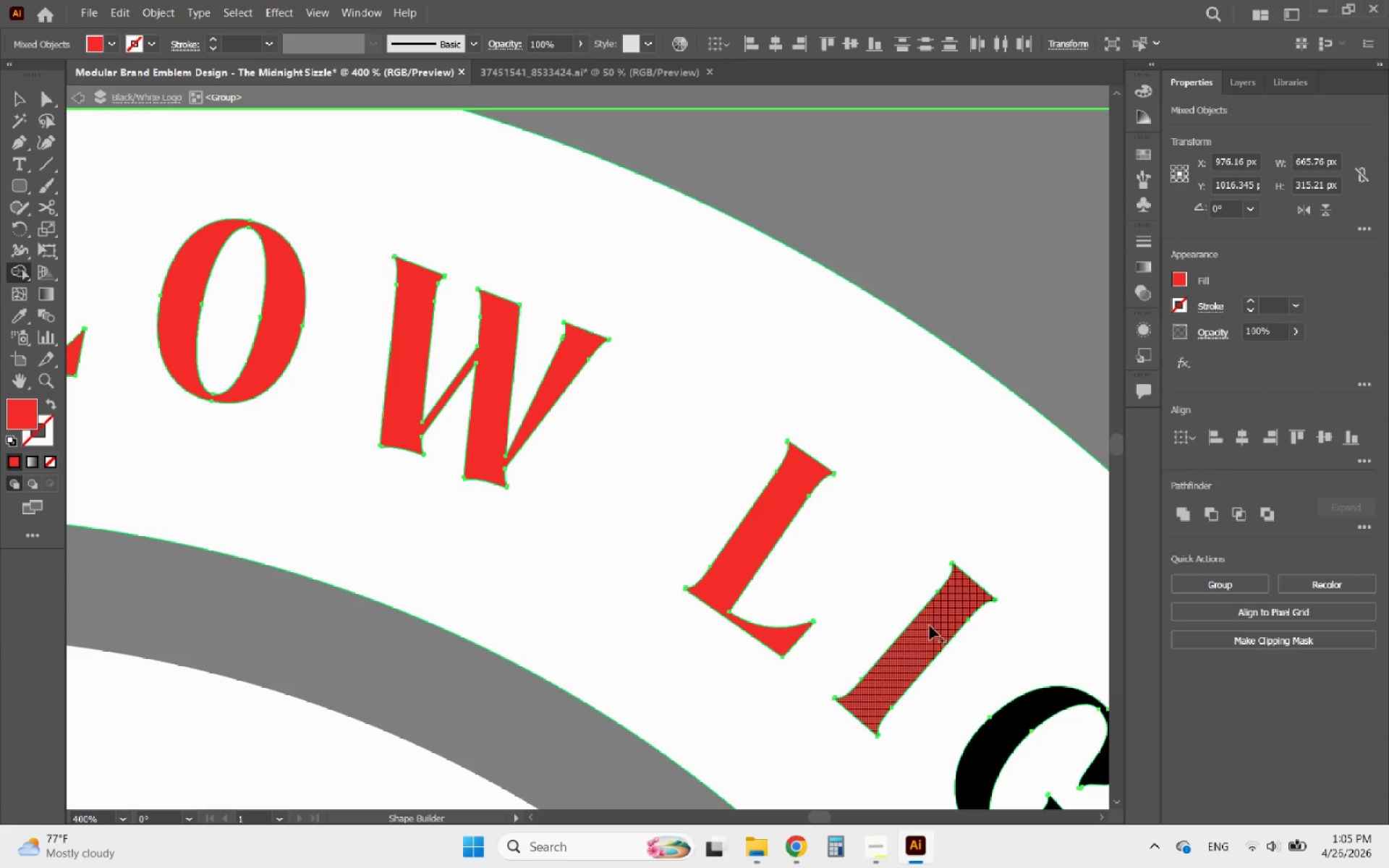 
hold_key(key=AltLeft, duration=0.97)
scroll: coordinate [865, 627], scroll_direction: down, amount: 1.0
 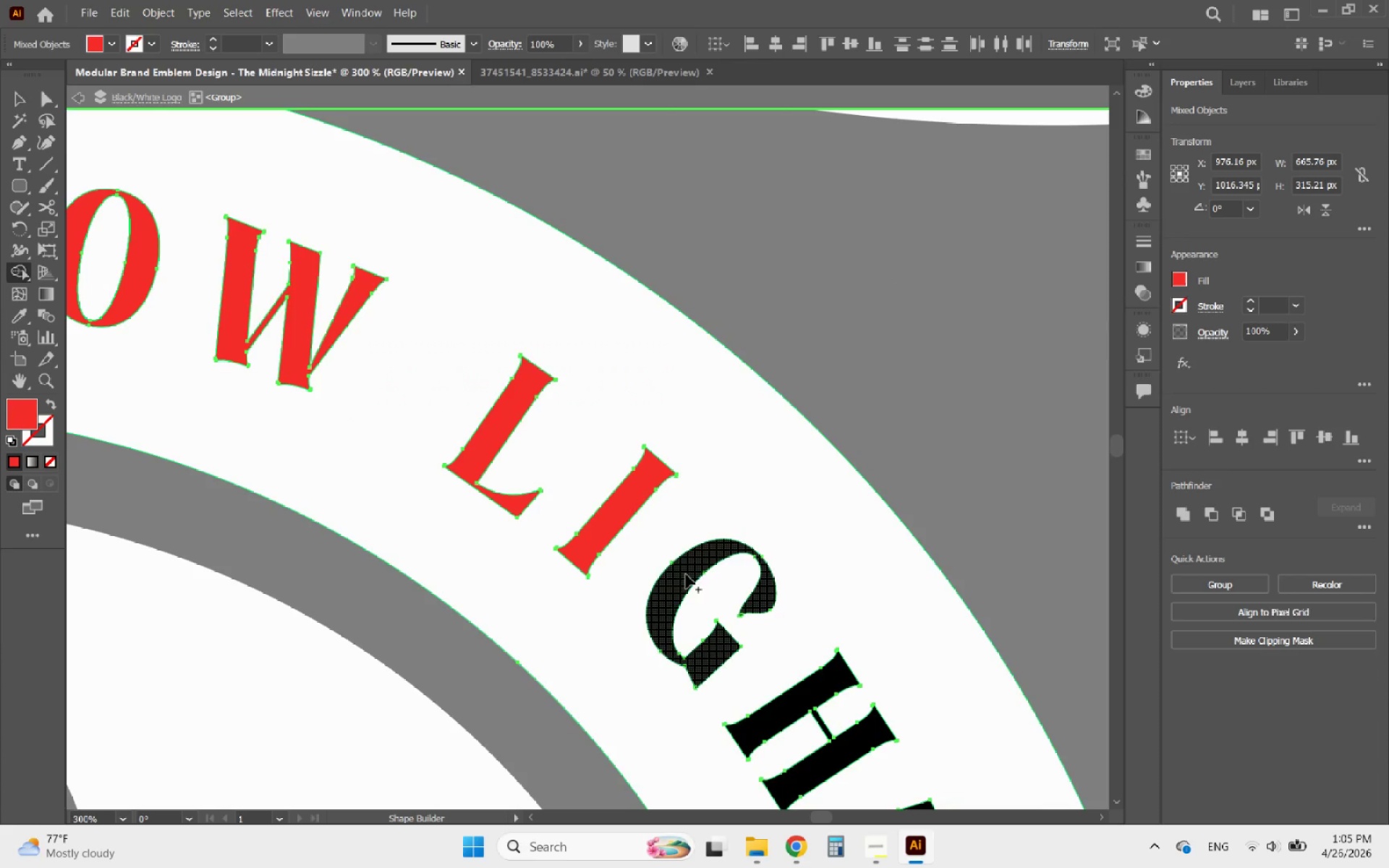 
left_click([679, 573])
 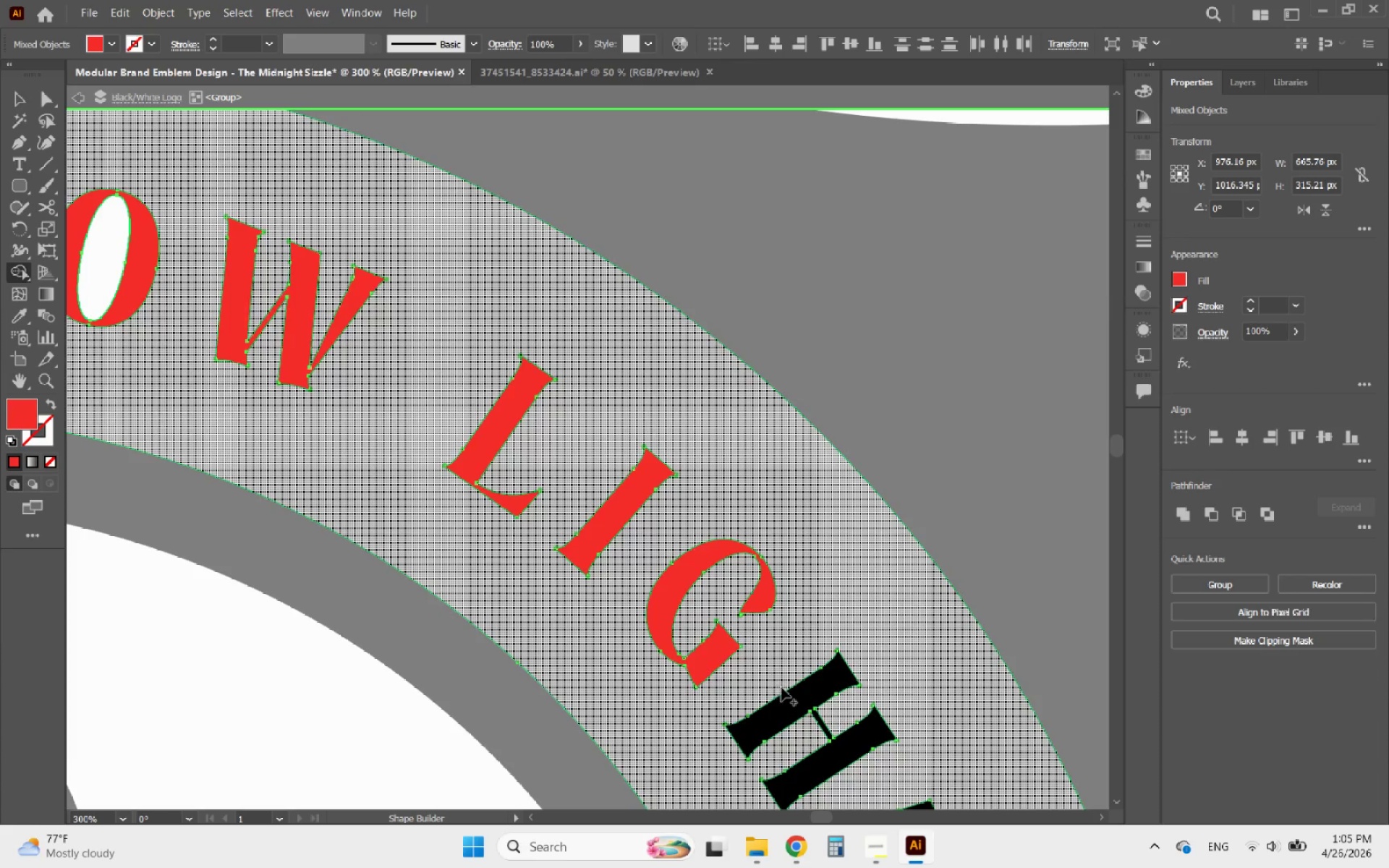 
left_click([795, 702])
 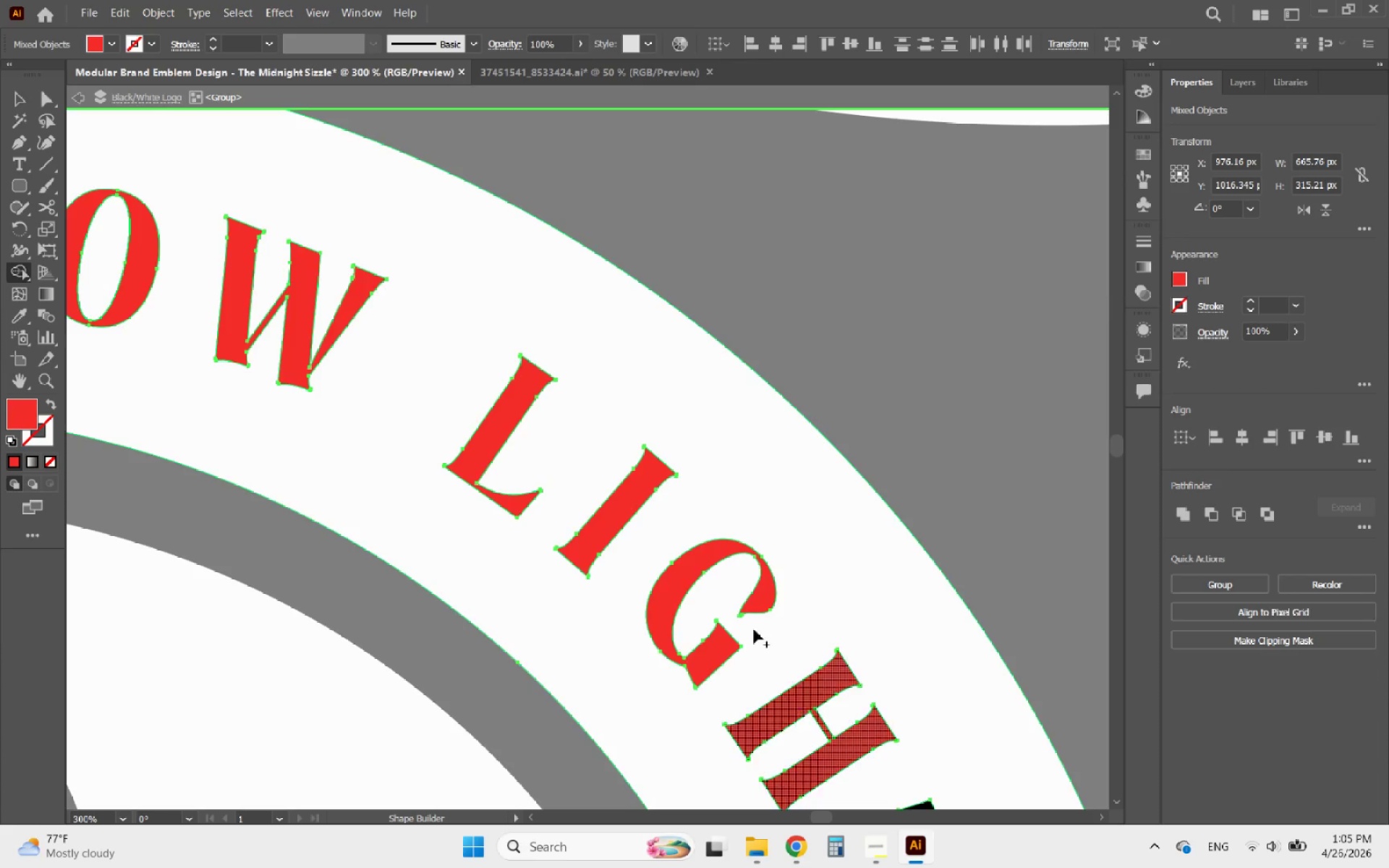 
key(Alt+AltLeft)
 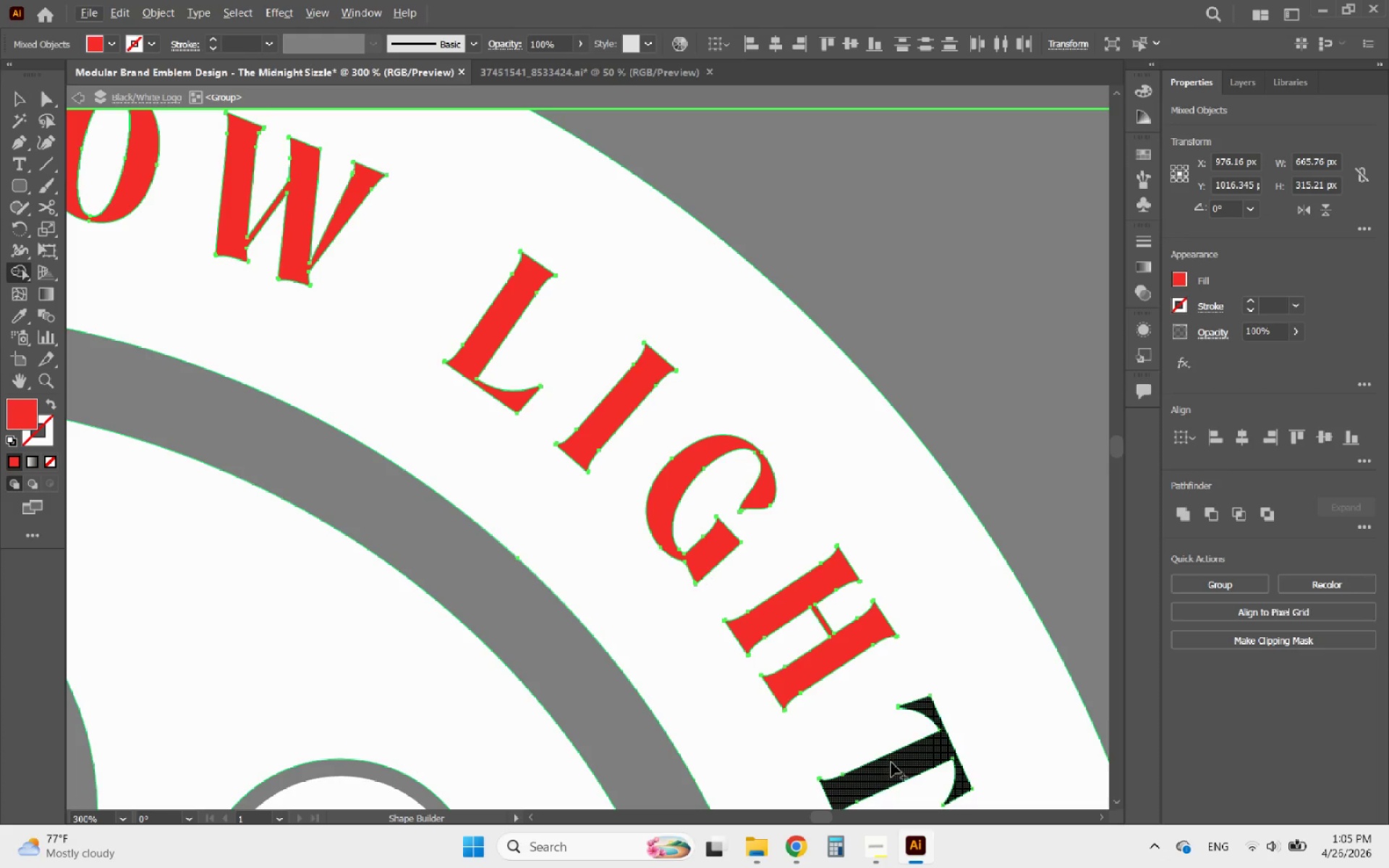 
scroll: coordinate [587, 497], scroll_direction: down, amount: 6.0
 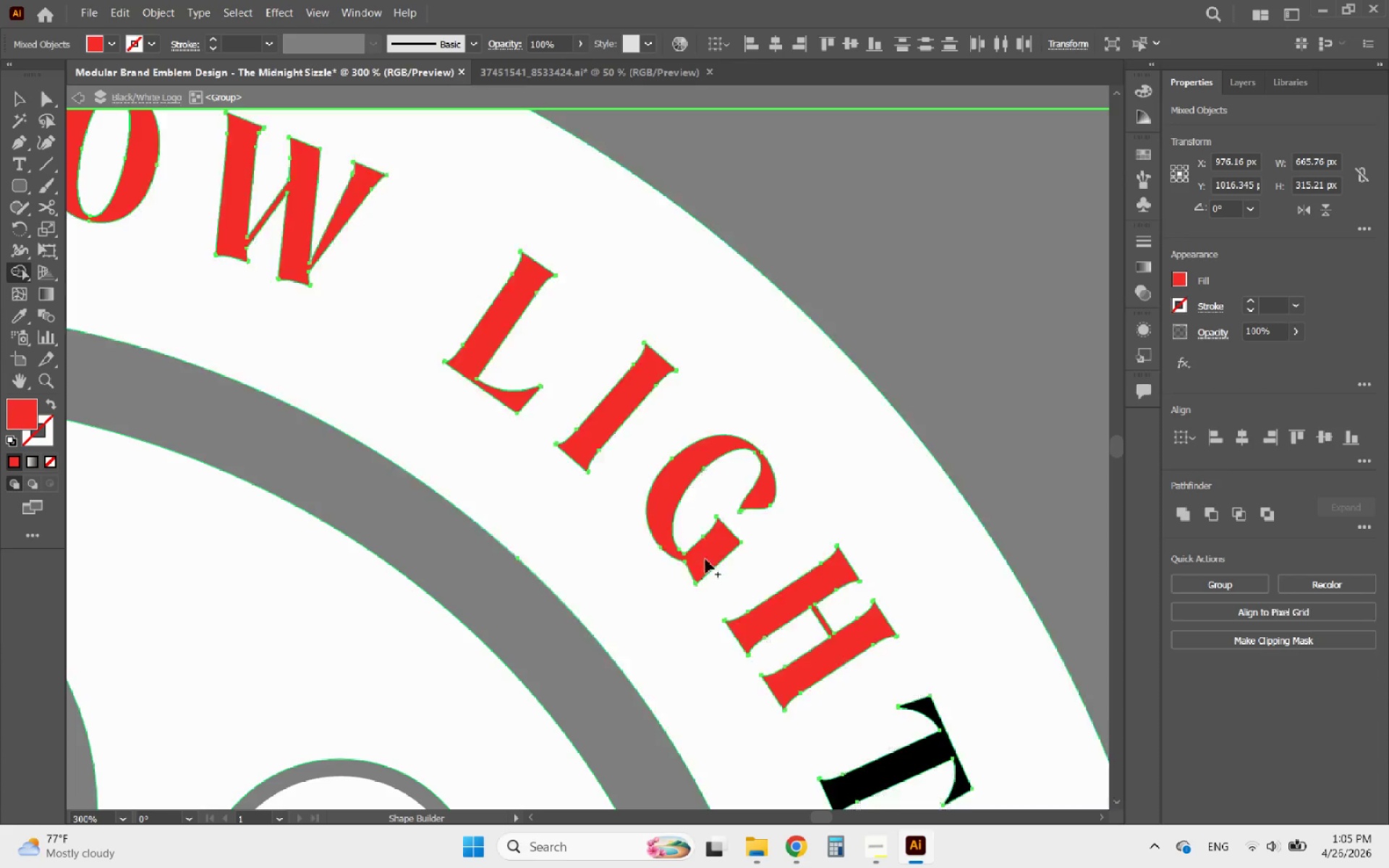 
left_click([895, 764])
 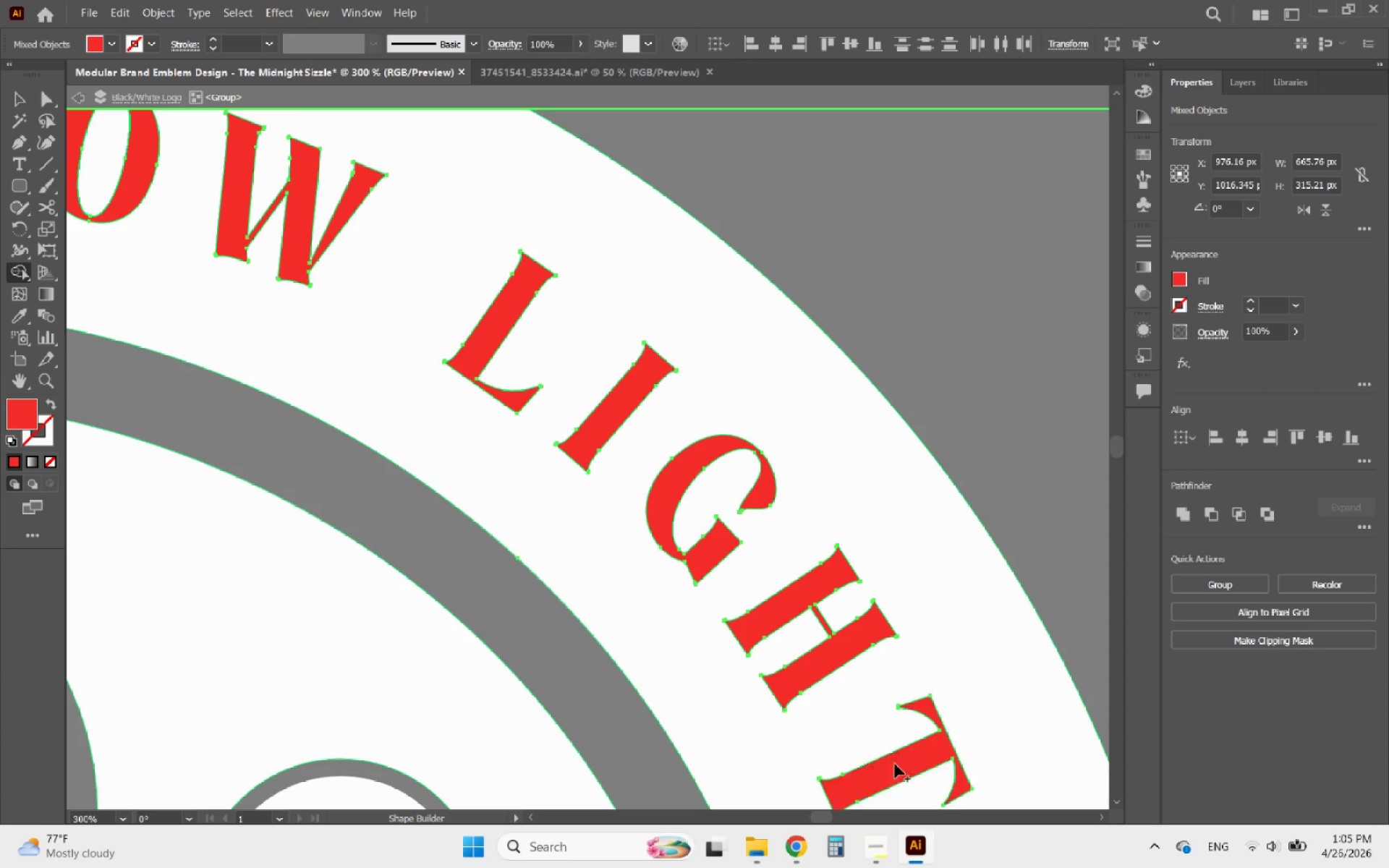 
hold_key(key=AltLeft, duration=1.98)
scroll: coordinate [470, 430], scroll_direction: down, amount: 8.0
 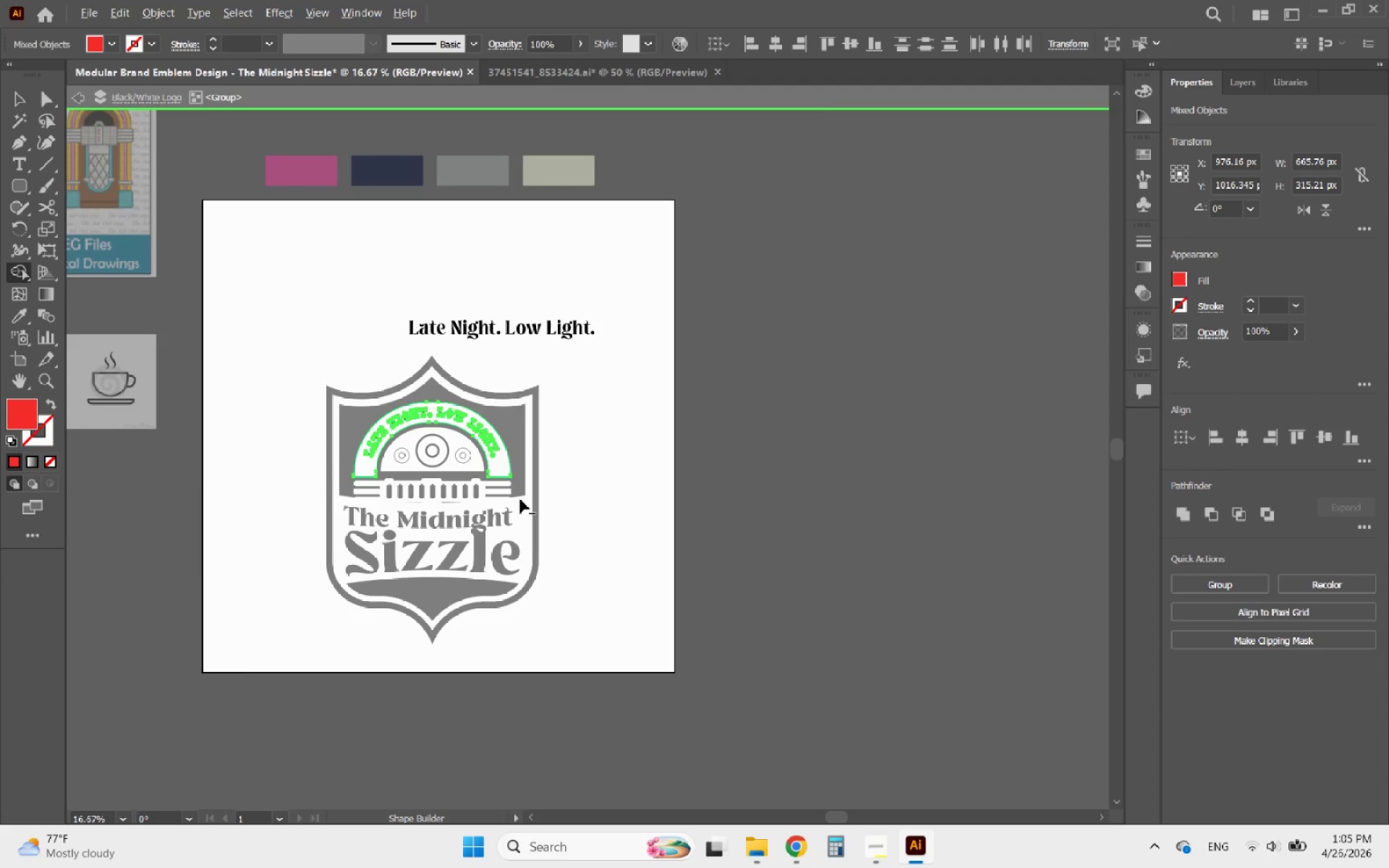 
scroll: coordinate [399, 513], scroll_direction: up, amount: 10.0
 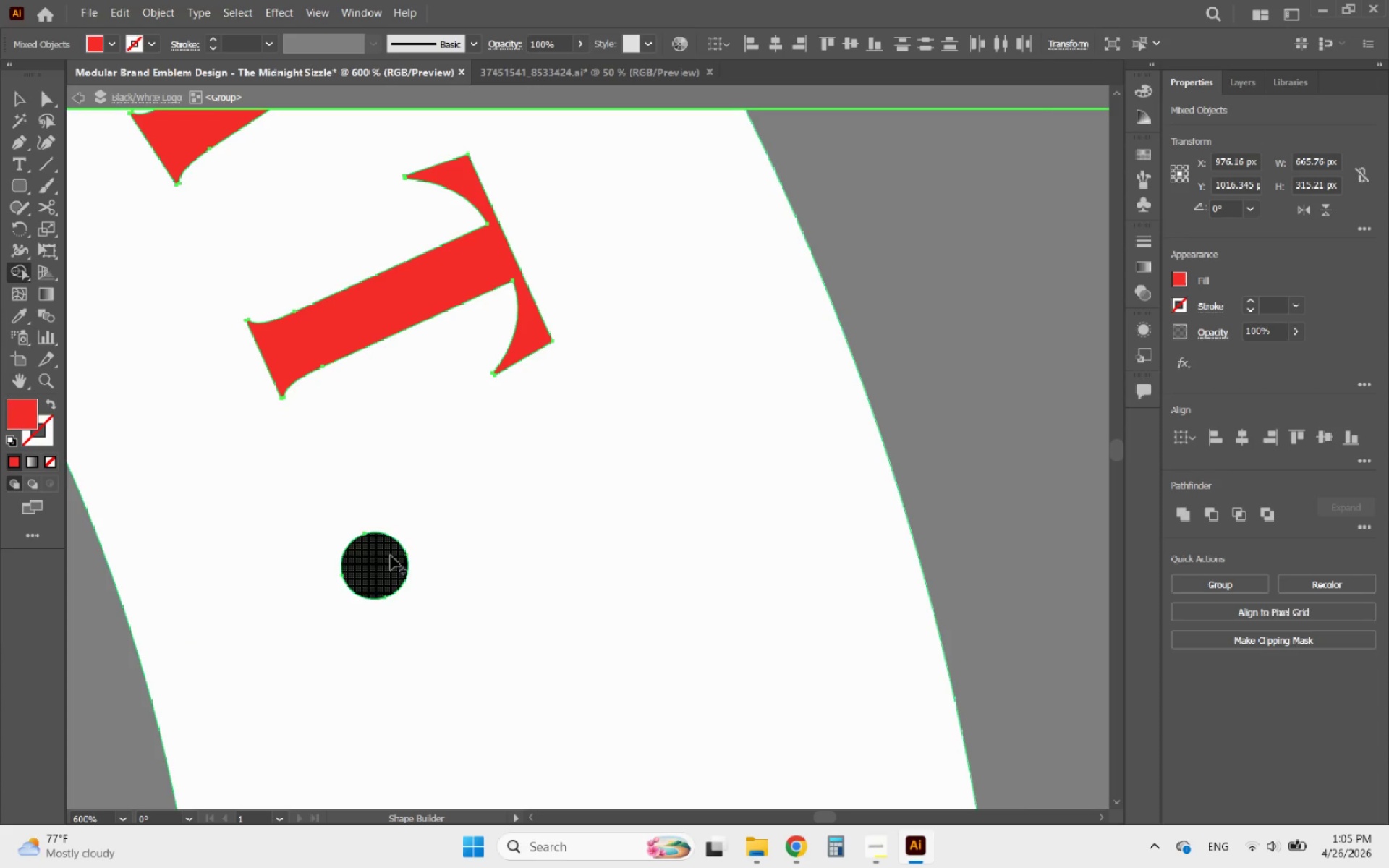 
left_click([385, 567])
 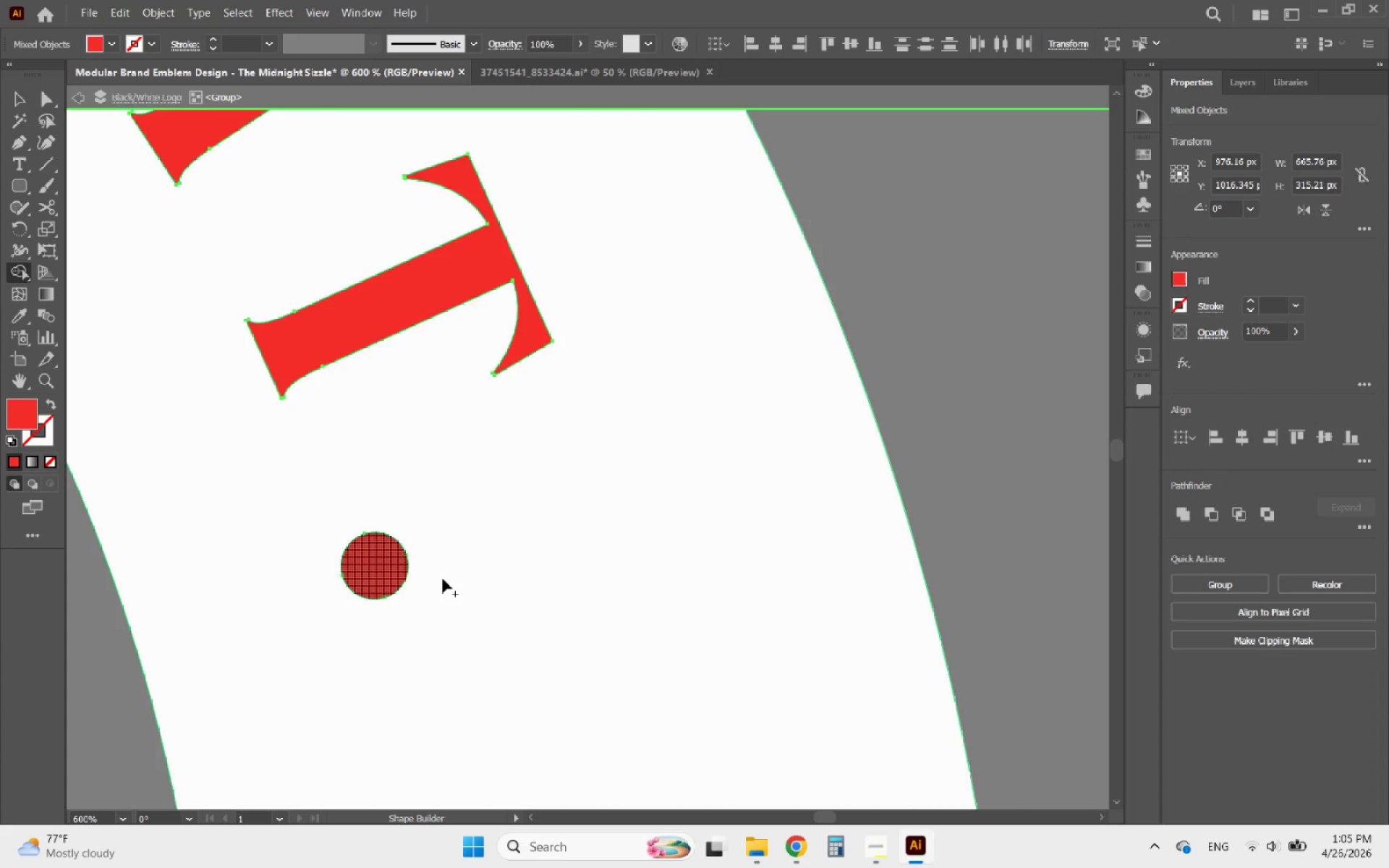 
hold_key(key=AltLeft, duration=1.09)
scroll: coordinate [811, 589], scroll_direction: down, amount: 8.0
 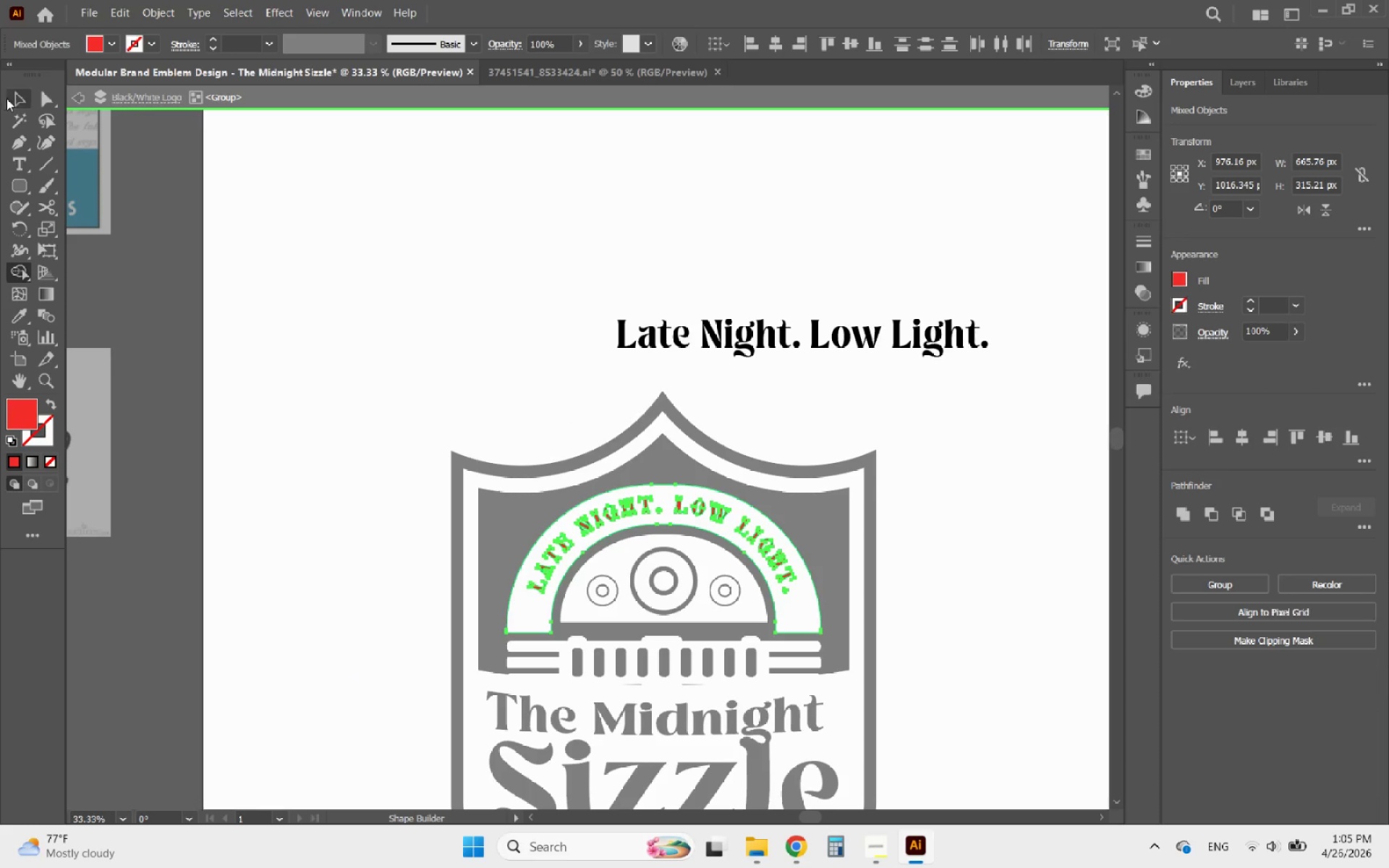 
left_click([20, 95])
 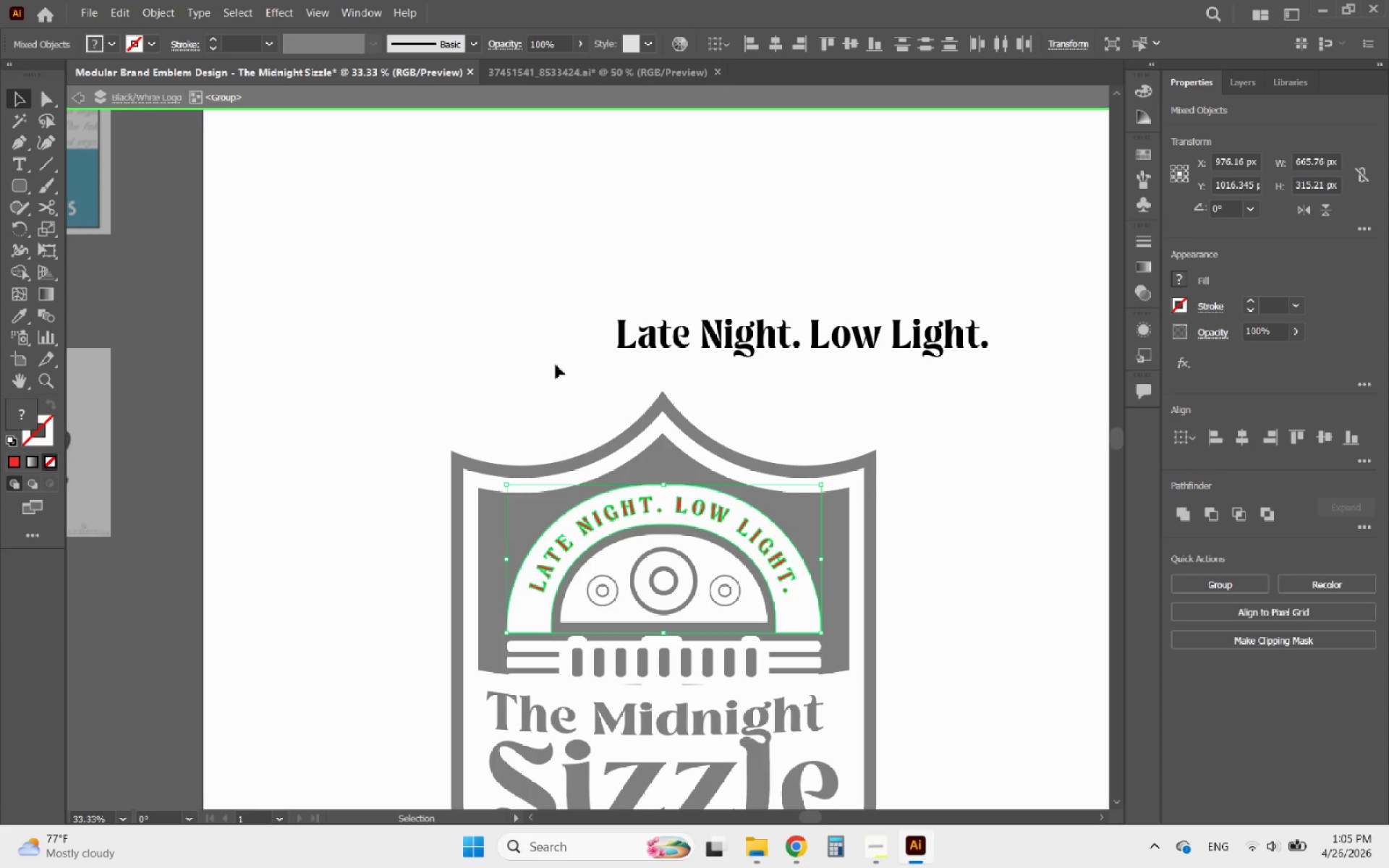 
hold_key(key=AltLeft, duration=0.58)
scroll: coordinate [737, 563], scroll_direction: up, amount: 3.0
 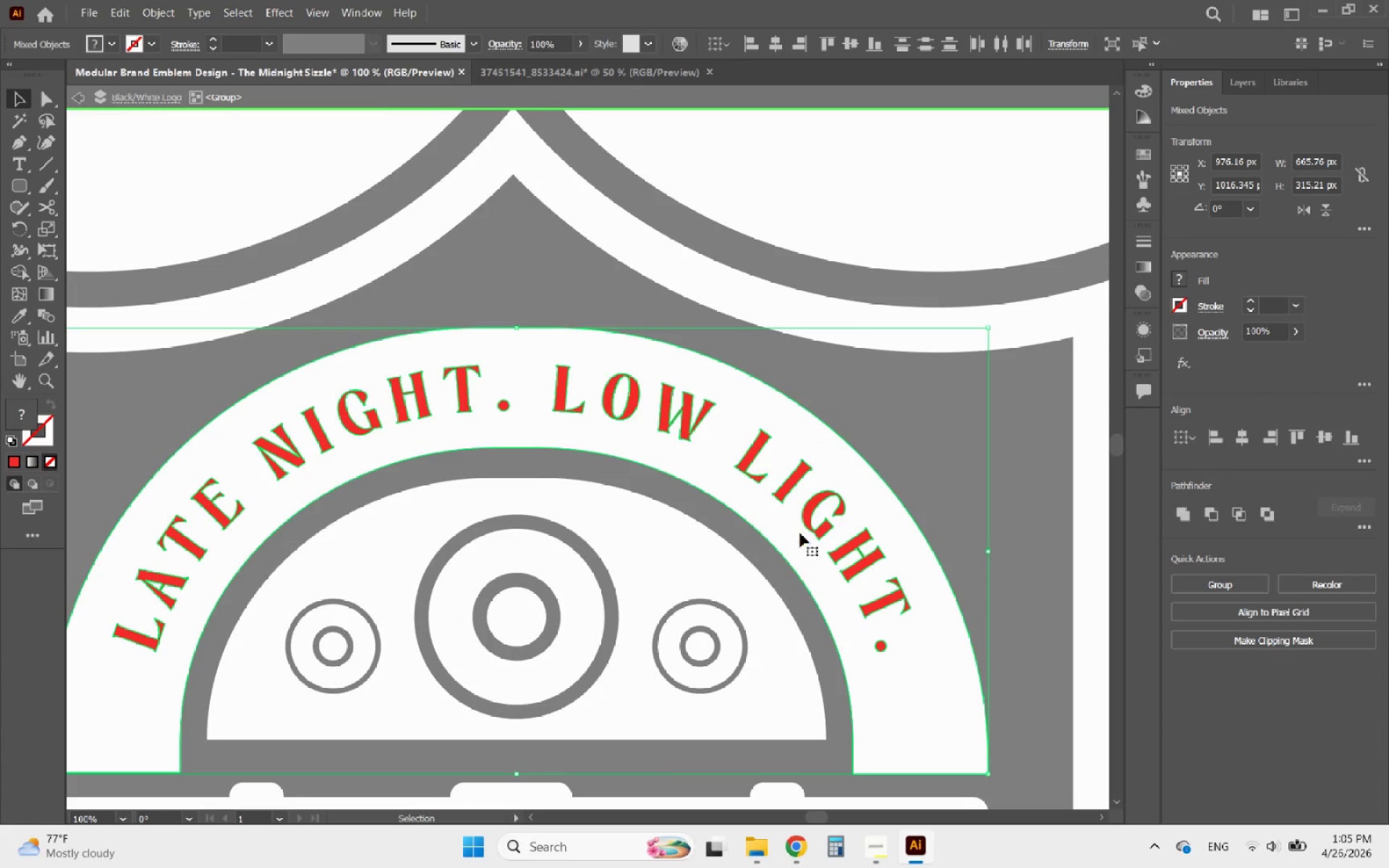 
hold_key(key=ShiftLeft, duration=0.5)
left_click([836, 447])
 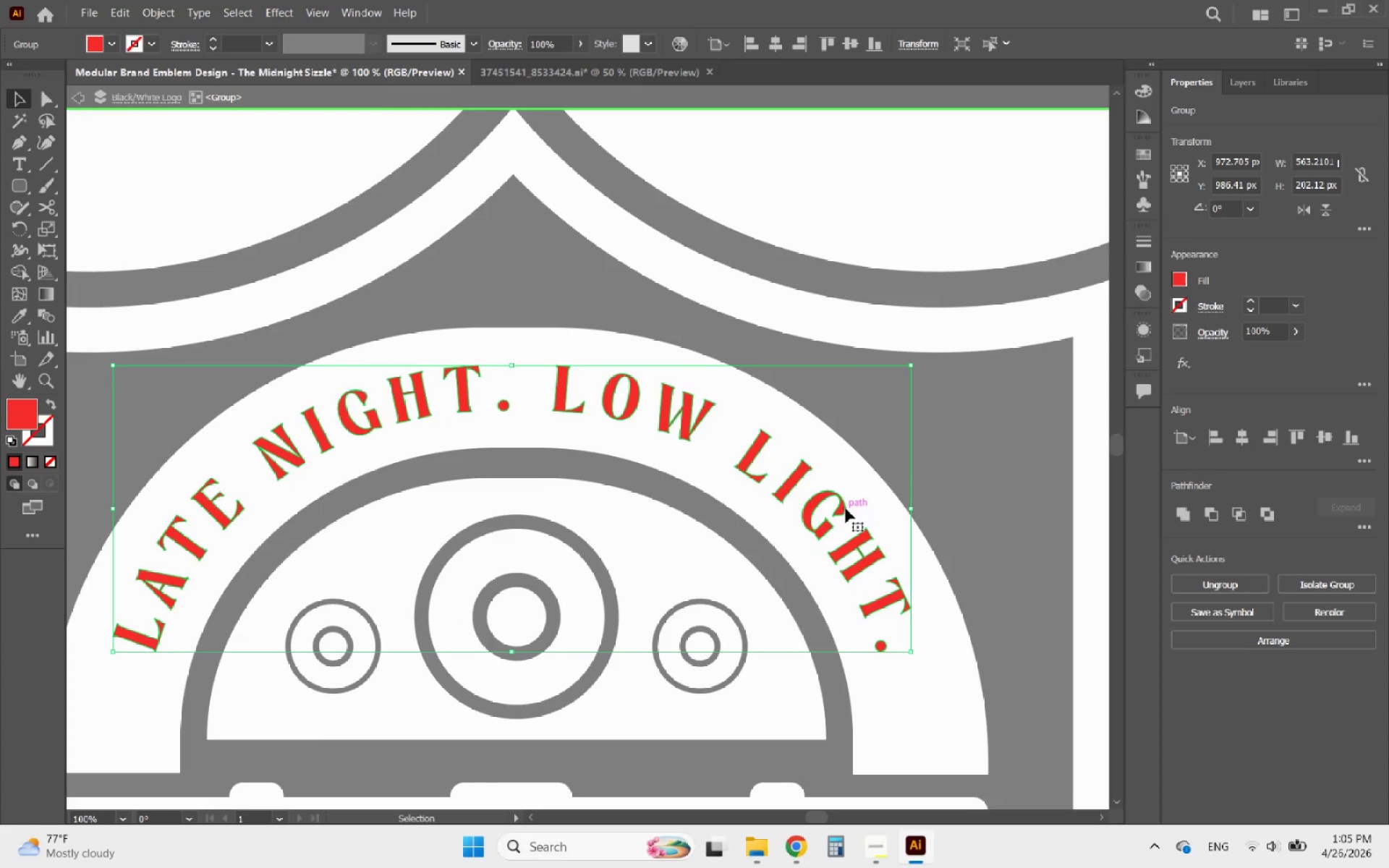 
key(Delete)
 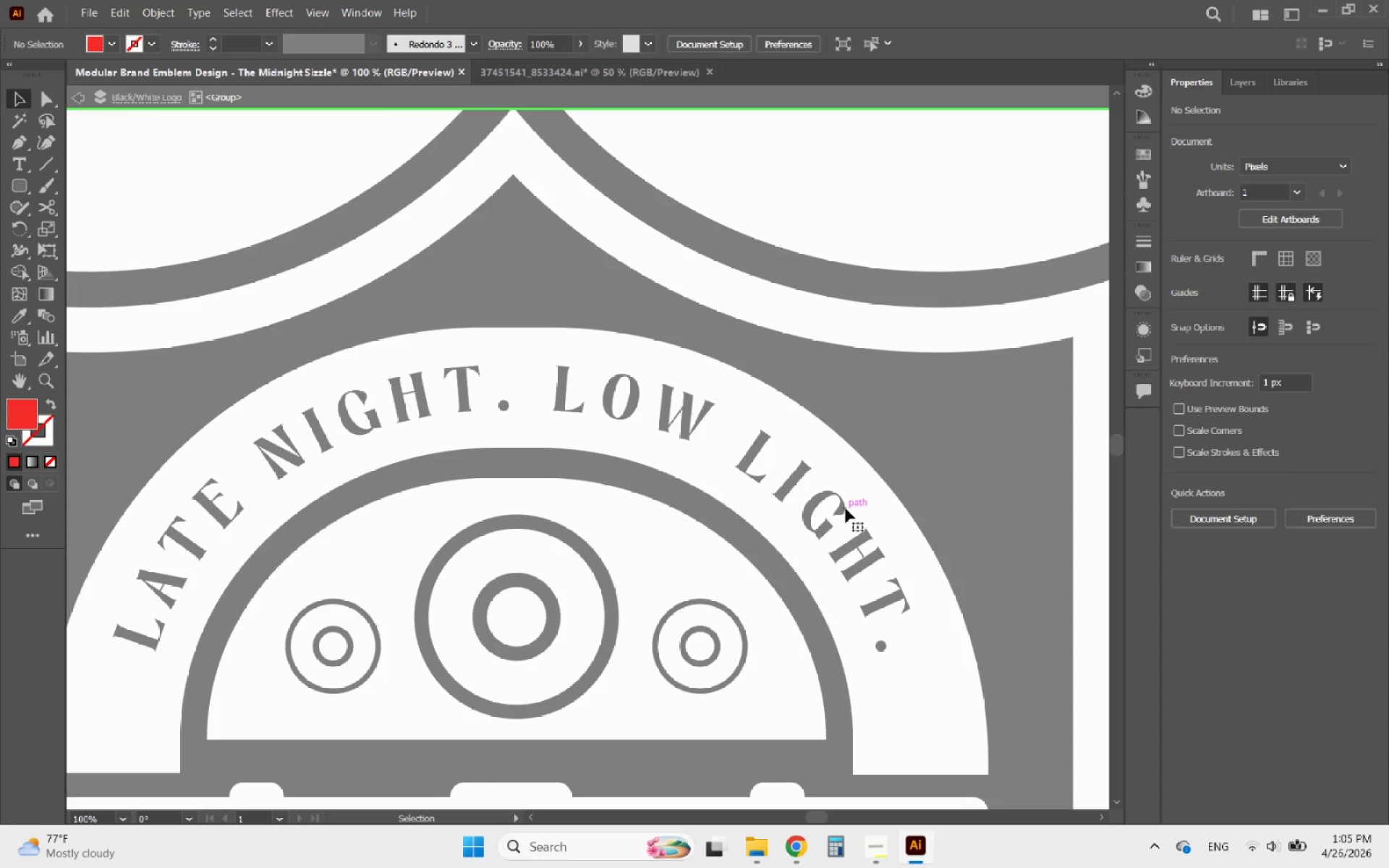 
hold_key(key=AltLeft, duration=0.59)
scroll: coordinate [846, 509], scroll_direction: down, amount: 2.0
 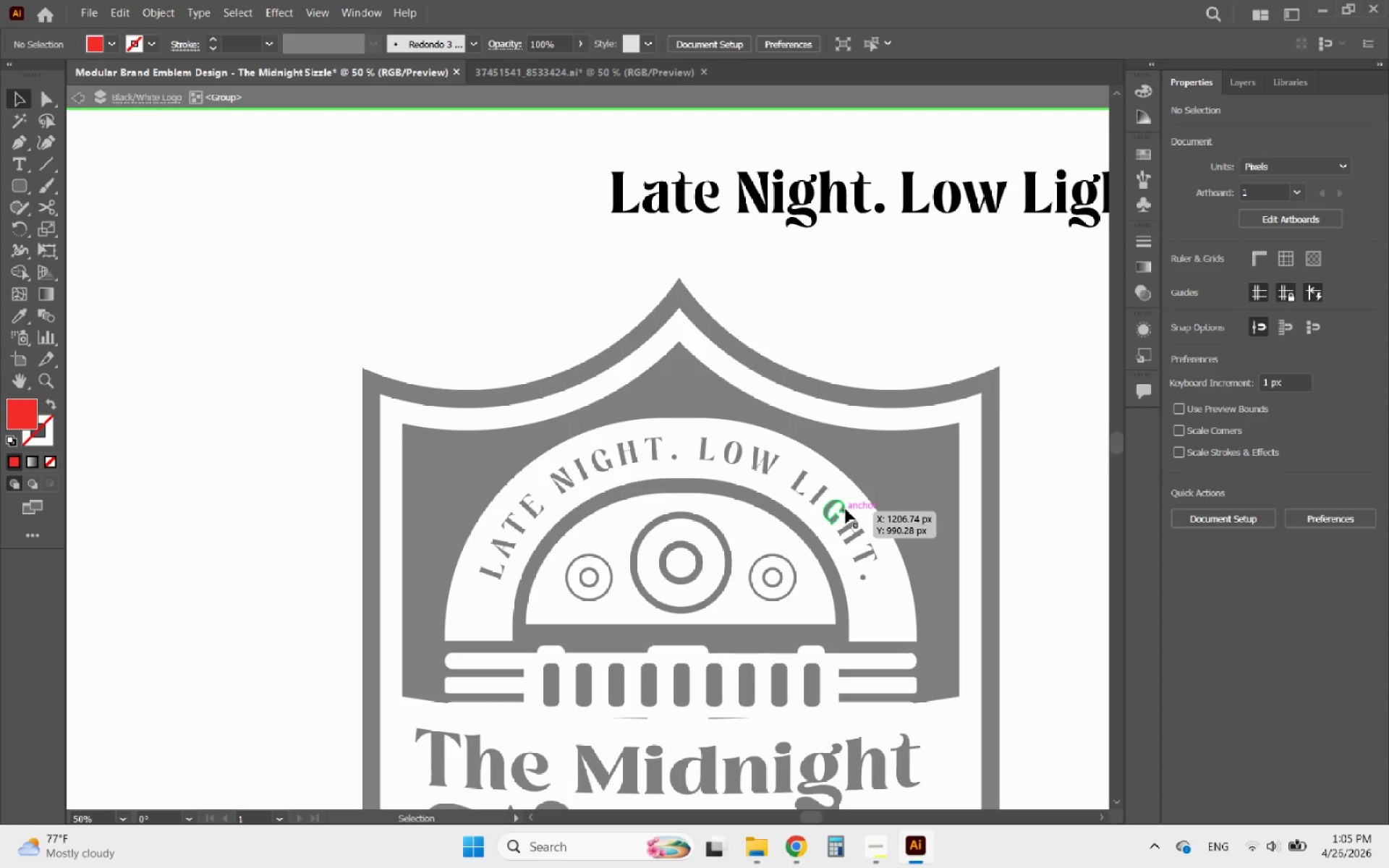 
left_click([846, 509])
 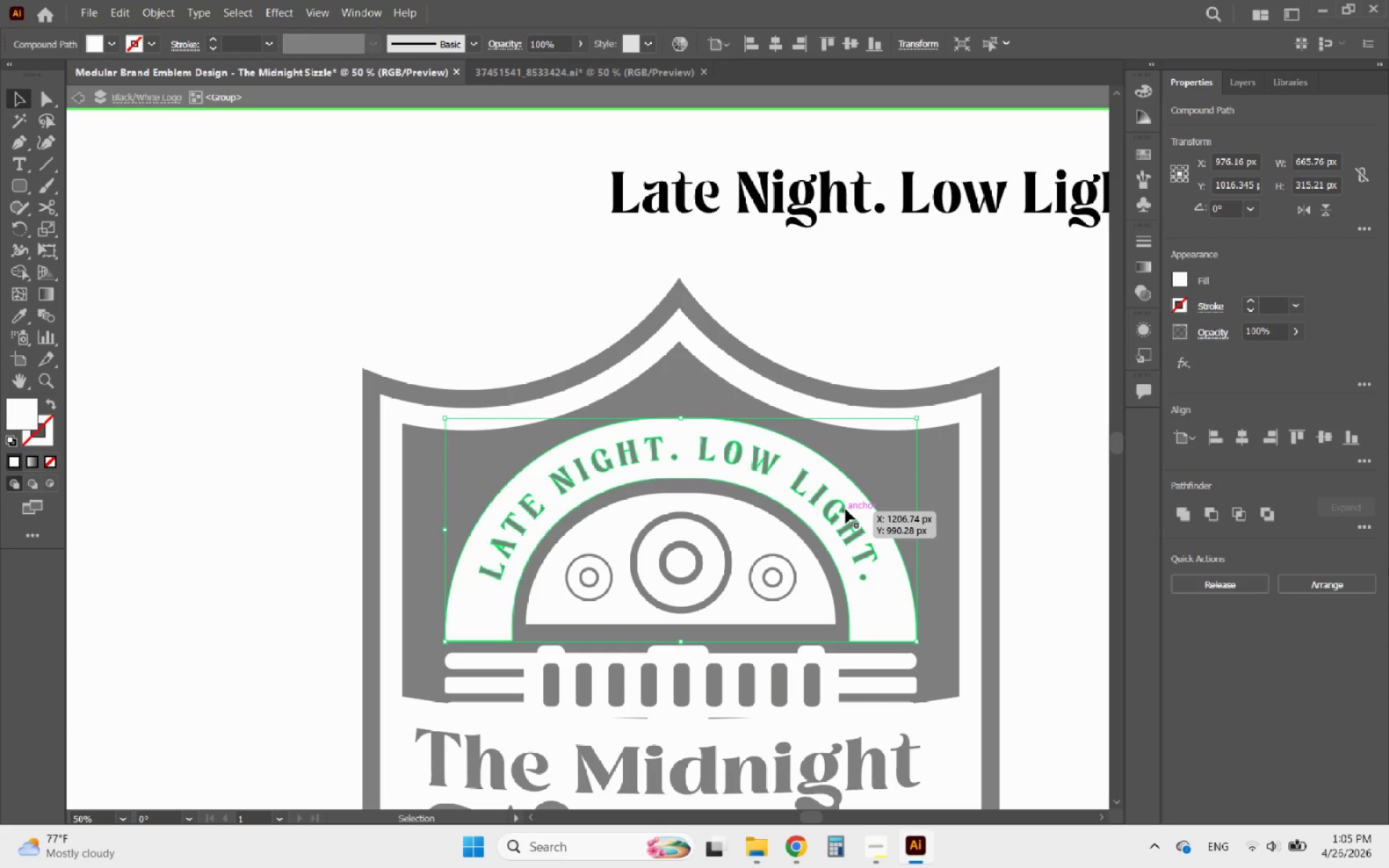 
hold_key(key=AltLeft, duration=1.52)
scroll: coordinate [674, 493], scroll_direction: down, amount: 2.0
 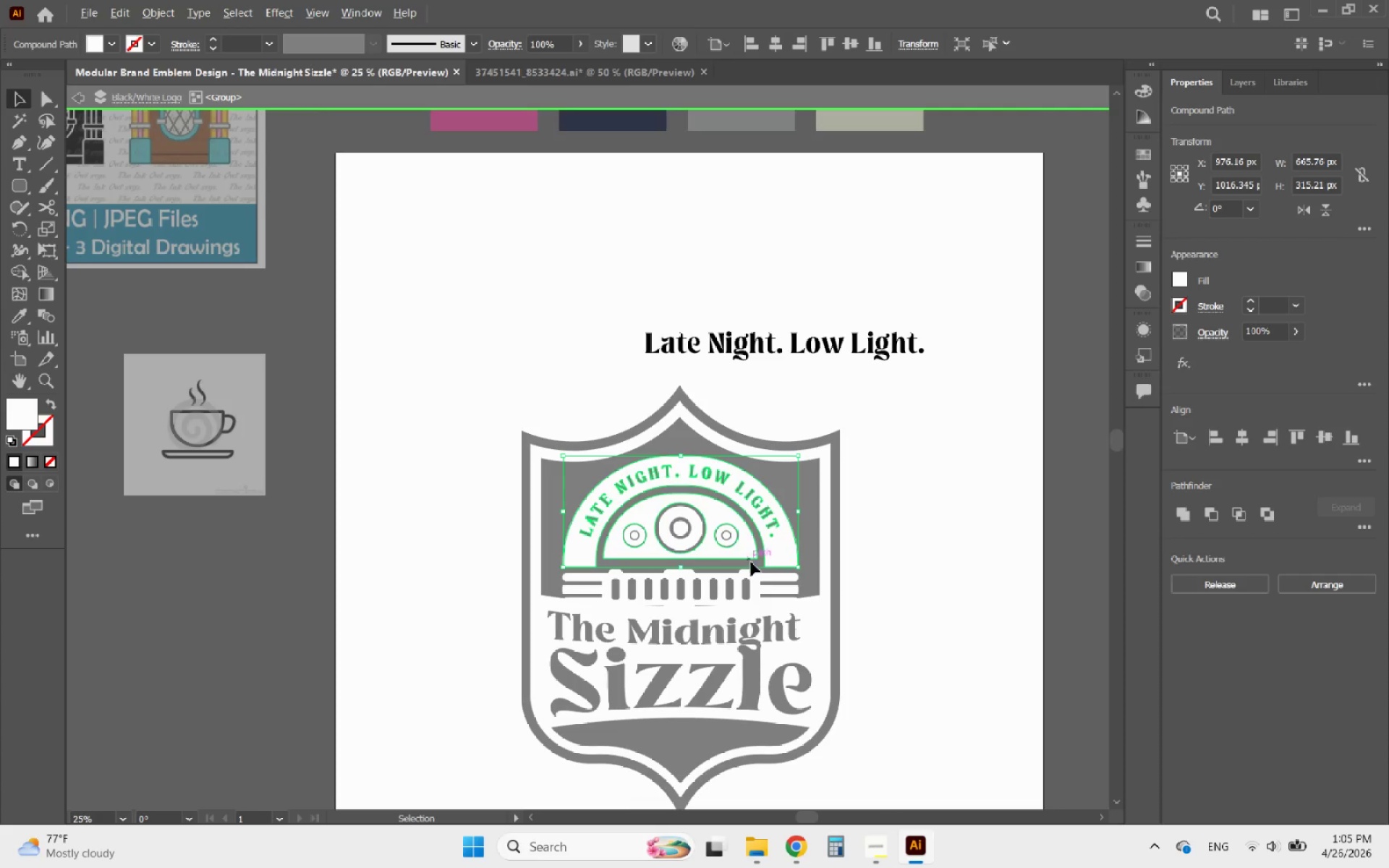 
scroll: coordinate [756, 576], scroll_direction: up, amount: 1.0
 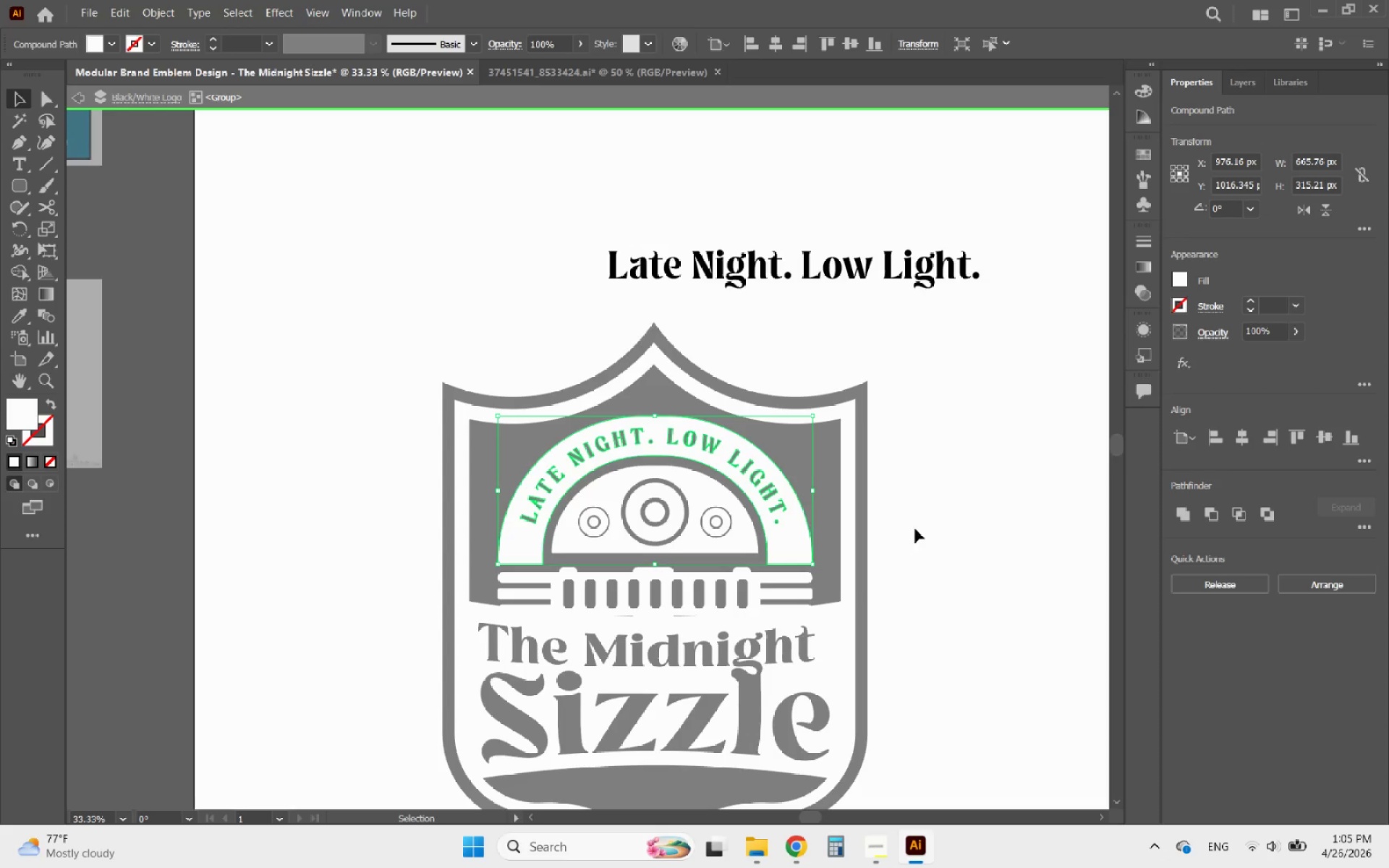 
double_click([916, 529])
 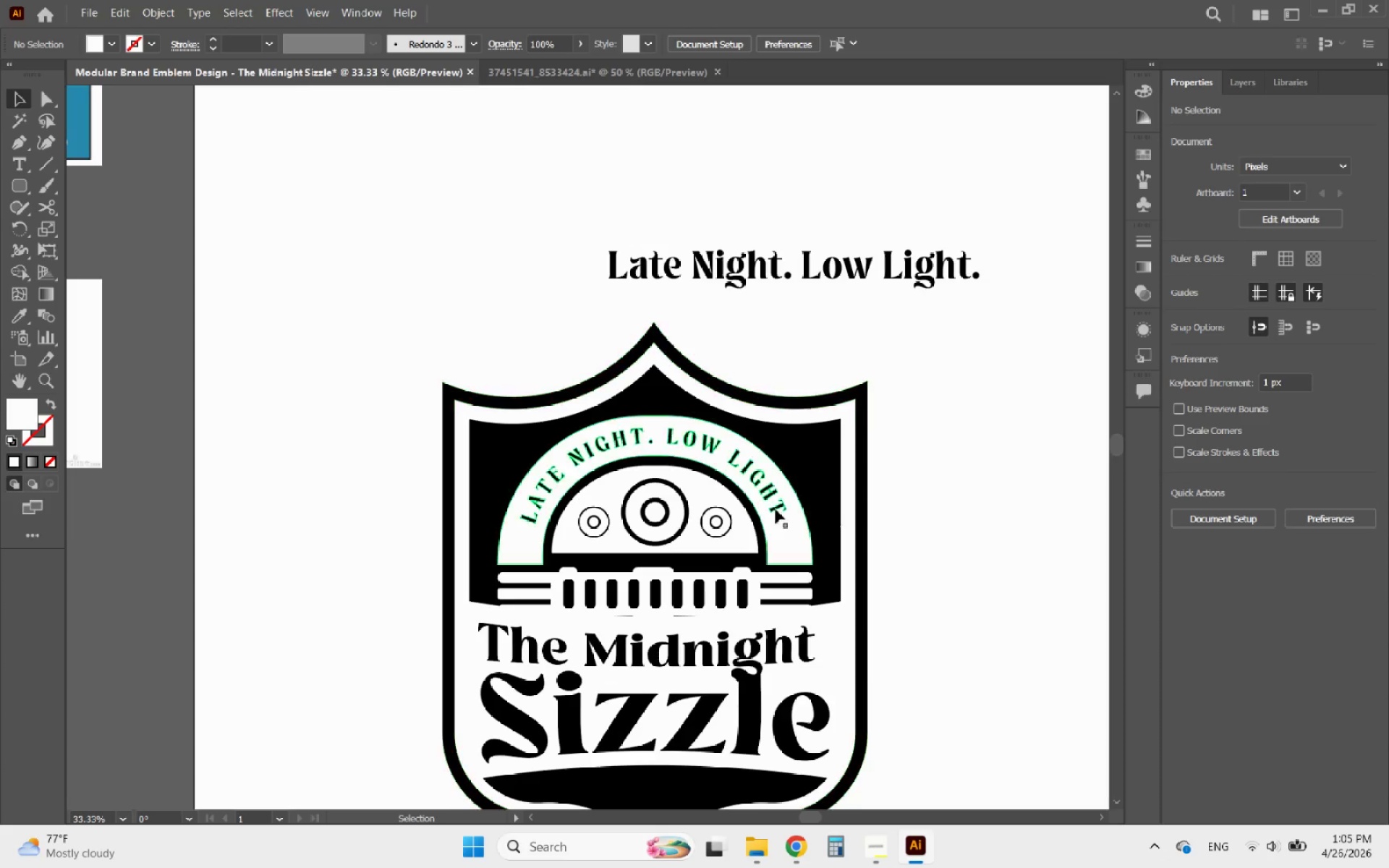 
hold_key(key=AltLeft, duration=1.42)
scroll: coordinate [458, 383], scroll_direction: down, amount: 1.0
 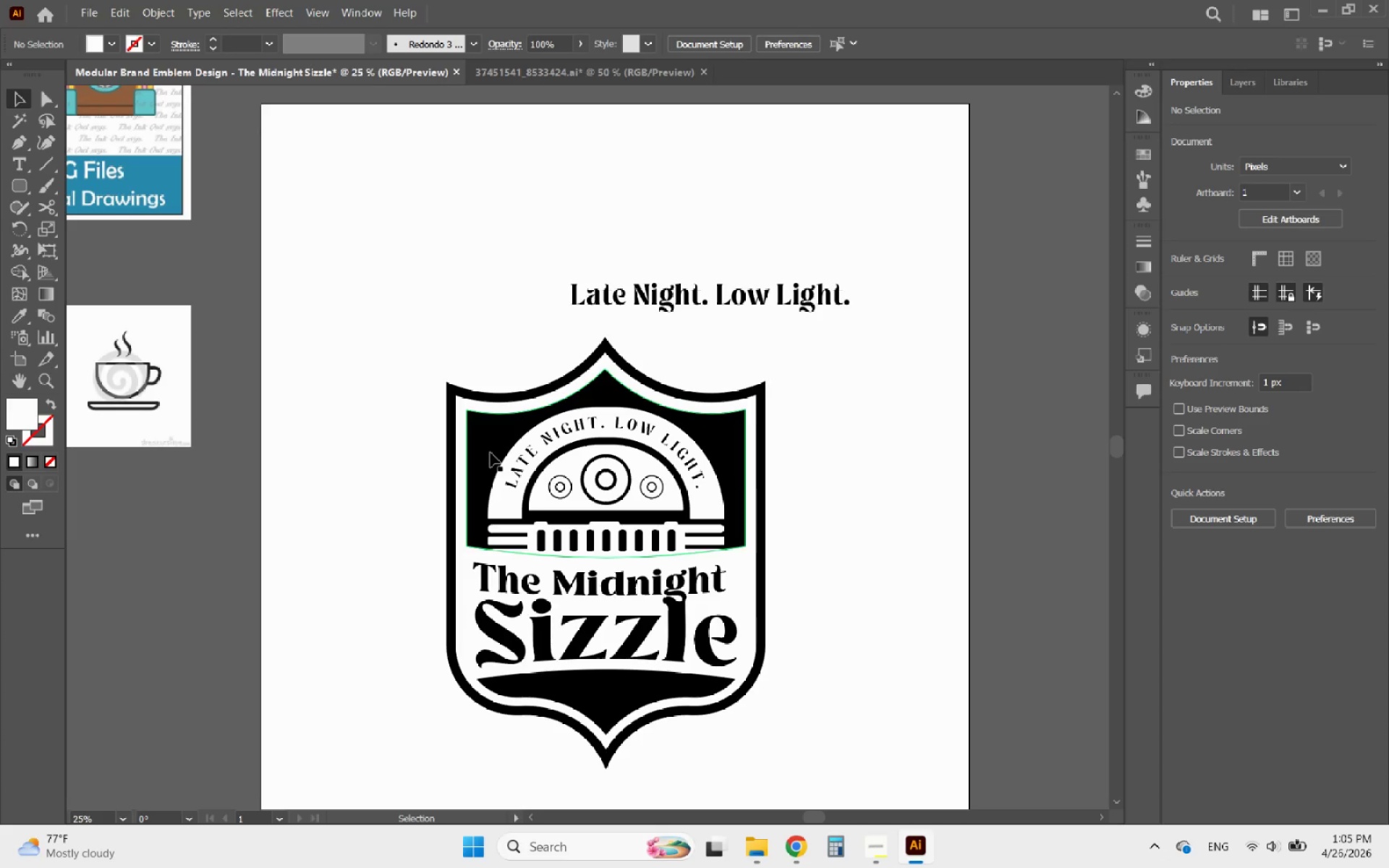 
left_click([807, 286])
 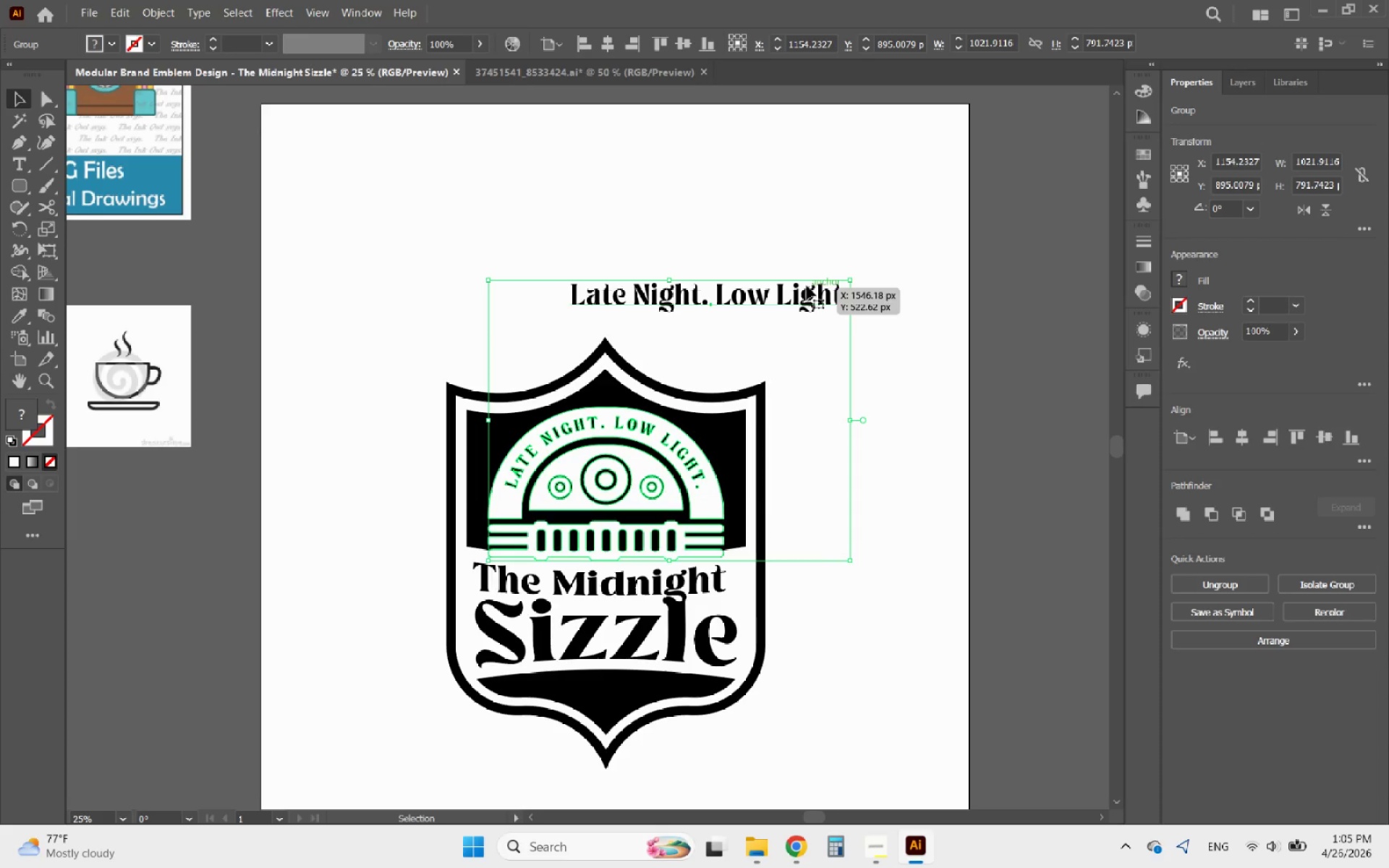 
double_click([807, 286])
 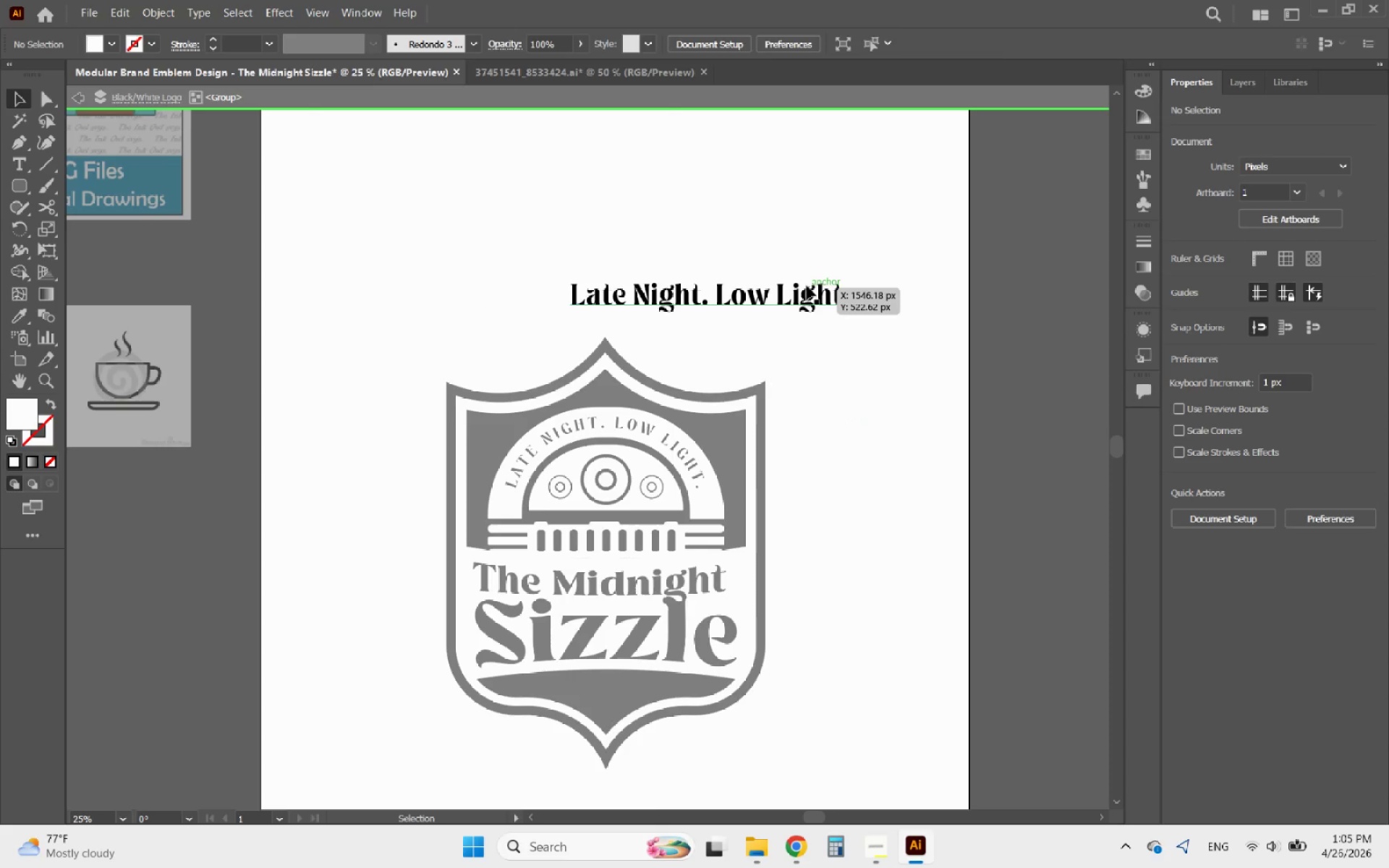 
triple_click([807, 286])
 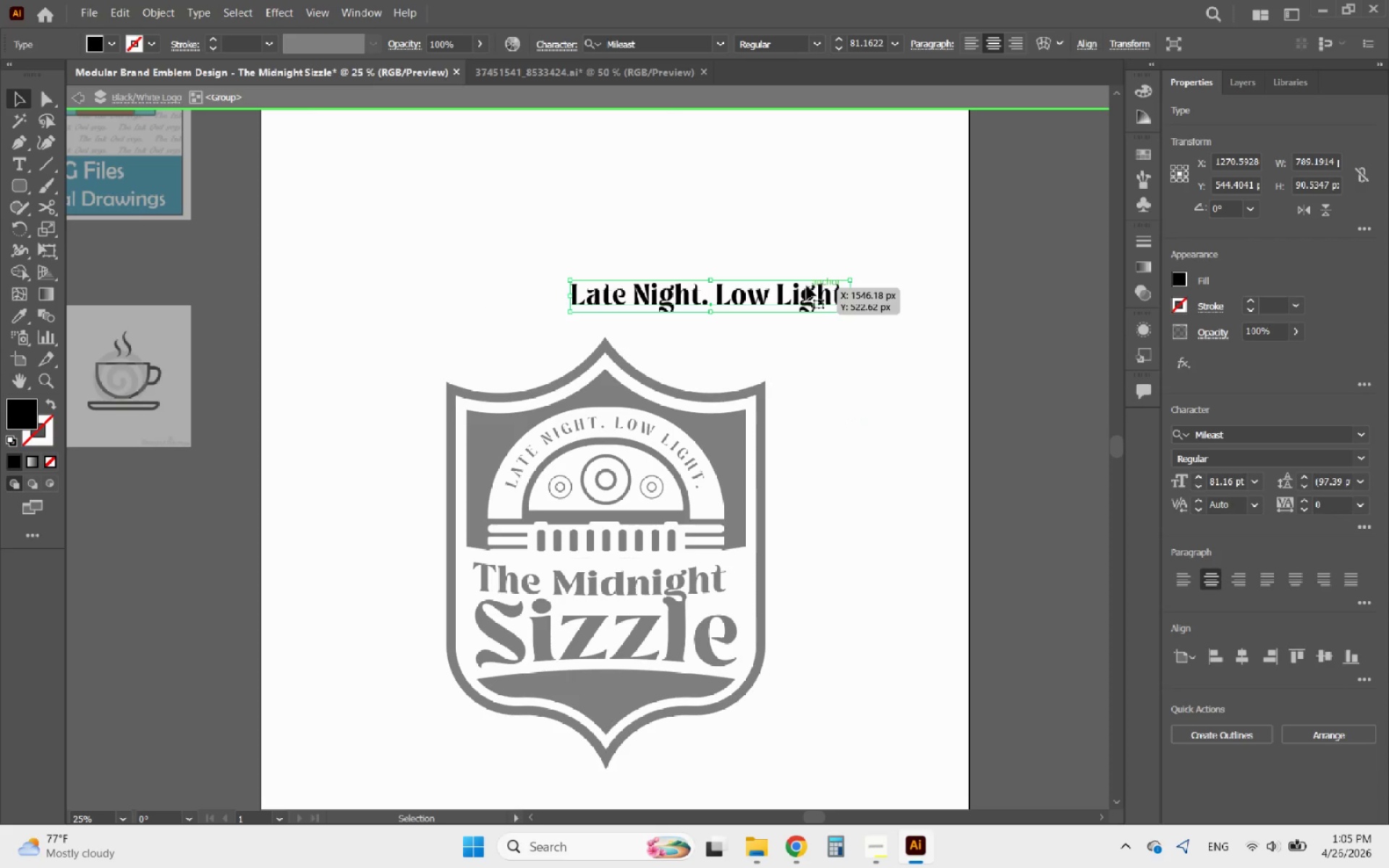 
key(Delete)
 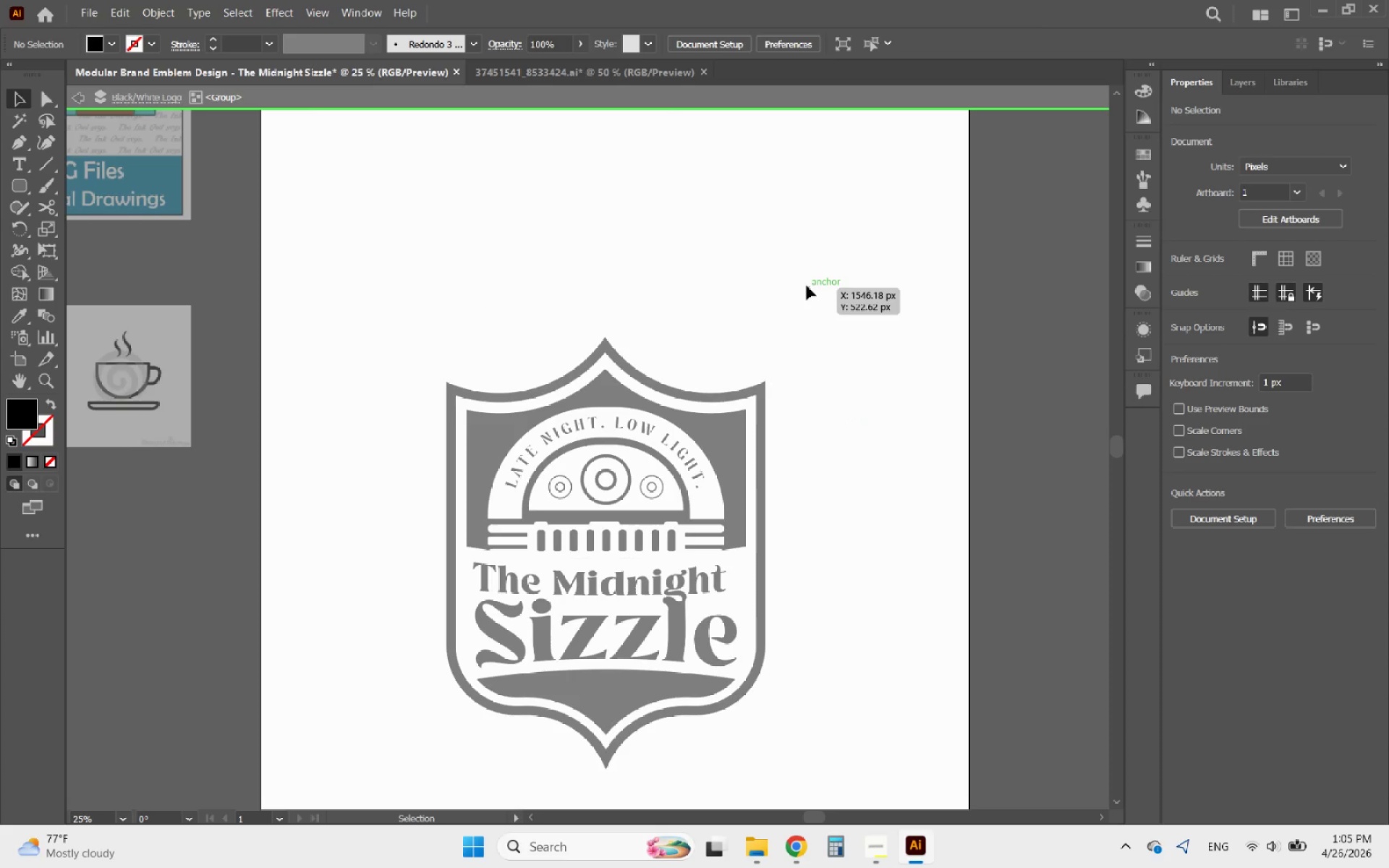 
double_click([807, 286])
 